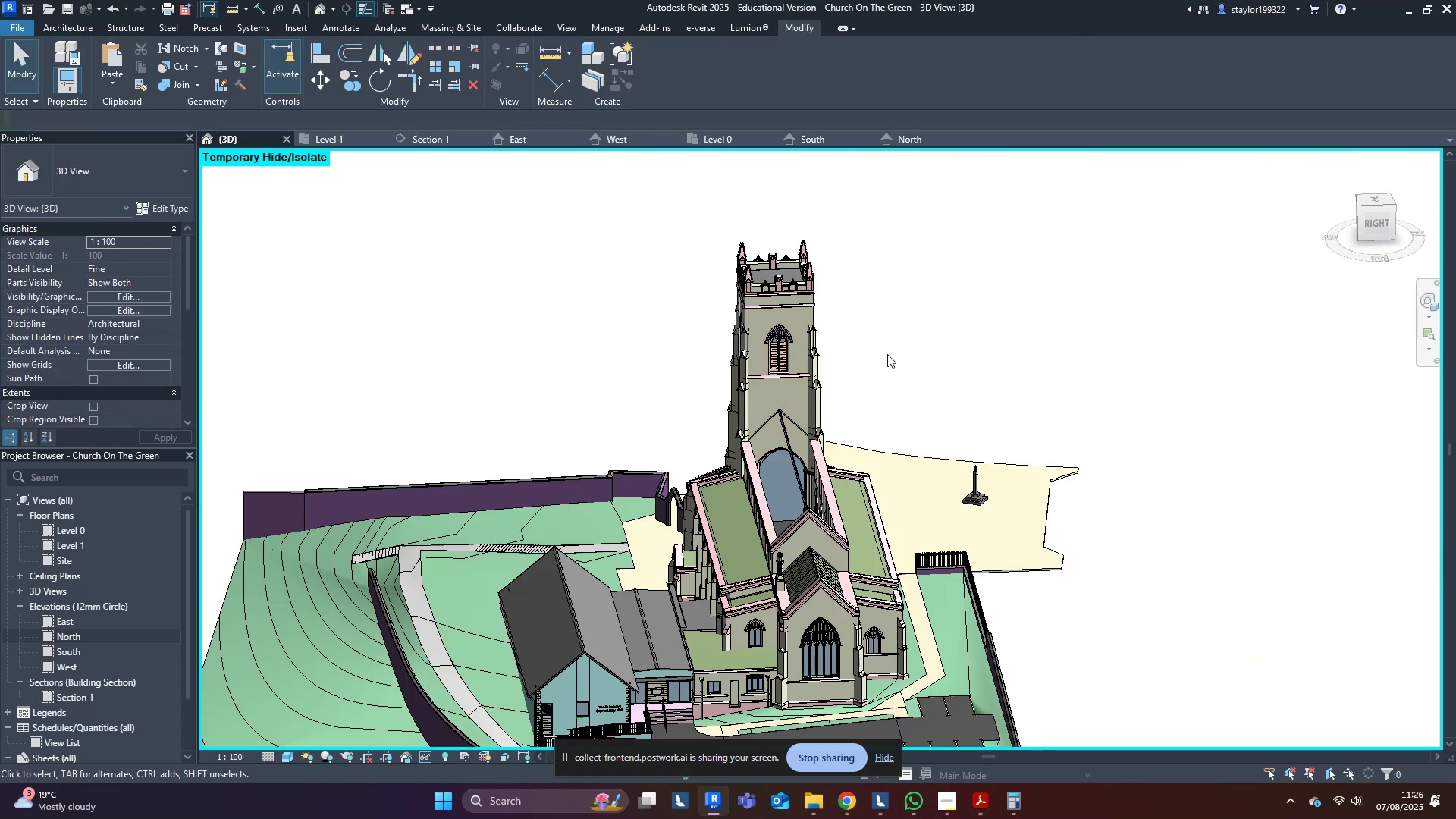 
scroll: coordinate [853, 384], scroll_direction: up, amount: 6.0
 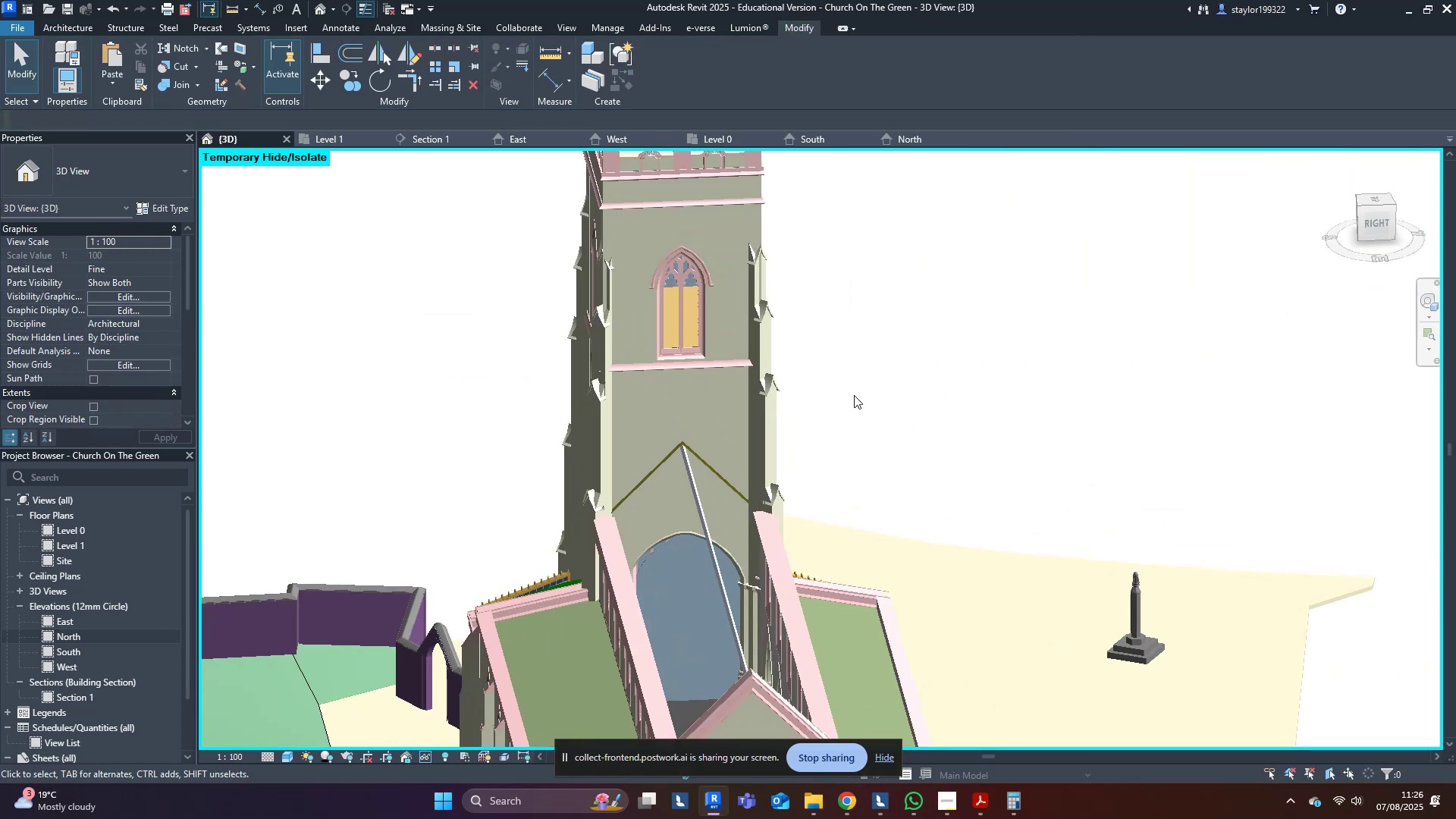 
hold_key(key=ShiftLeft, duration=0.85)
 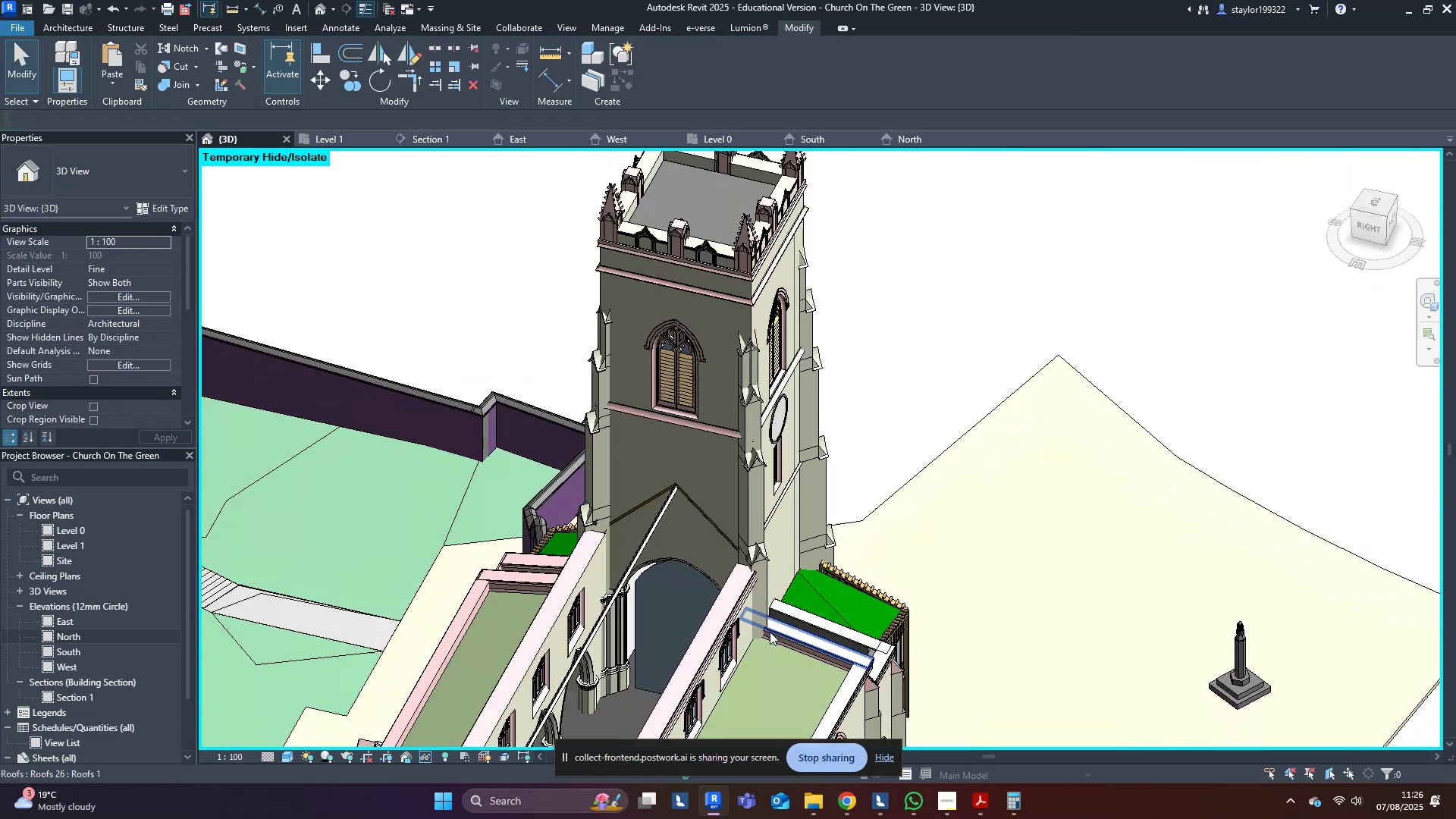 
scroll: coordinate [615, 698], scroll_direction: up, amount: 5.0
 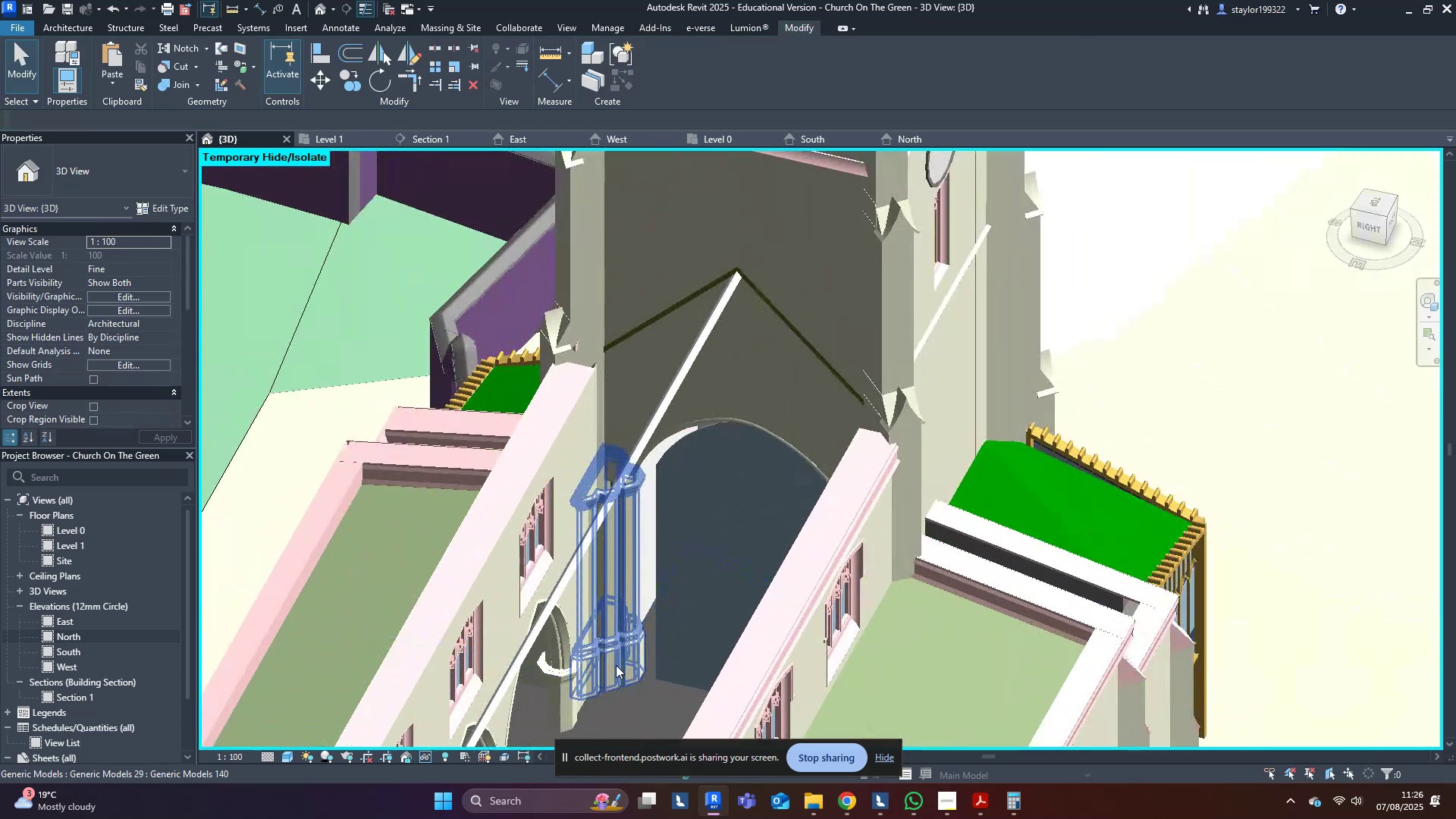 
hold_key(key=ShiftLeft, duration=0.64)
 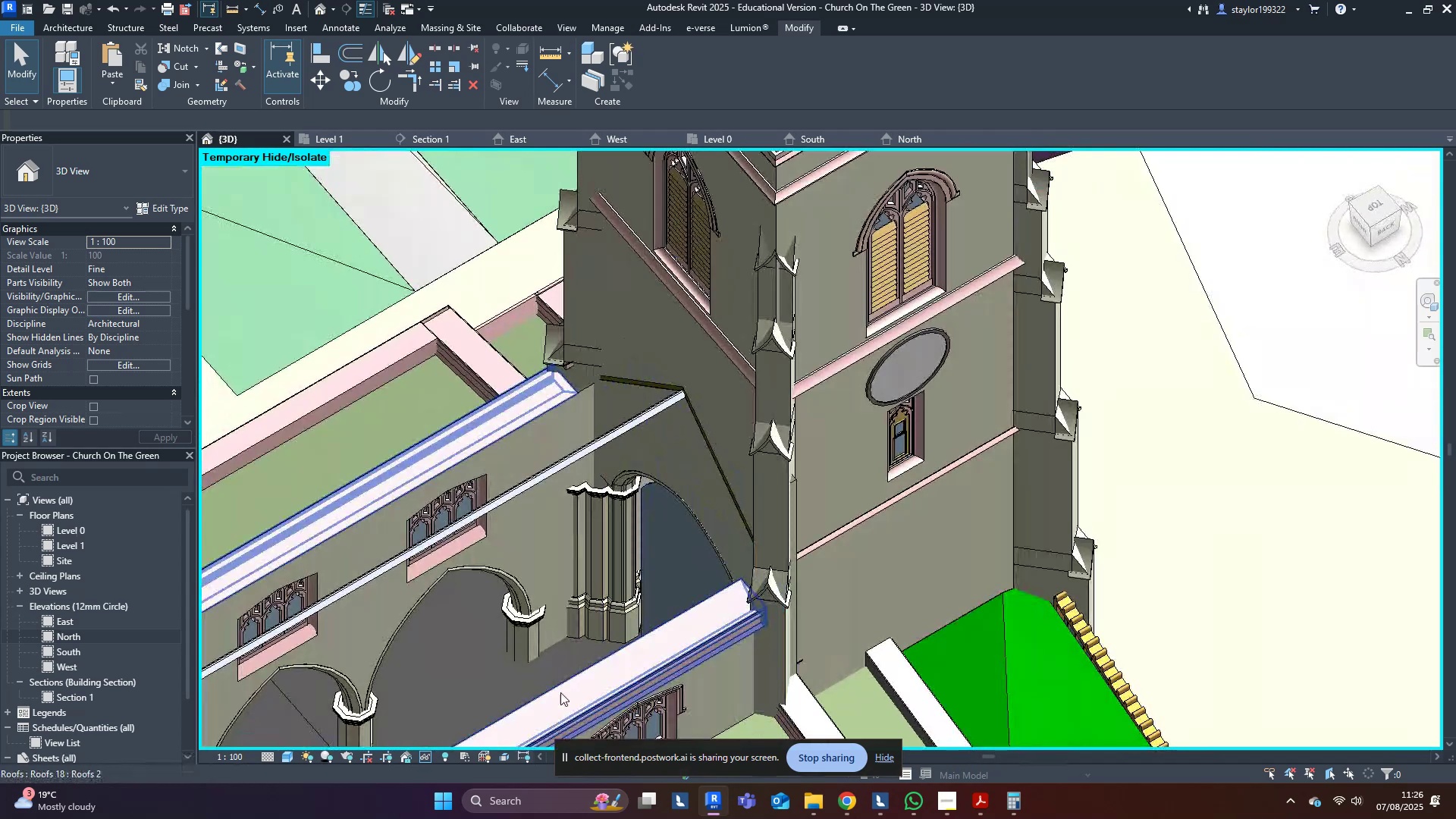 
hold_key(key=ShiftLeft, duration=1.53)
 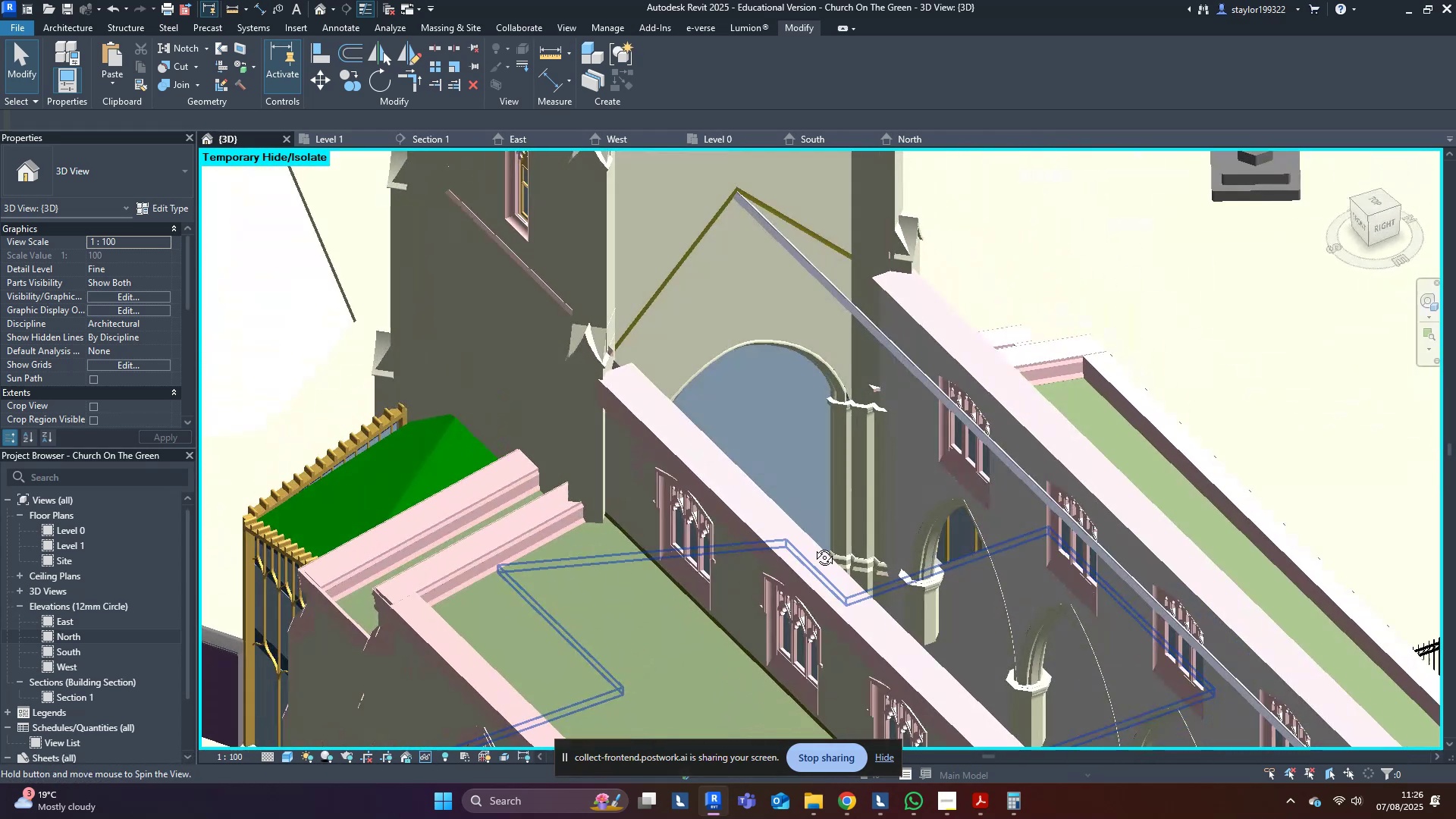 
key(Shift+ShiftLeft)
 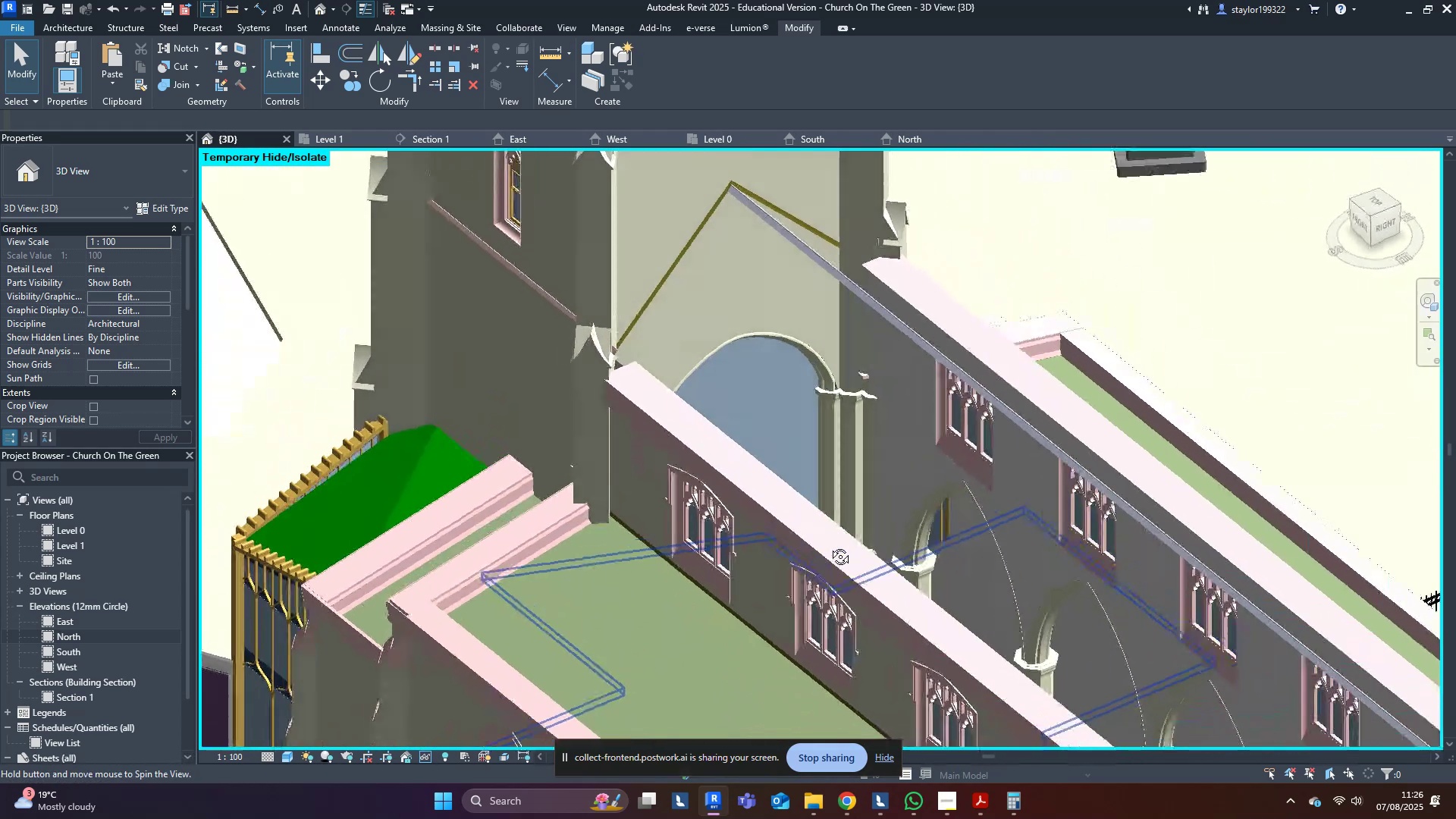 
key(Shift+ShiftLeft)
 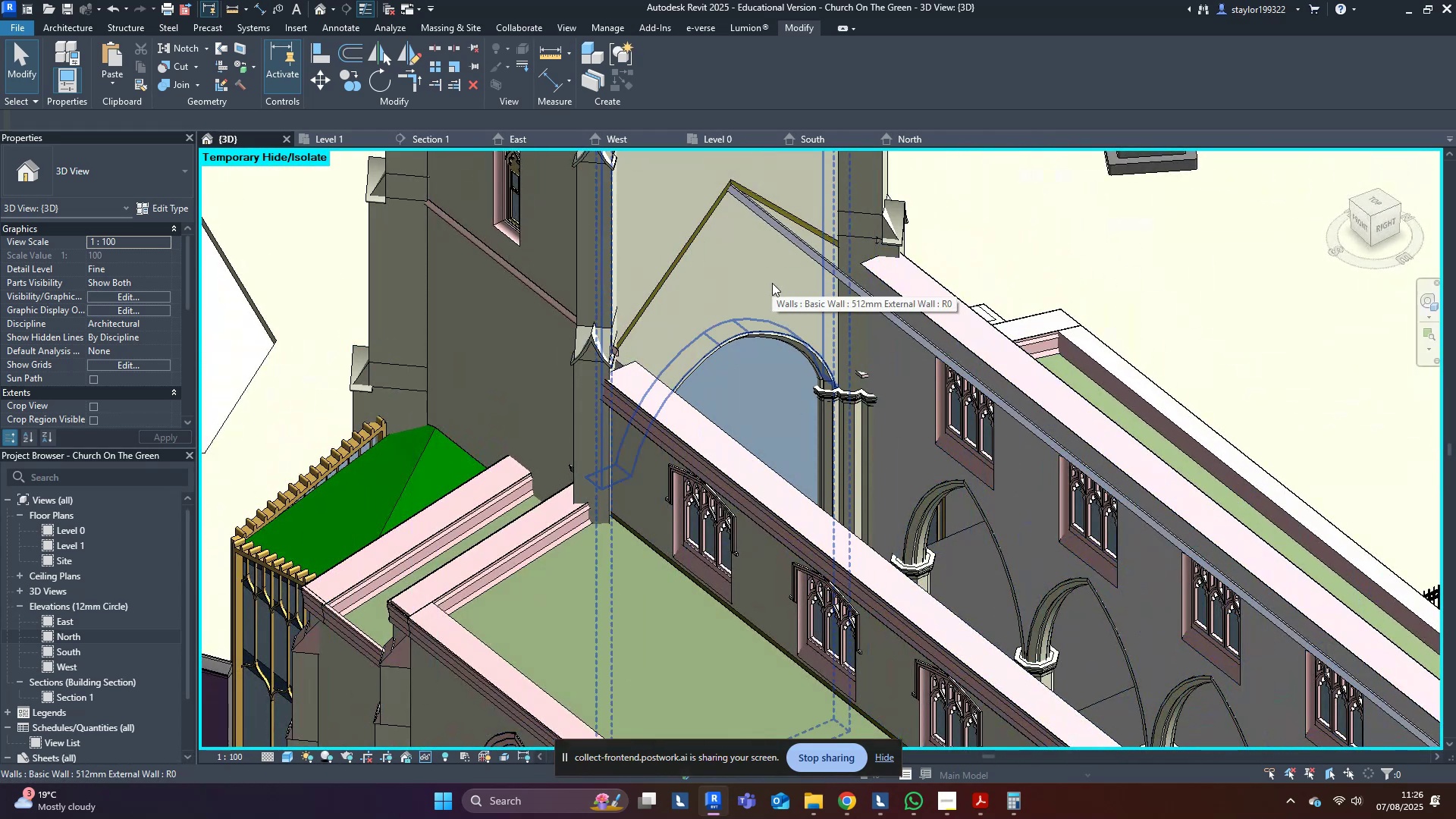 
hold_key(key=ShiftLeft, duration=0.58)
 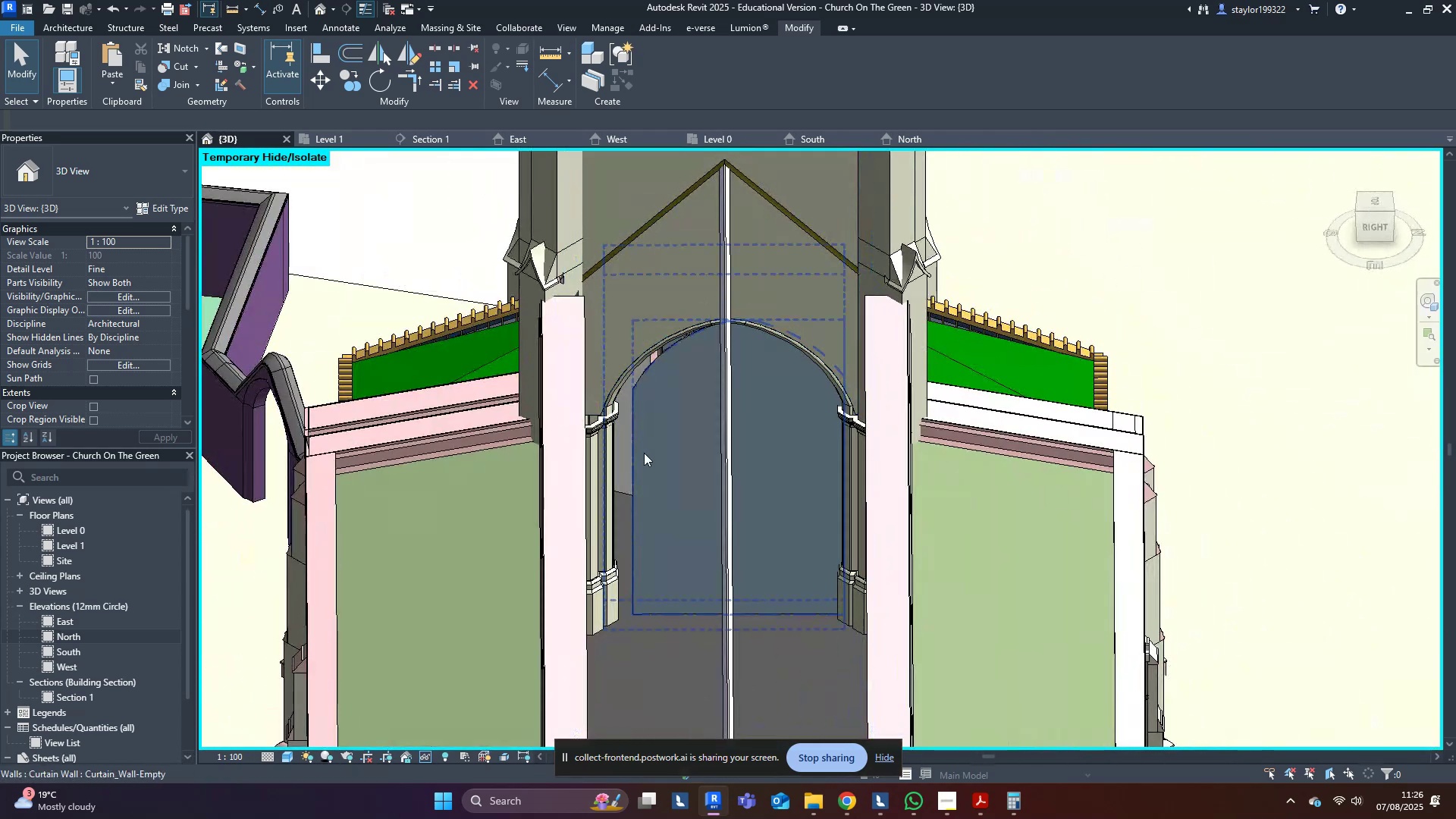 
left_click([644, 453])
 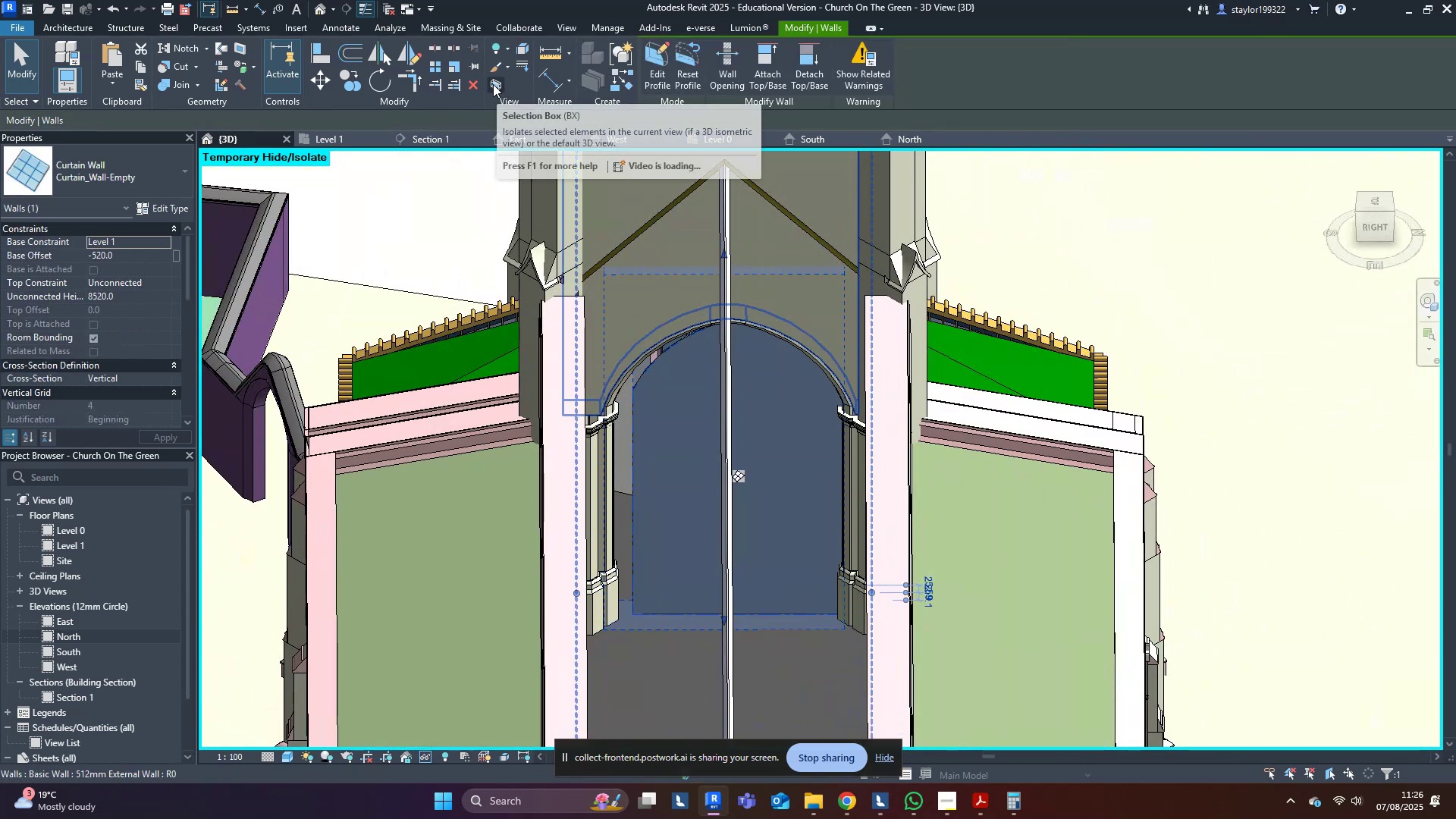 
left_click([493, 84])
 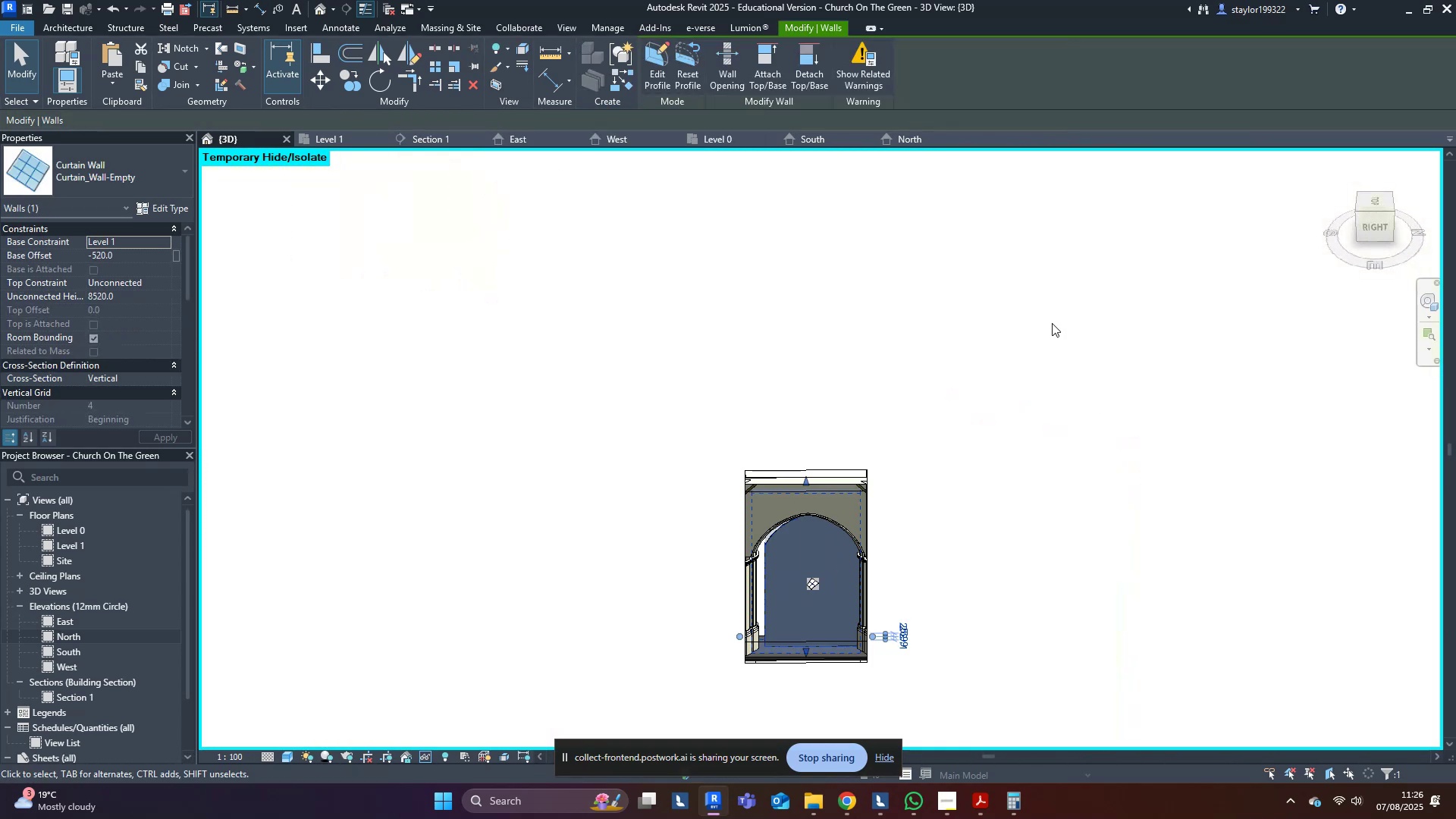 
hold_key(key=ShiftLeft, duration=0.41)
 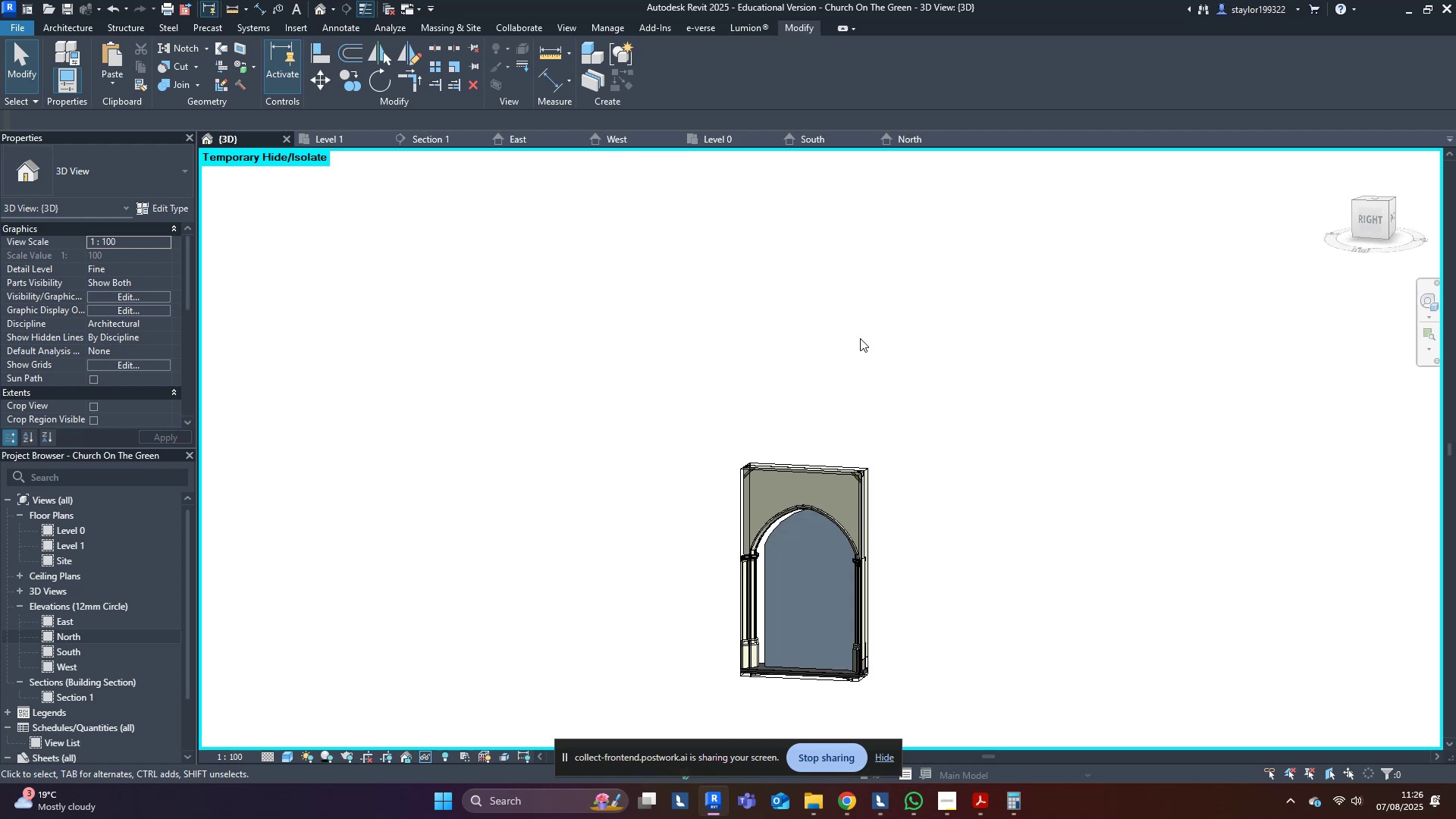 
scroll: coordinate [824, 429], scroll_direction: up, amount: 2.0
 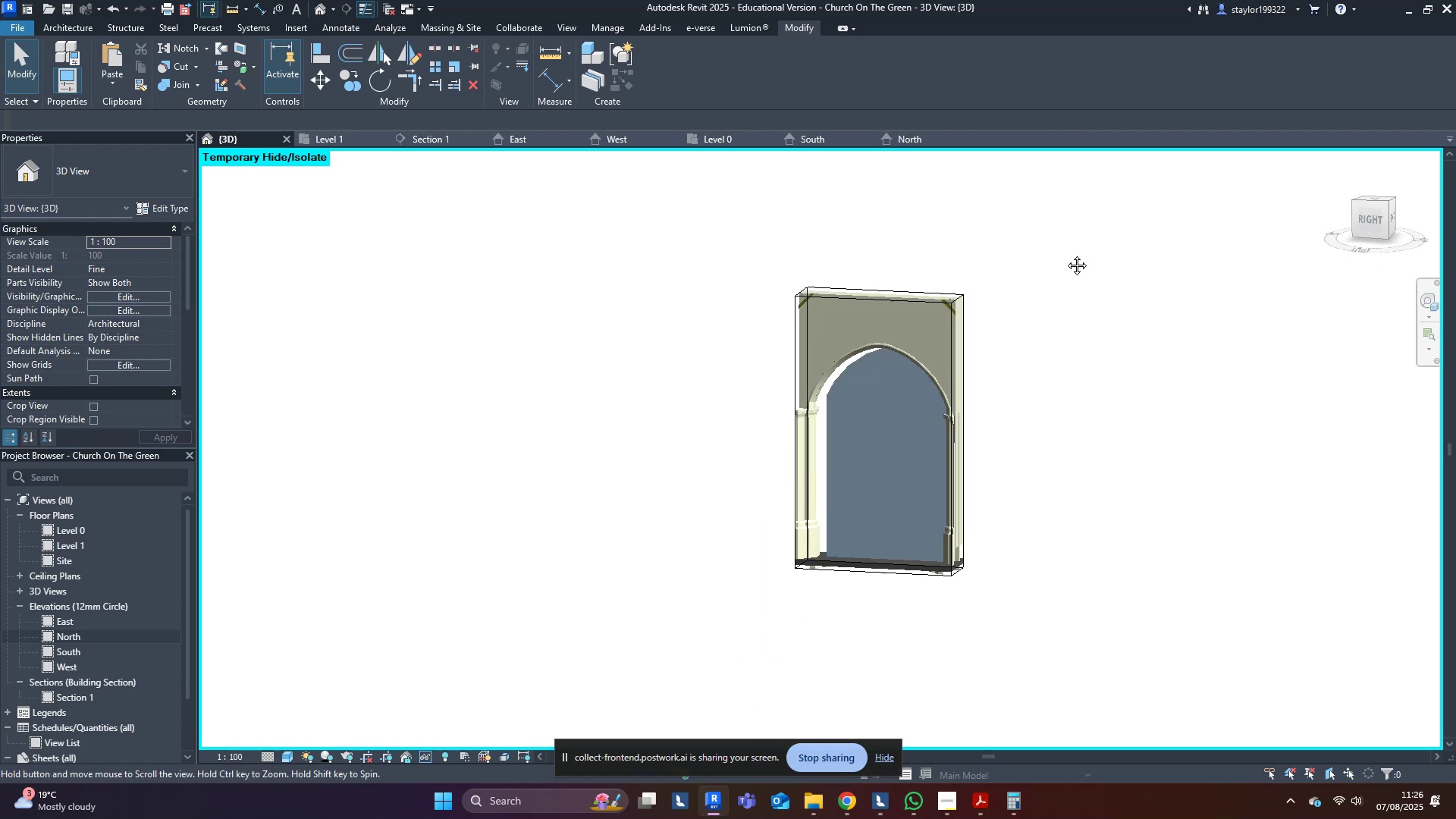 
hold_key(key=ShiftLeft, duration=0.67)
 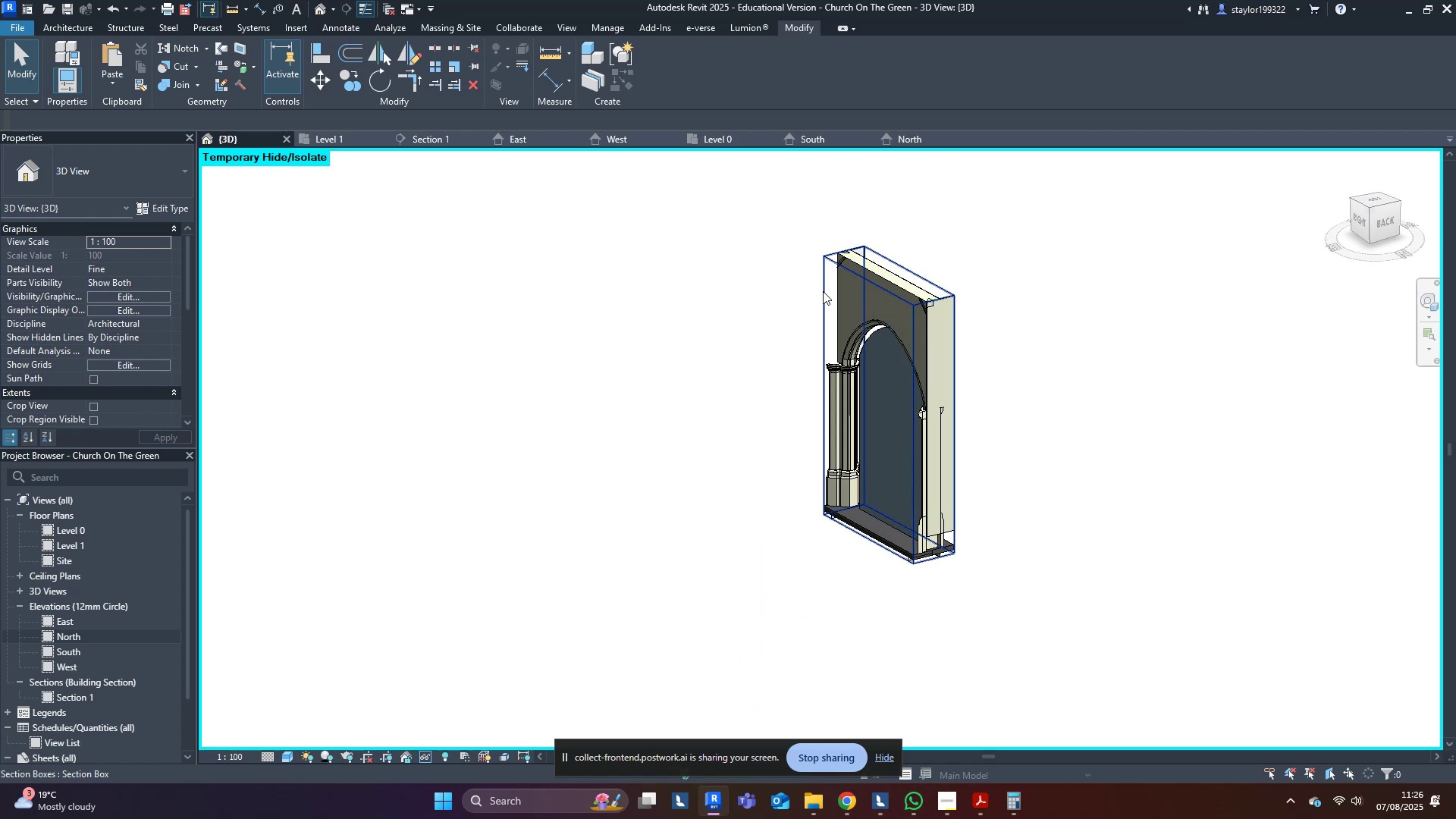 
left_click([823, 291])
 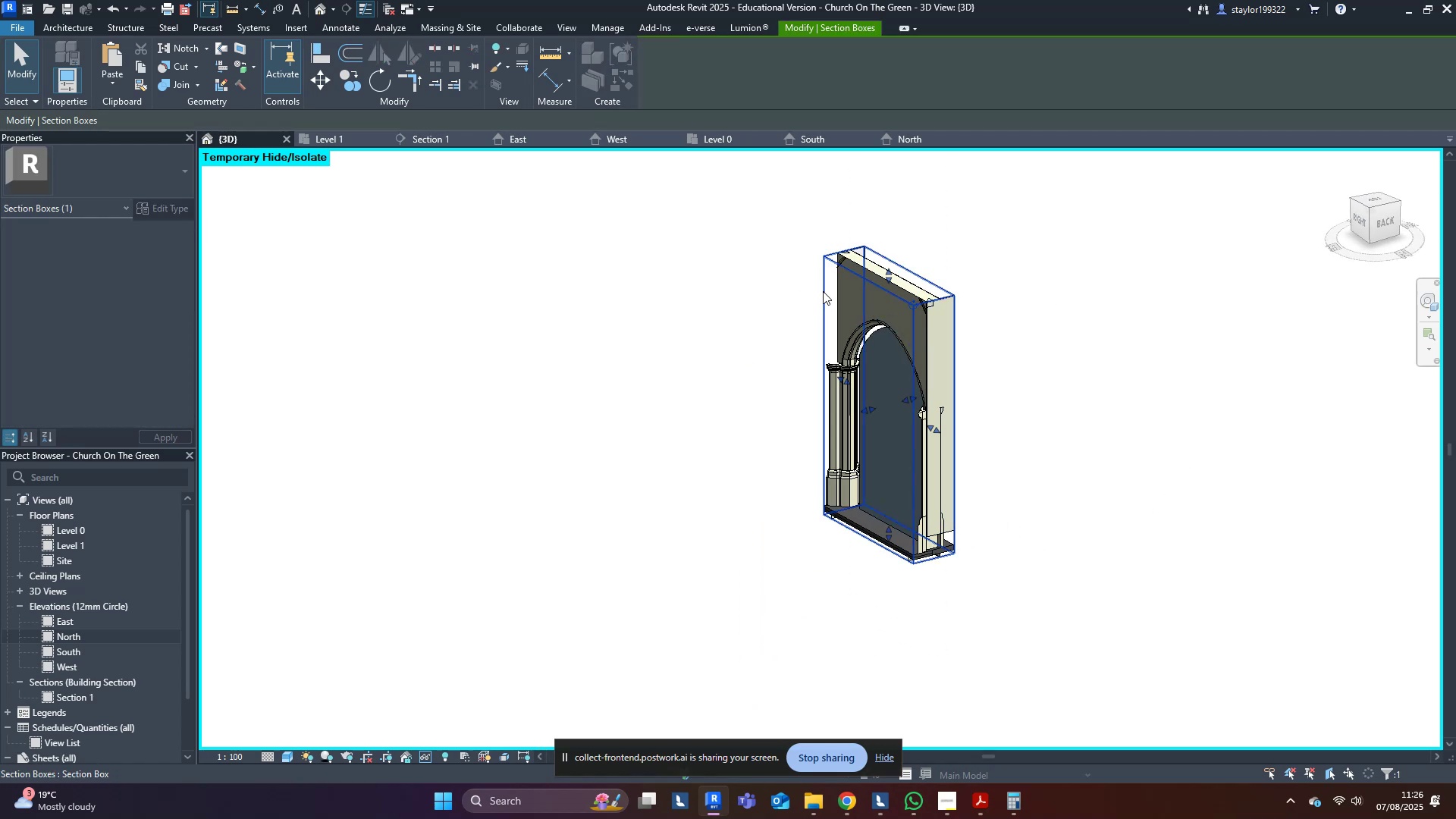 
key(Shift+ShiftLeft)
 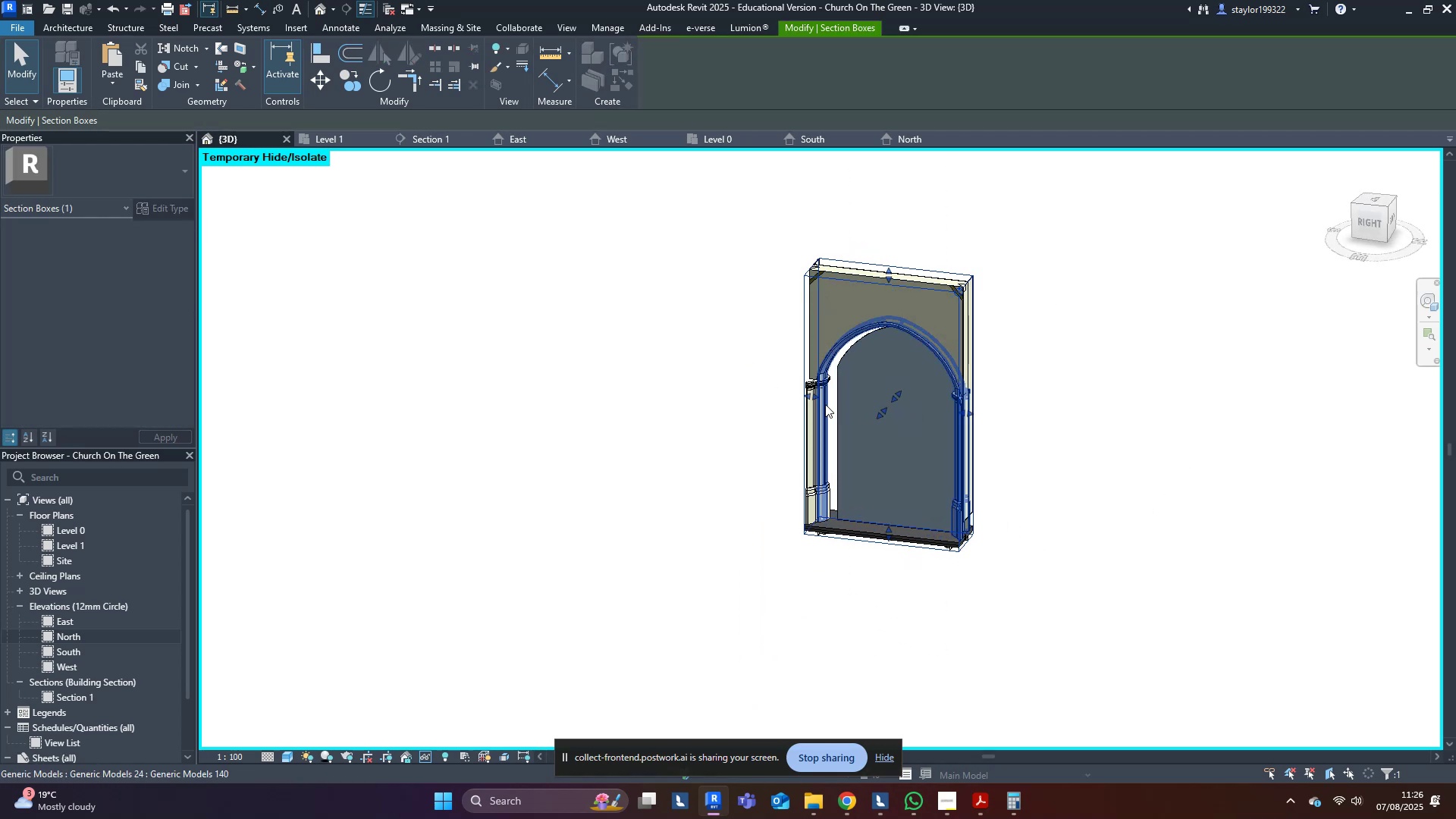 
left_click_drag(start_coordinate=[814, 400], to_coordinate=[782, 391])
 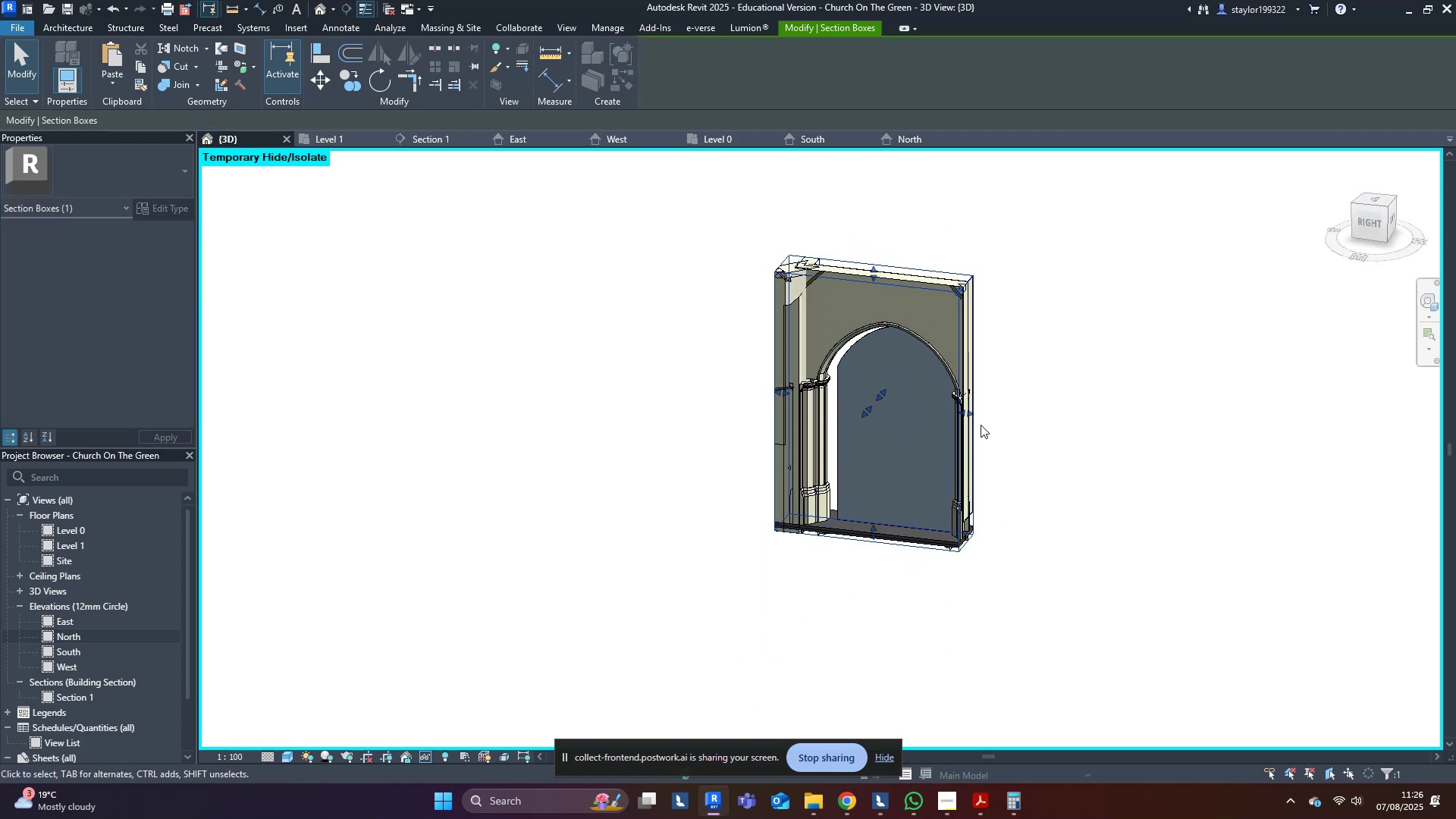 
left_click_drag(start_coordinate=[971, 420], to_coordinate=[1019, 426])
 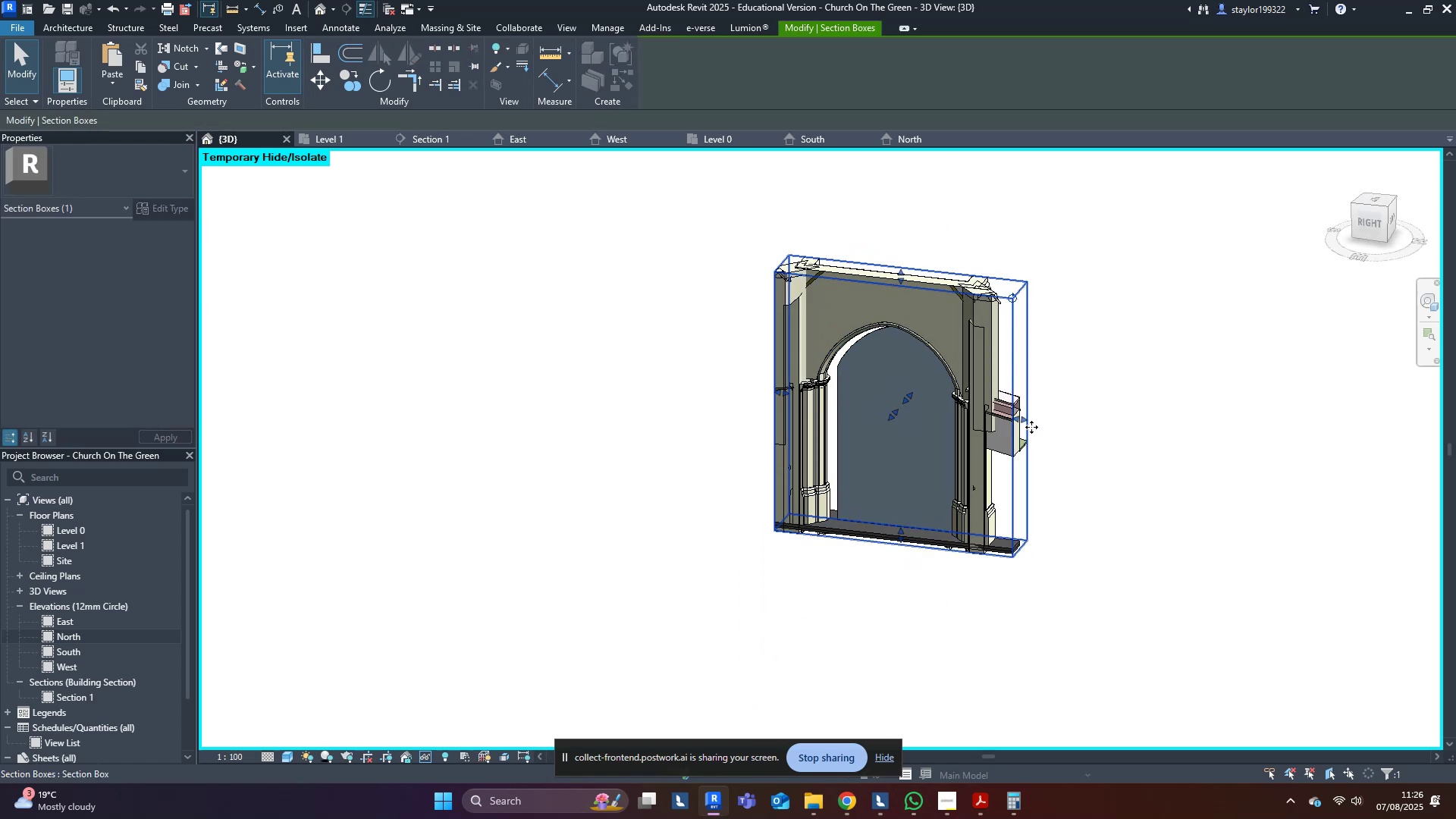 
hold_key(key=ShiftLeft, duration=0.3)
 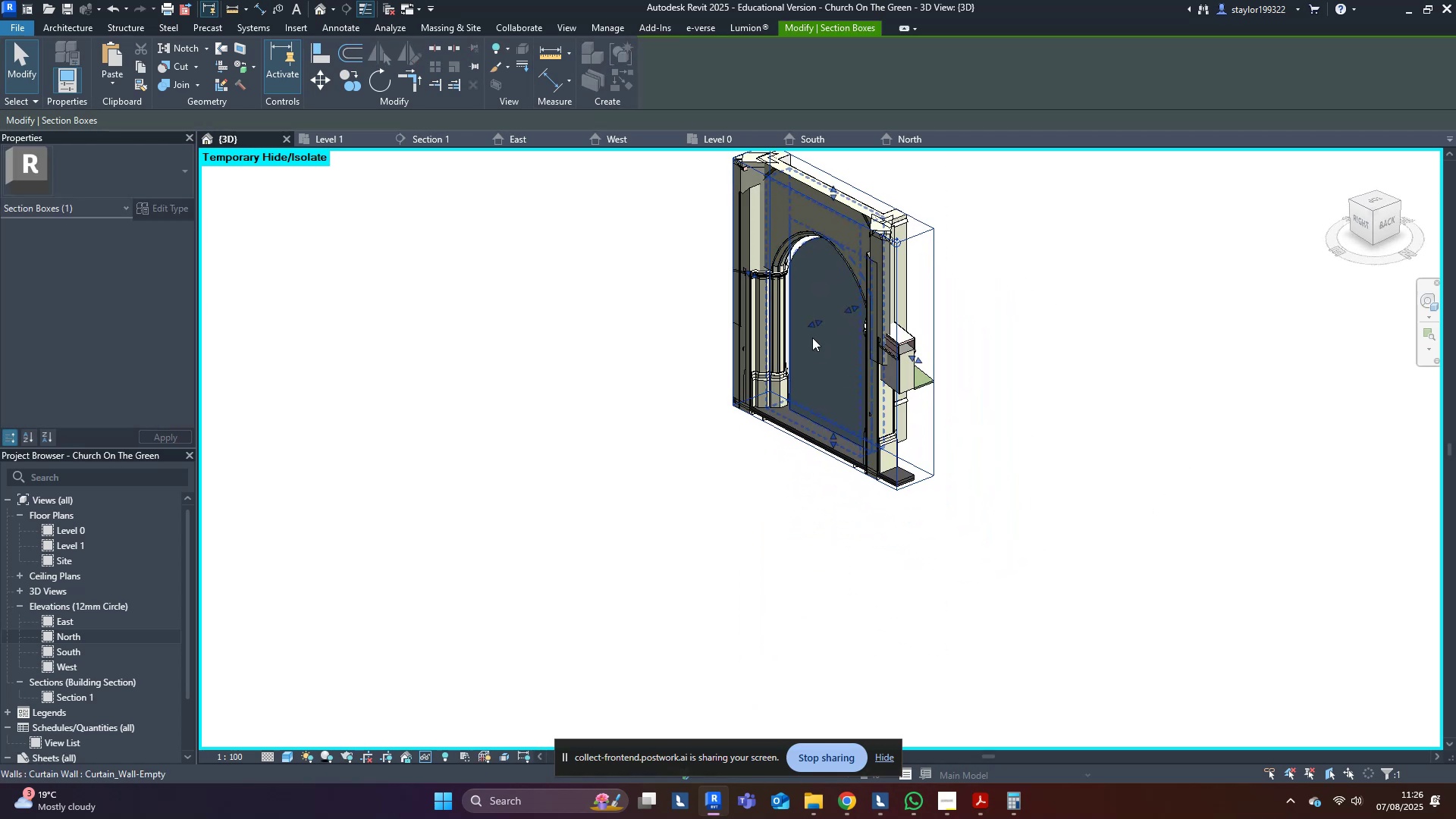 
left_click_drag(start_coordinate=[814, 329], to_coordinate=[799, 334])
 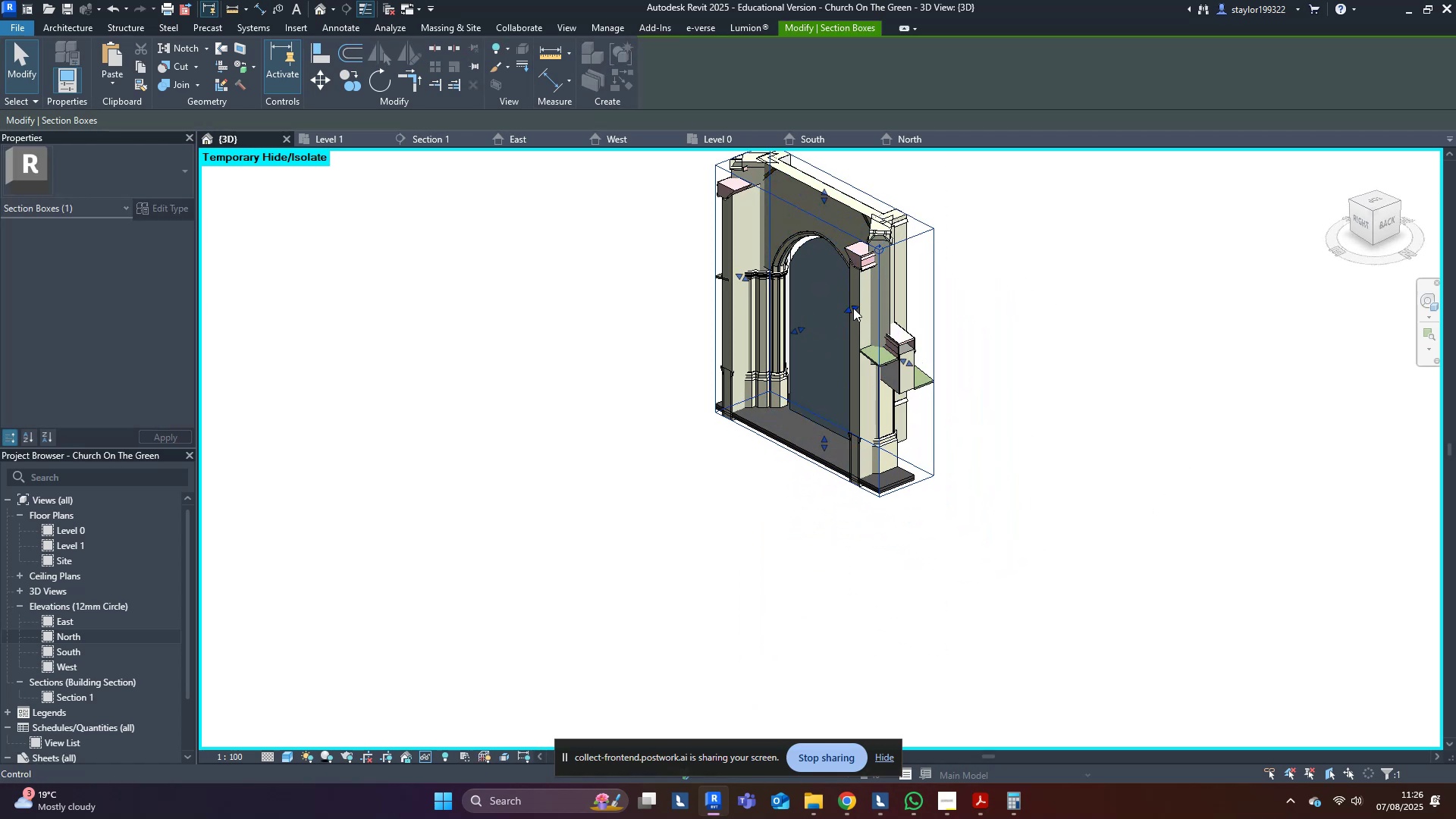 
left_click_drag(start_coordinate=[850, 306], to_coordinate=[872, 305])
 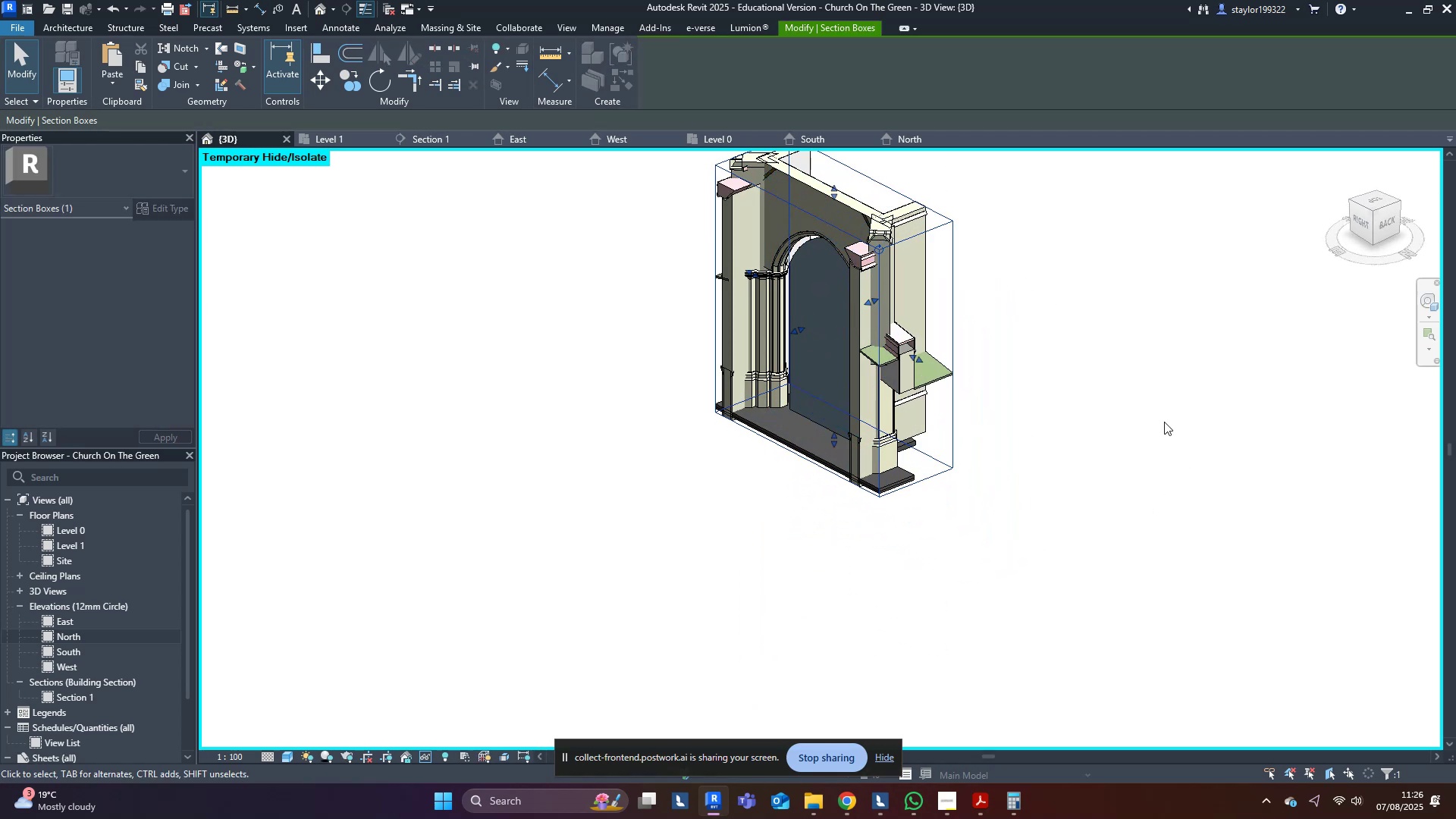 
left_click([1185, 438])
 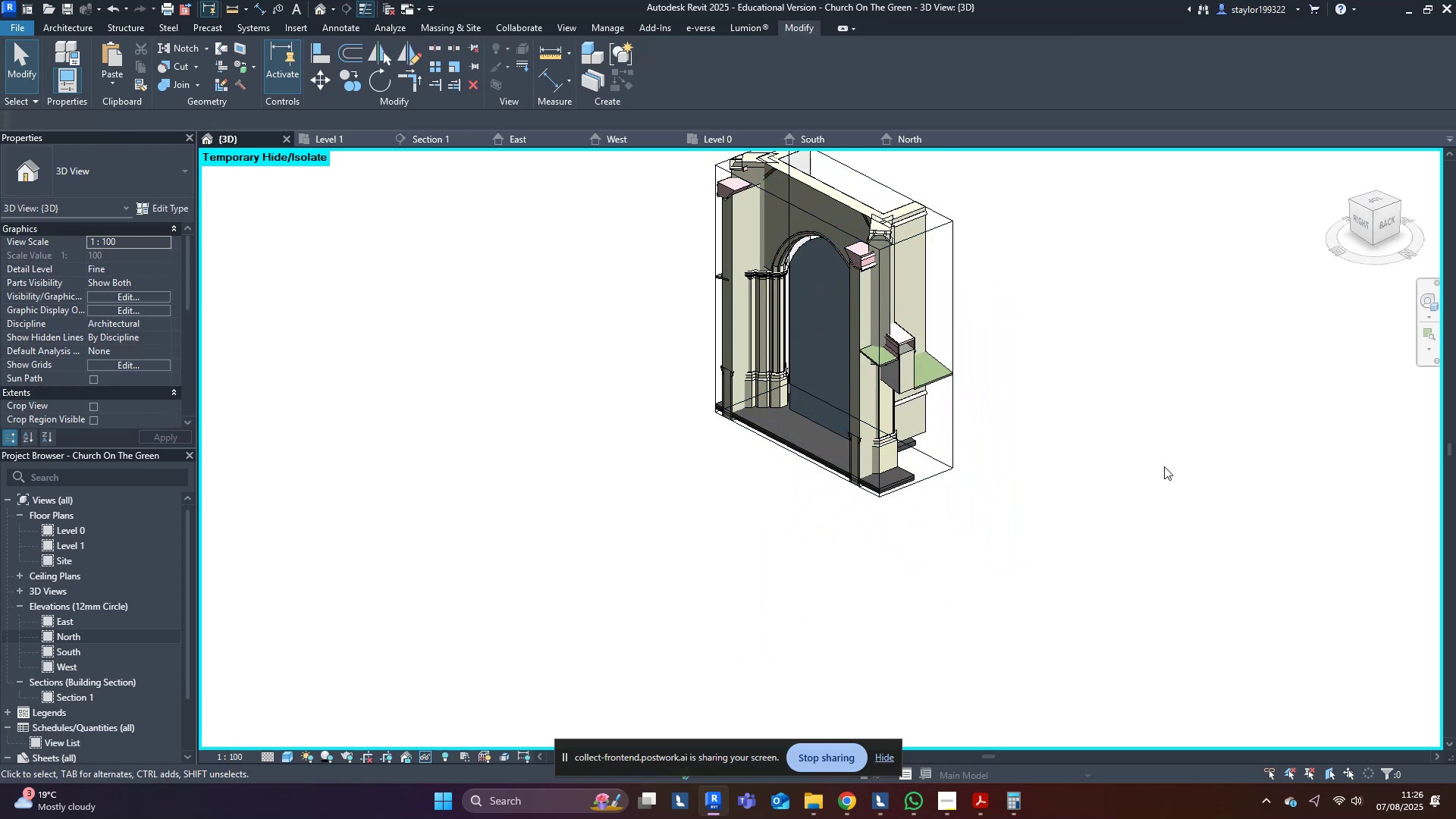 
hold_key(key=ShiftLeft, duration=0.48)
 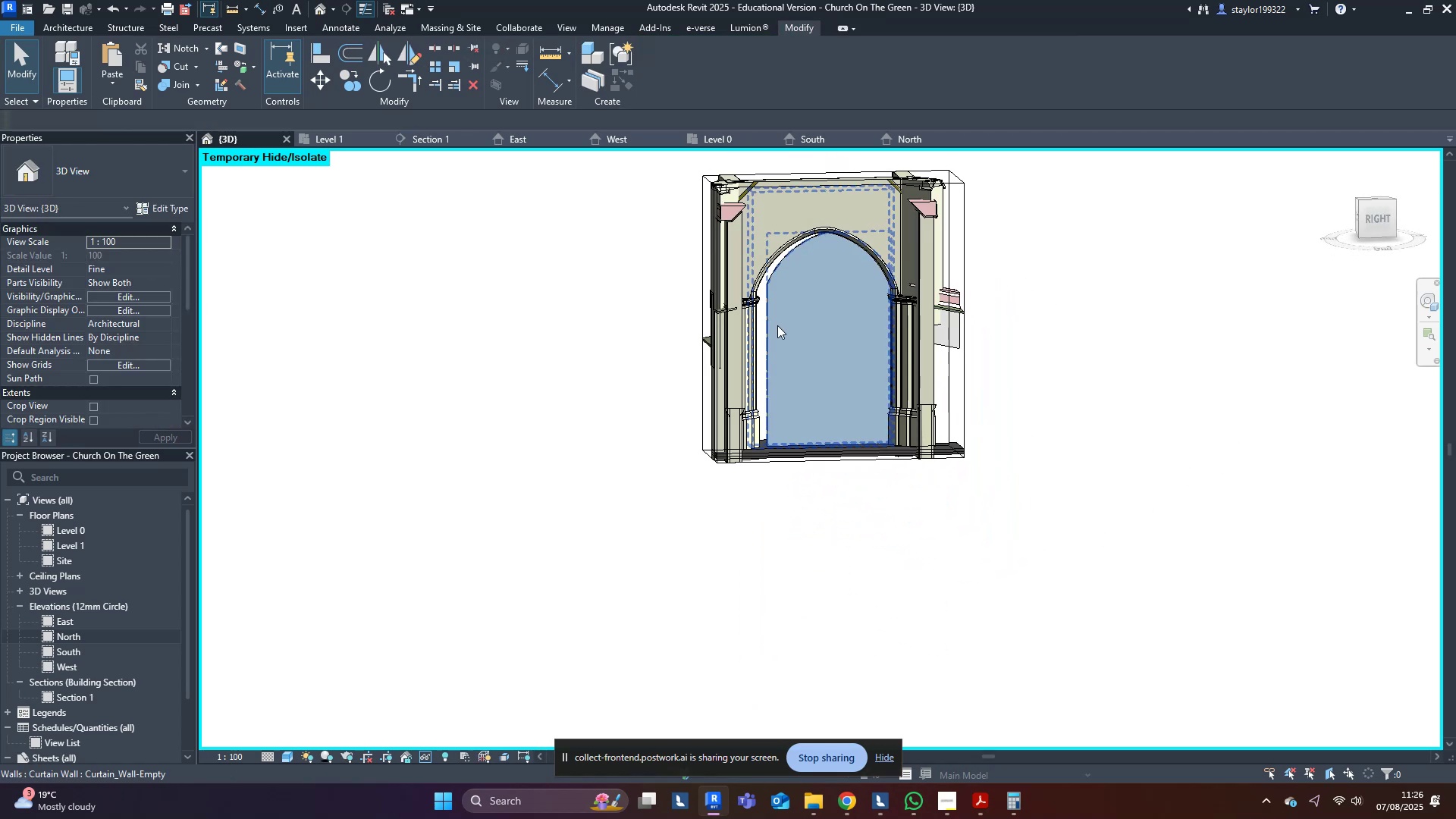 
left_click([777, 325])
 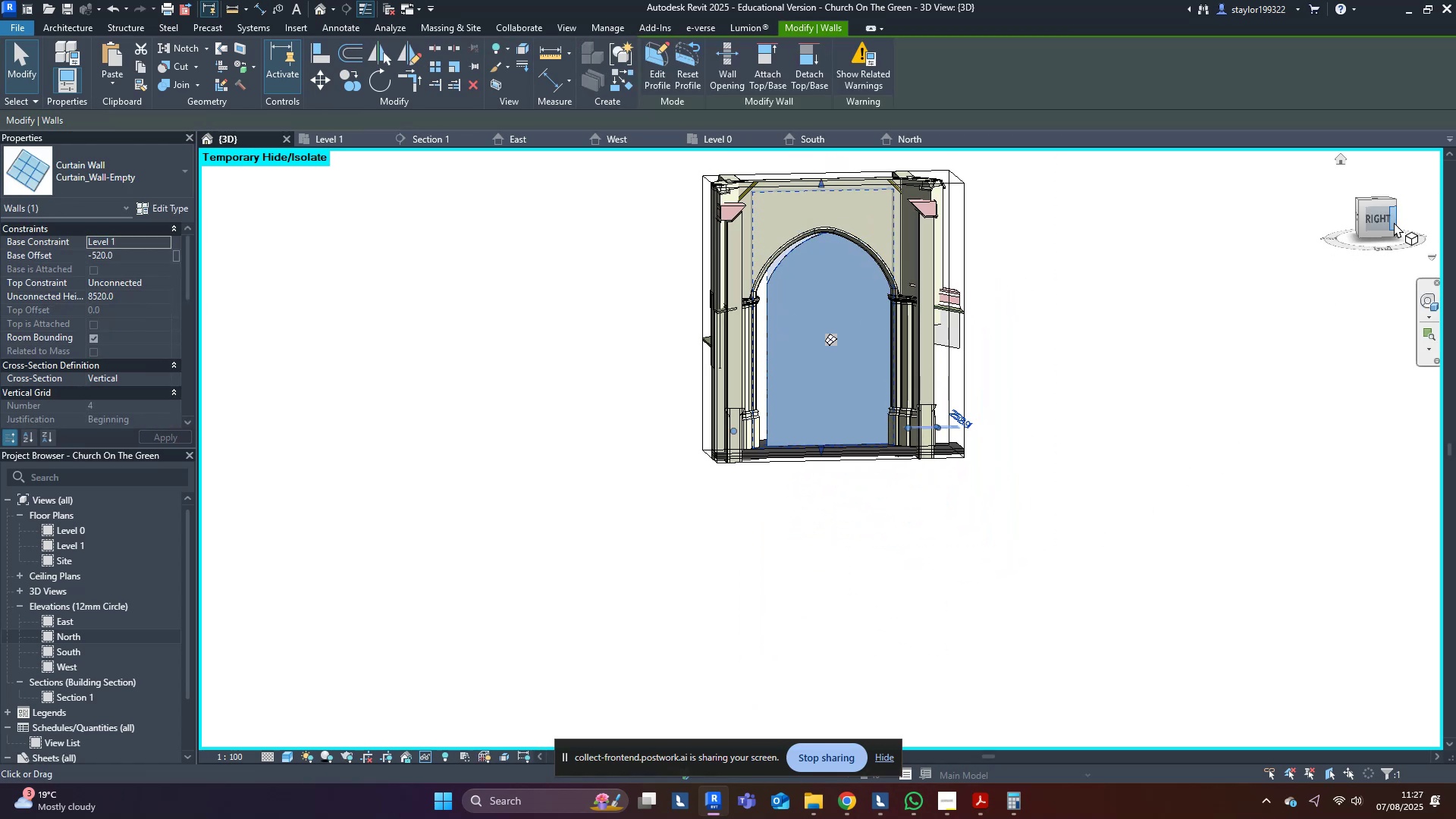 
left_click([1381, 219])
 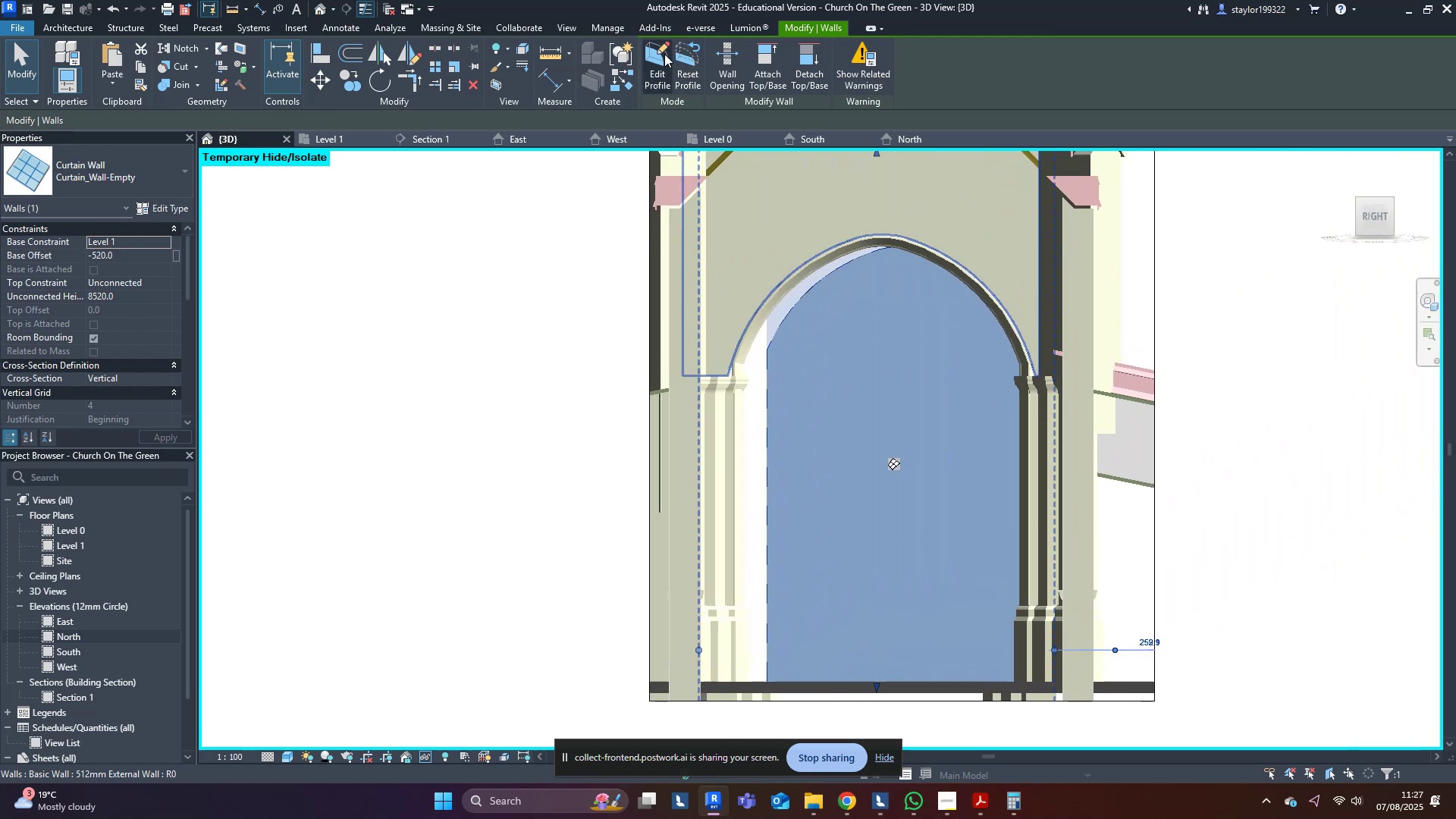 
left_click([663, 55])
 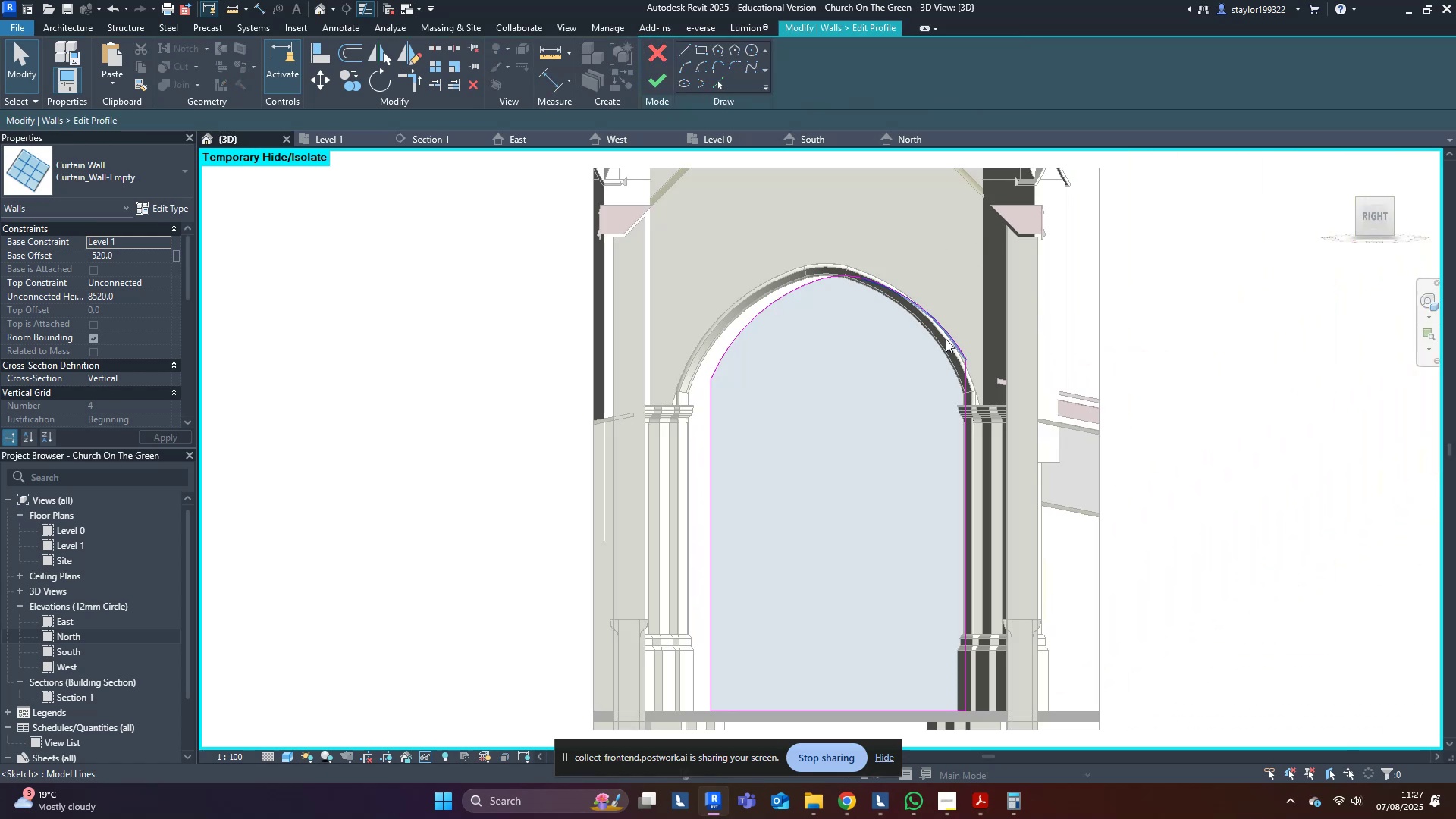 
key(Tab)
 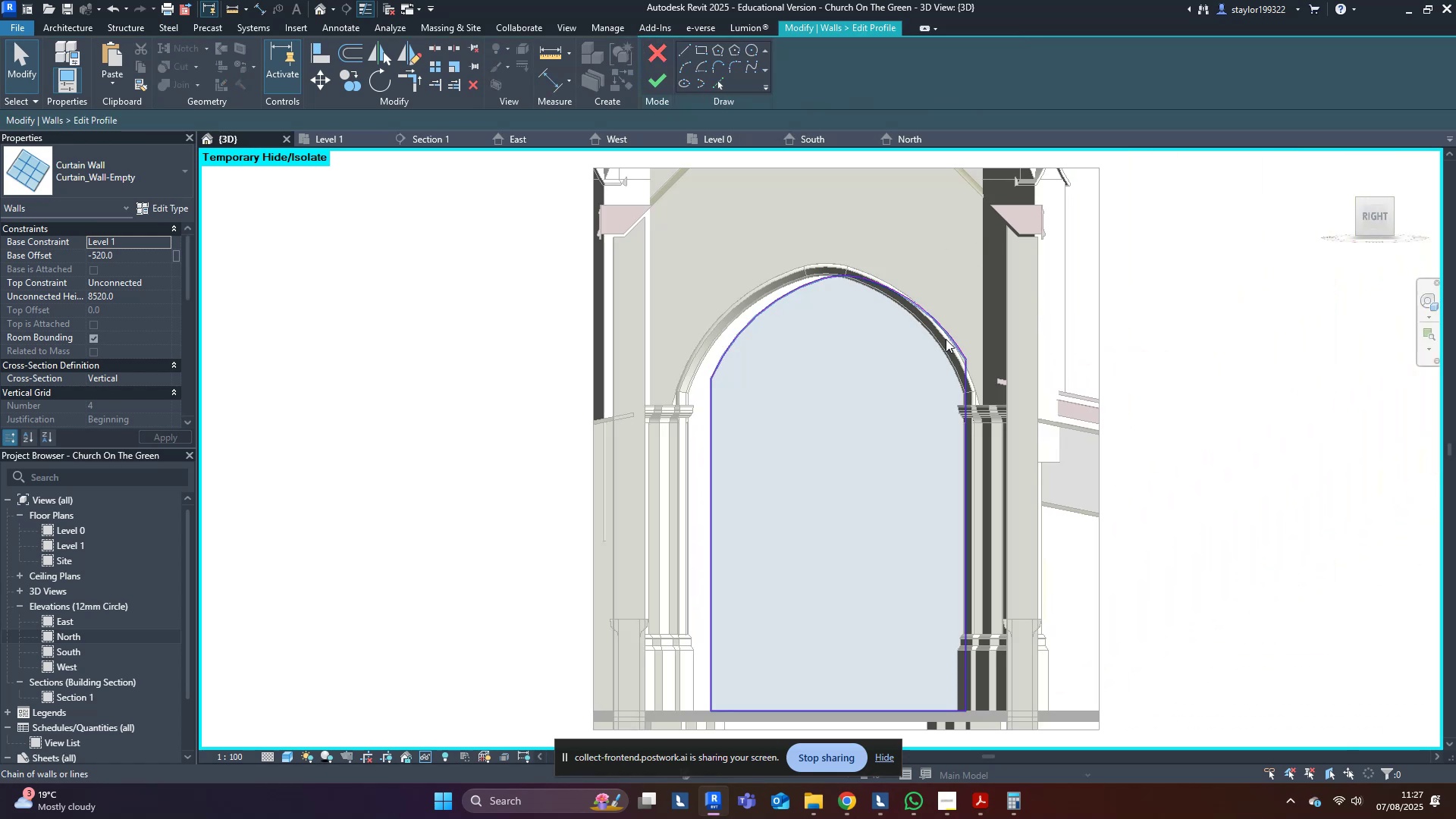 
left_click([946, 339])
 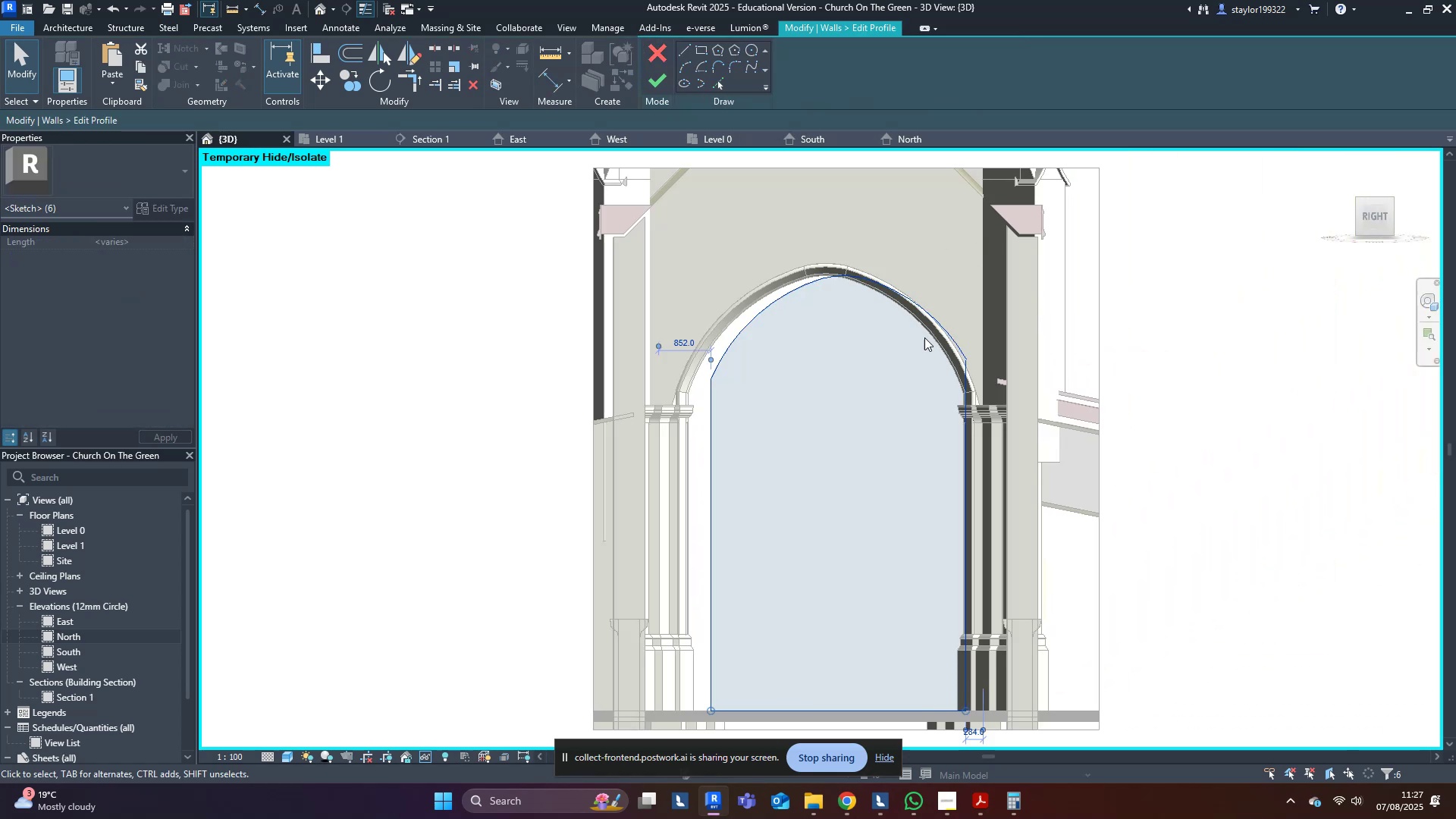 
scroll: coordinate [855, 240], scroll_direction: up, amount: 12.0
 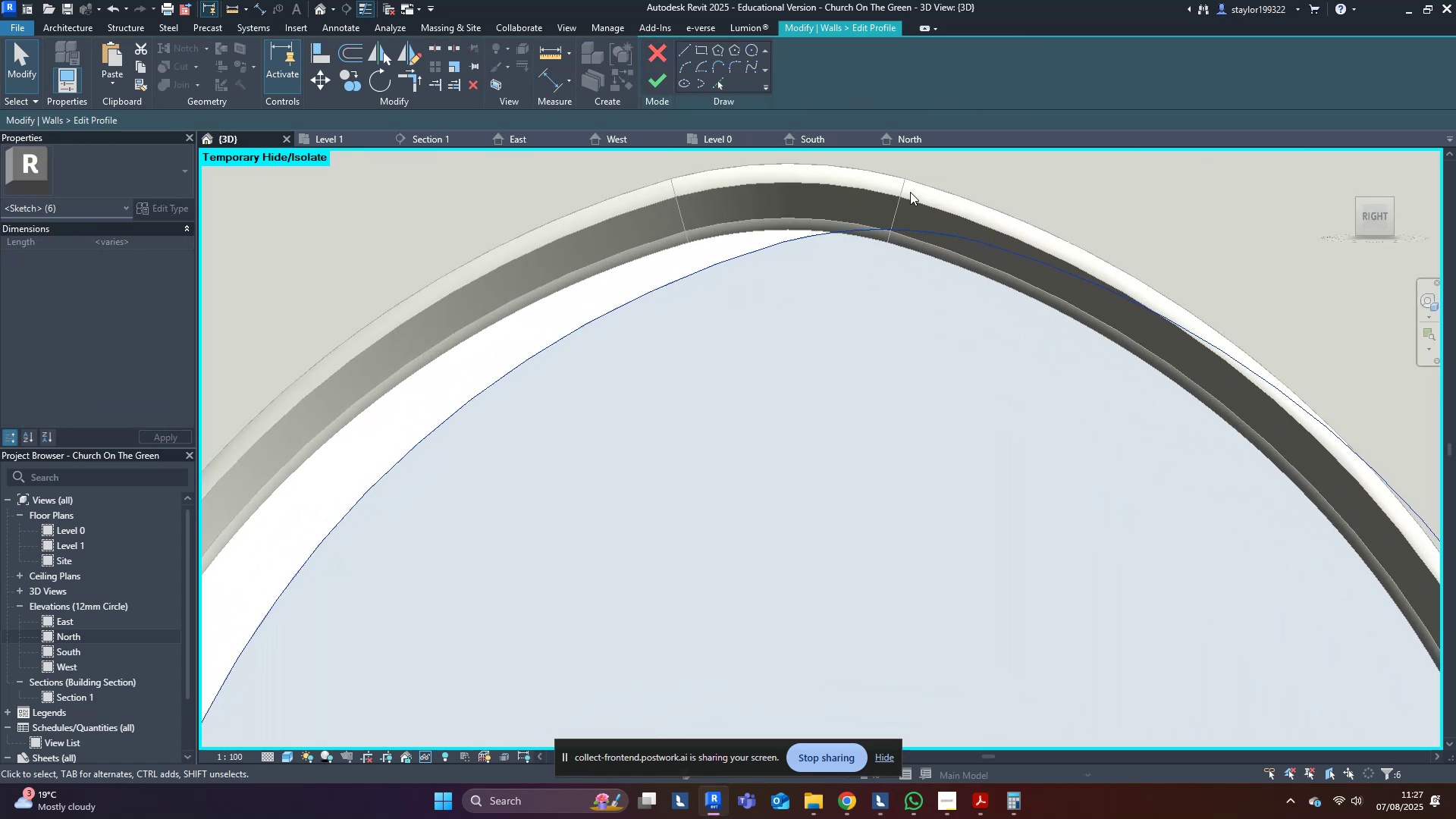 
type(mv)
 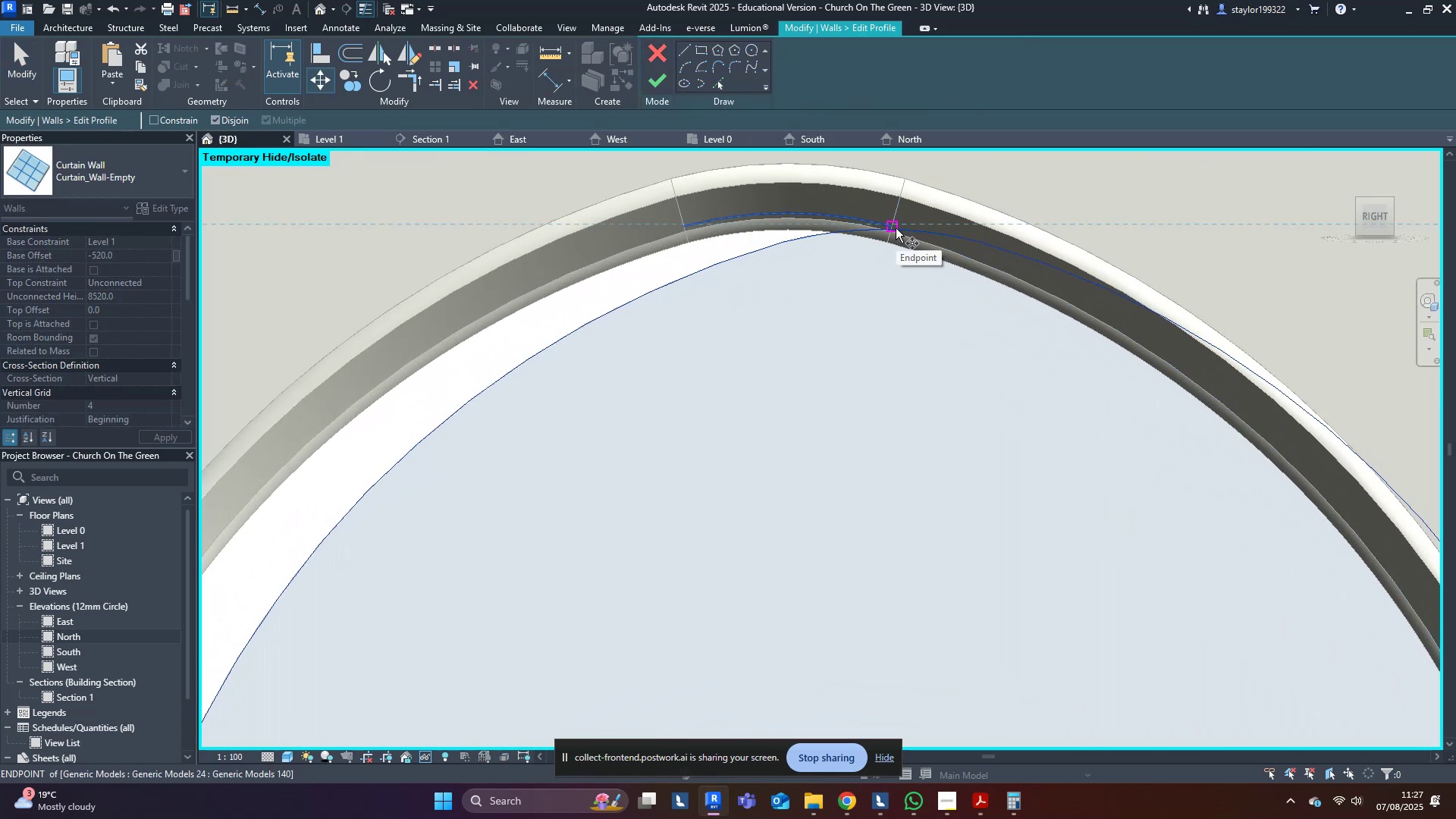 
left_click([911, 229])
 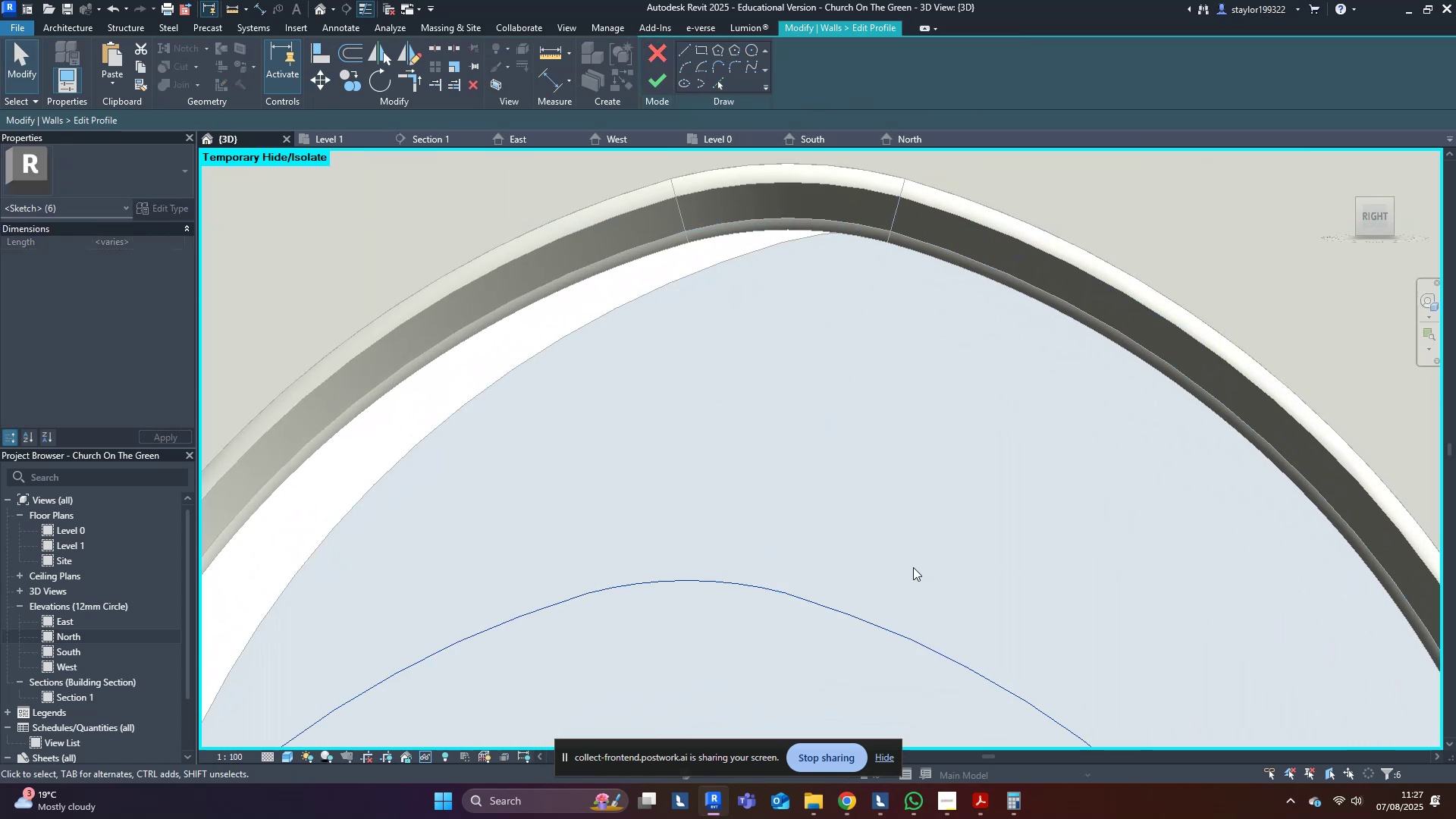 
type(mv)
 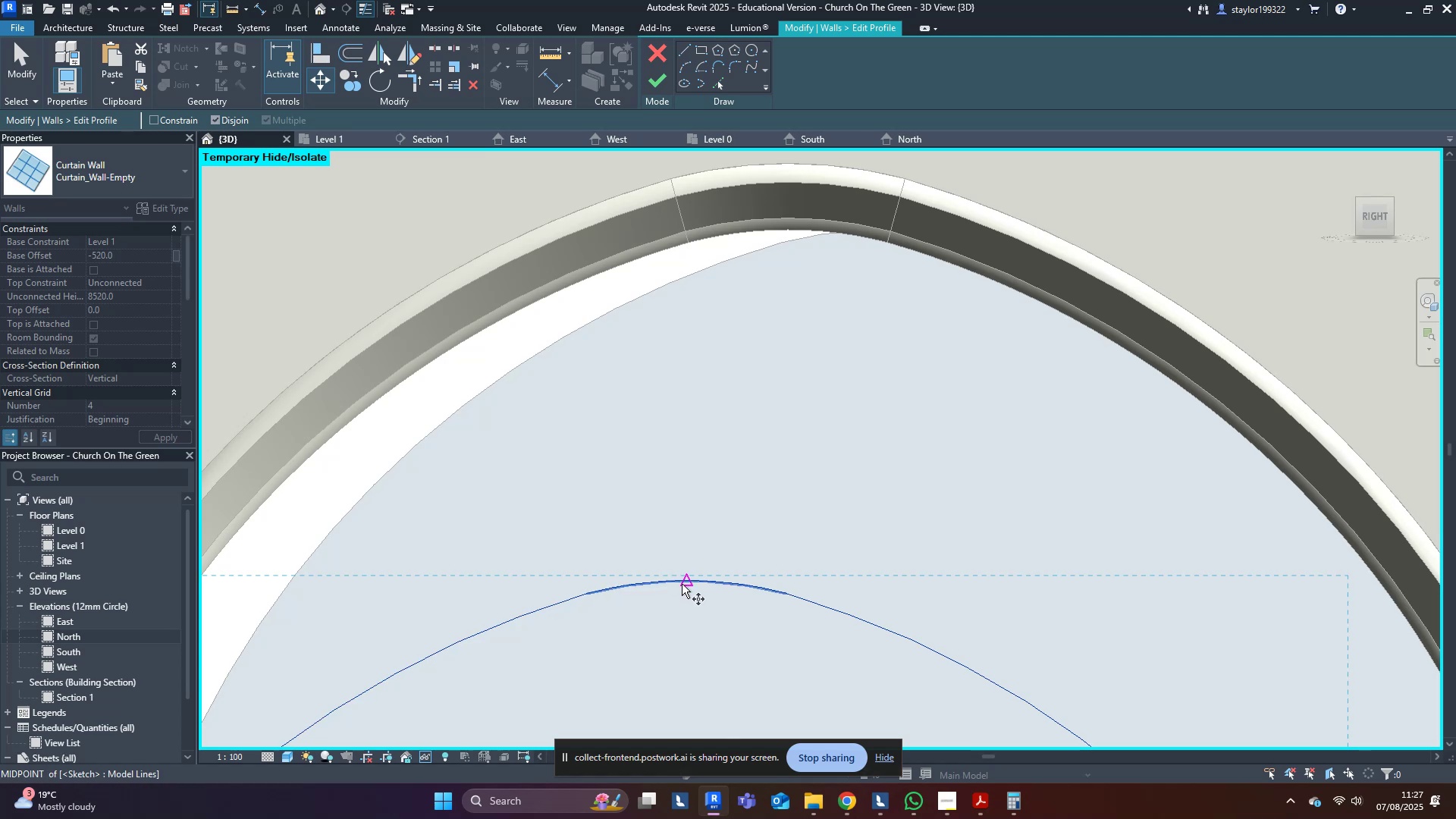 
left_click([686, 581])
 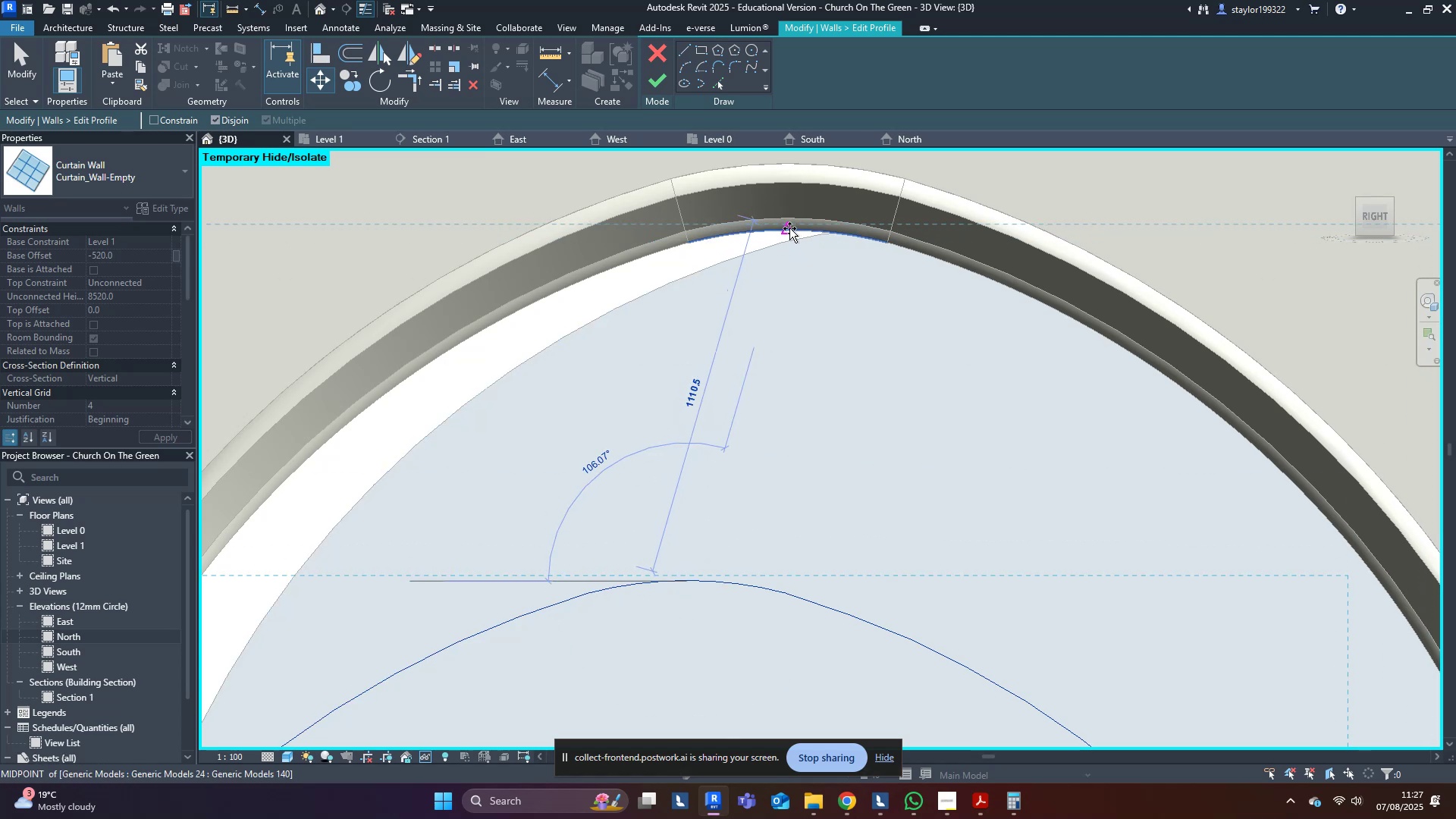 
left_click([786, 227])
 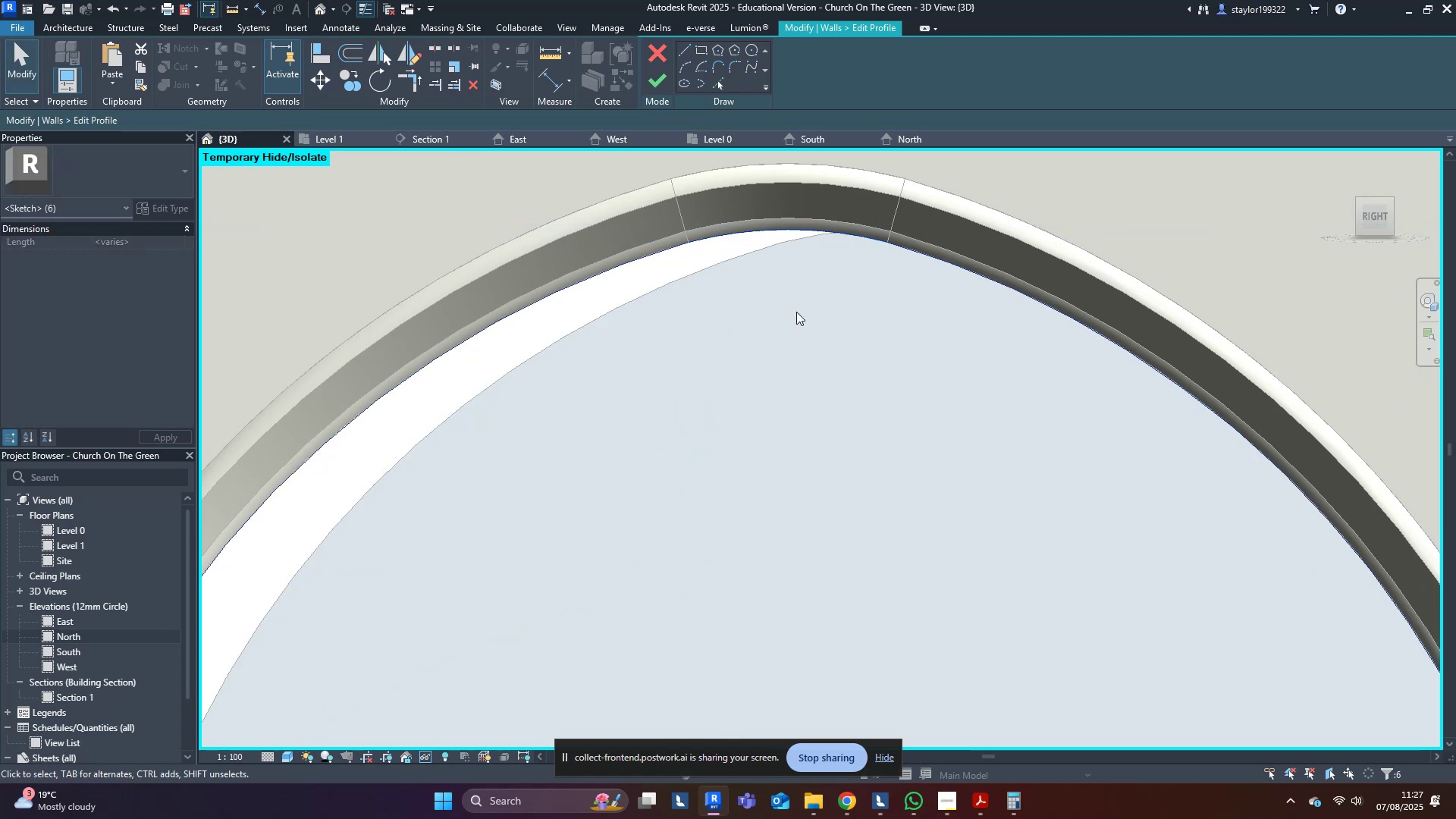 
scroll: coordinate [804, 425], scroll_direction: down, amount: 10.0
 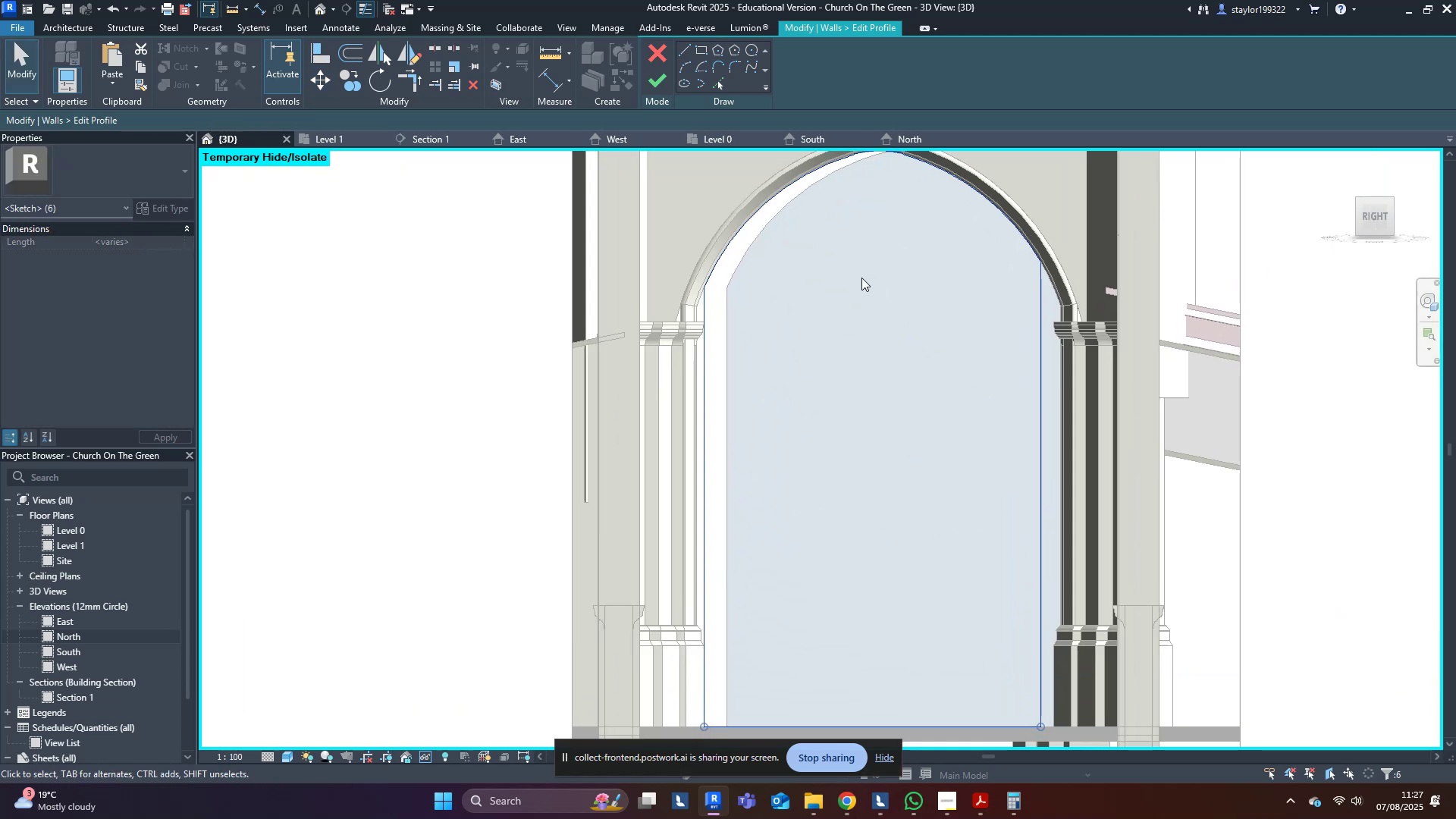 
left_click([905, 339])
 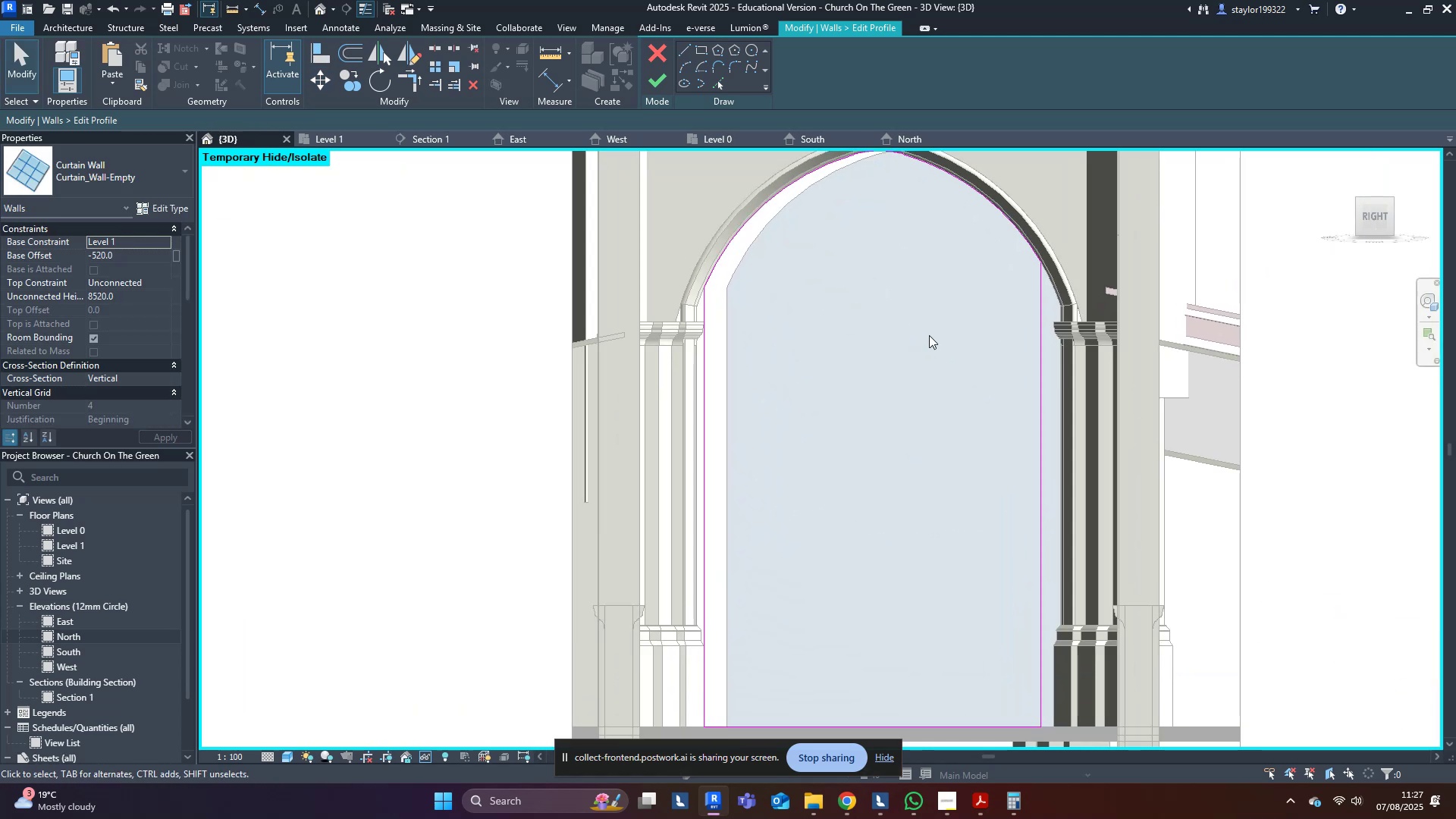 
scroll: coordinate [607, 334], scroll_direction: up, amount: 6.0
 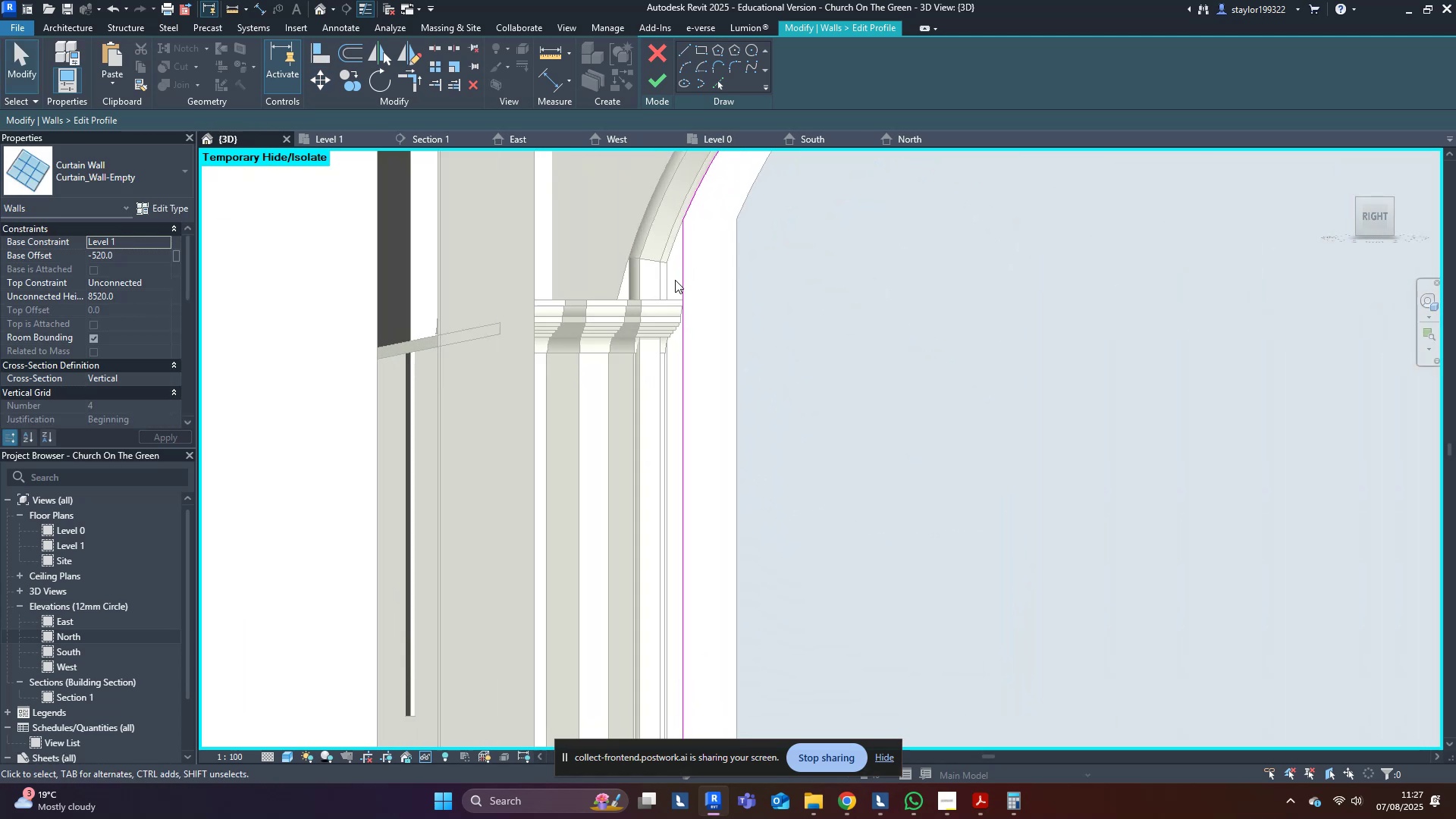 
left_click_drag(start_coordinate=[682, 280], to_coordinate=[664, 284])
 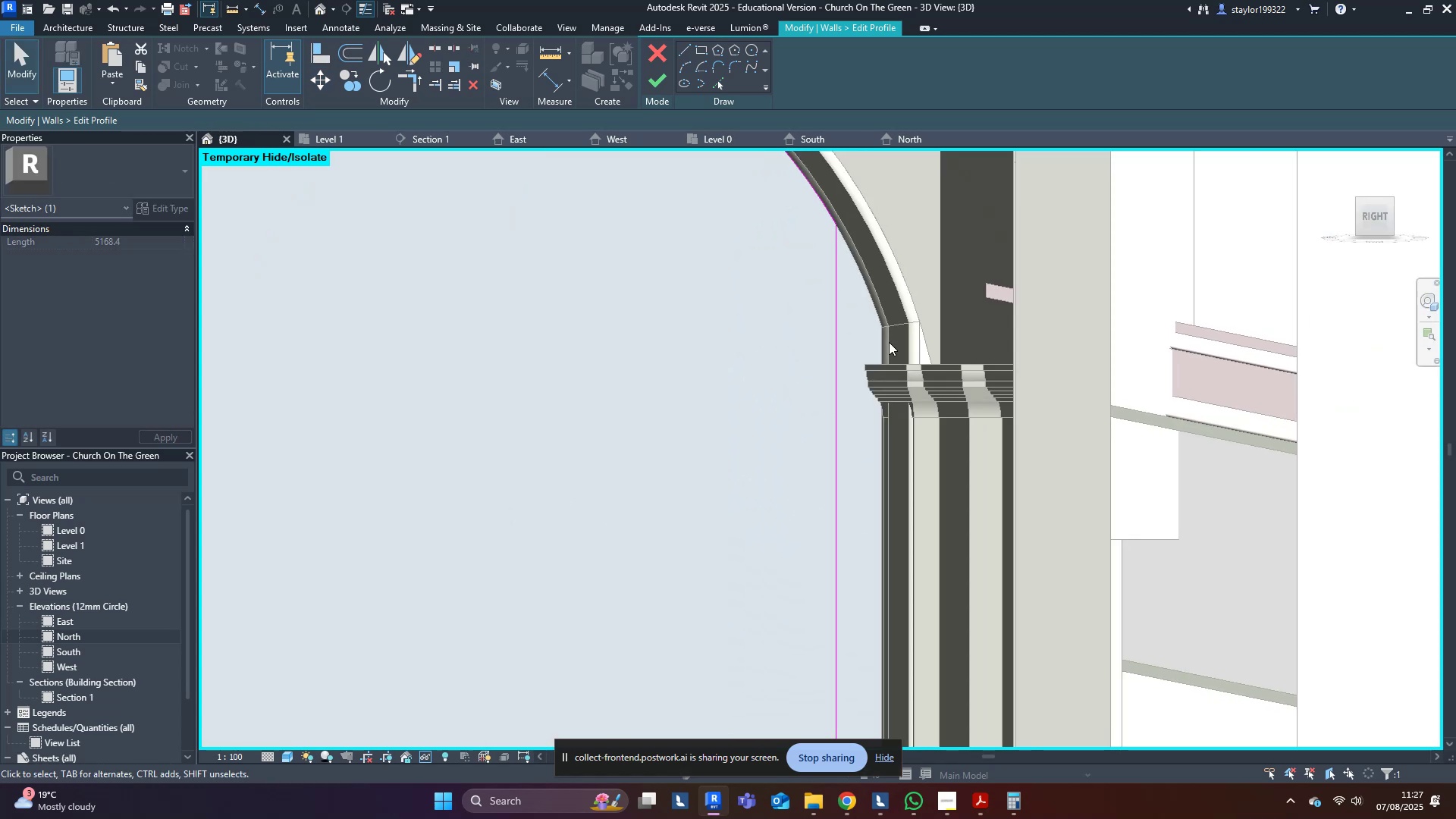 
left_click_drag(start_coordinate=[839, 344], to_coordinate=[885, 359])
 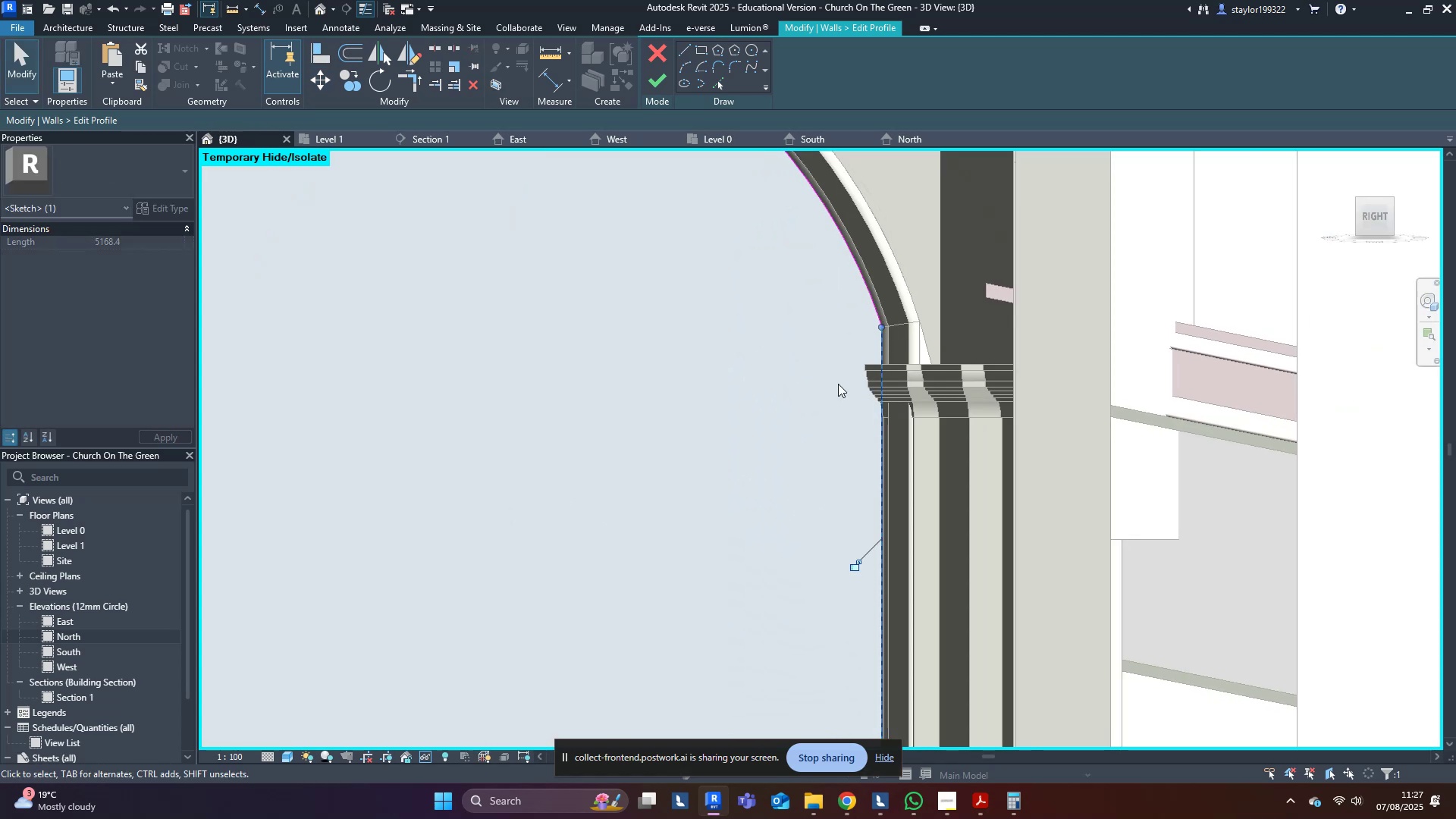 
left_click([753, 410])
 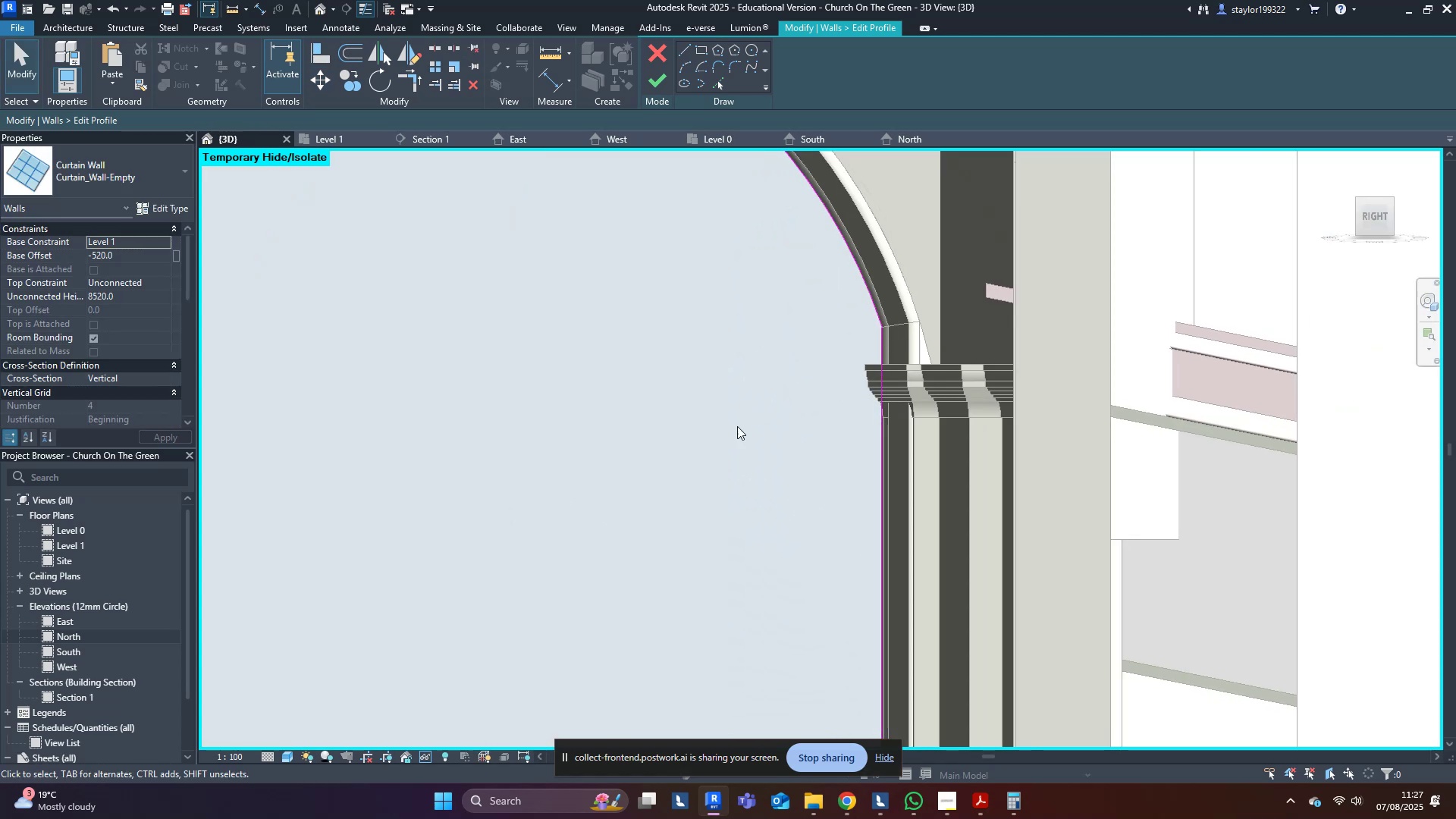 
scroll: coordinate [726, 442], scroll_direction: down, amount: 6.0
 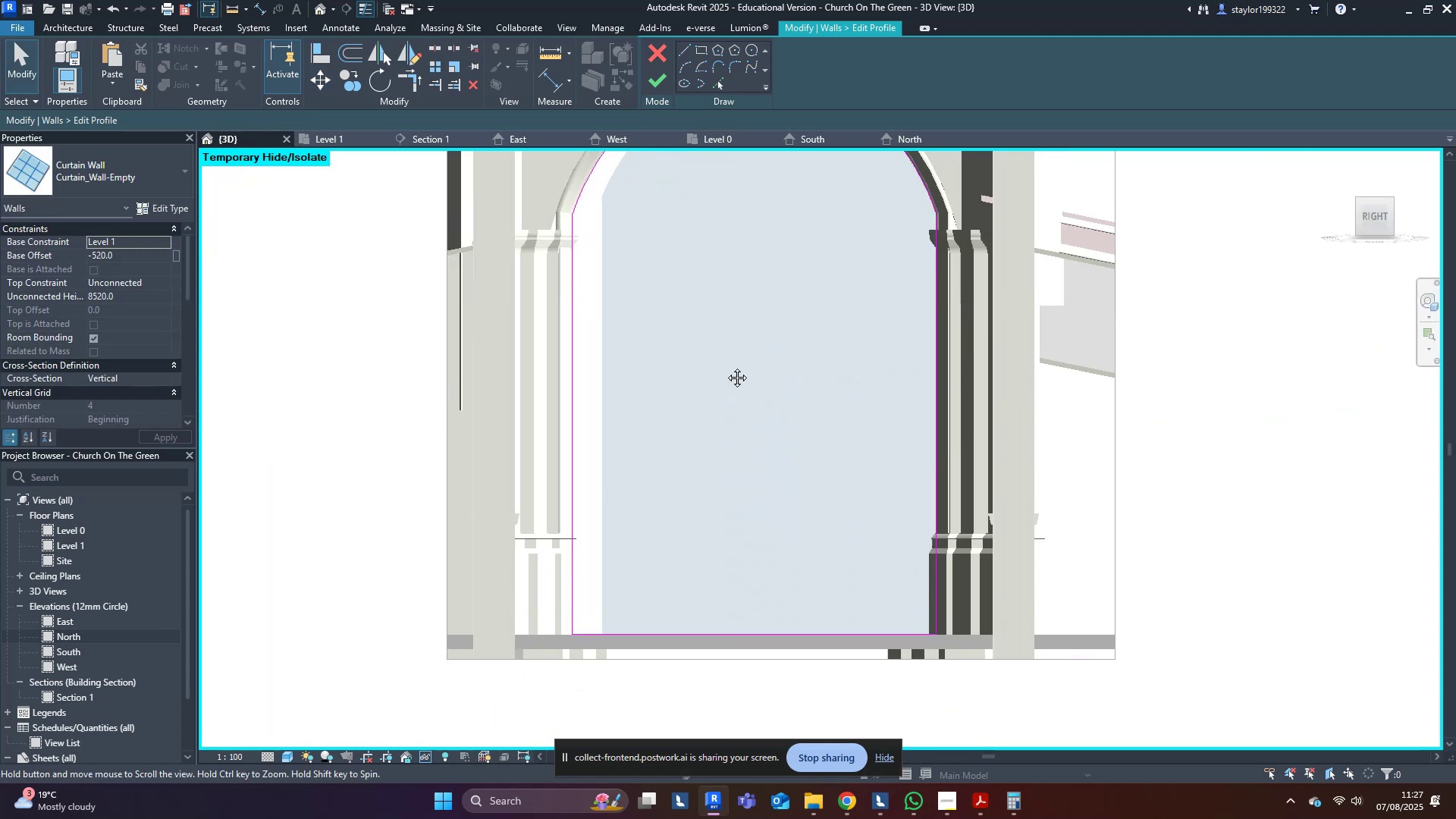 
type(sd)
 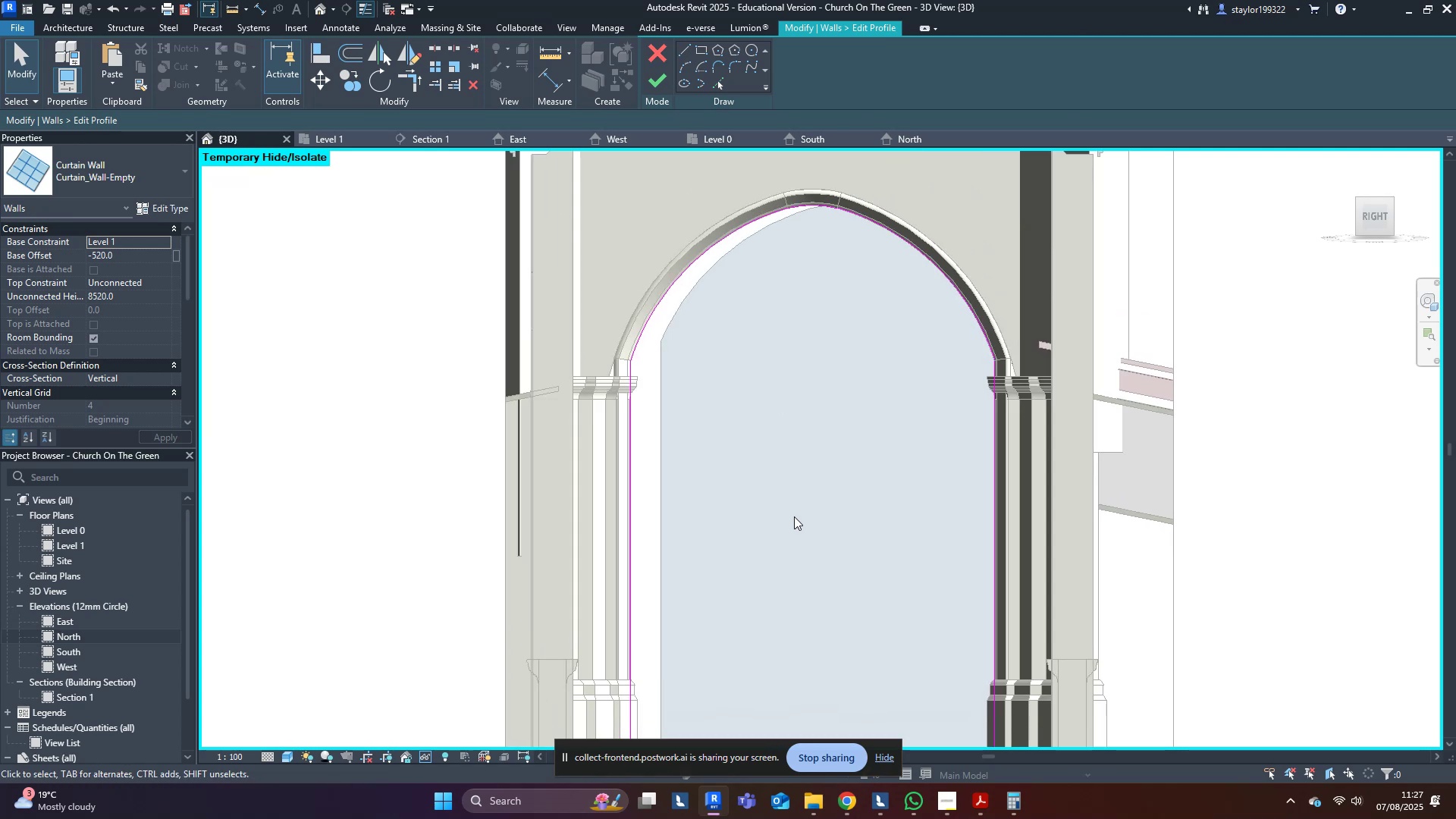 
left_click([1224, 397])
 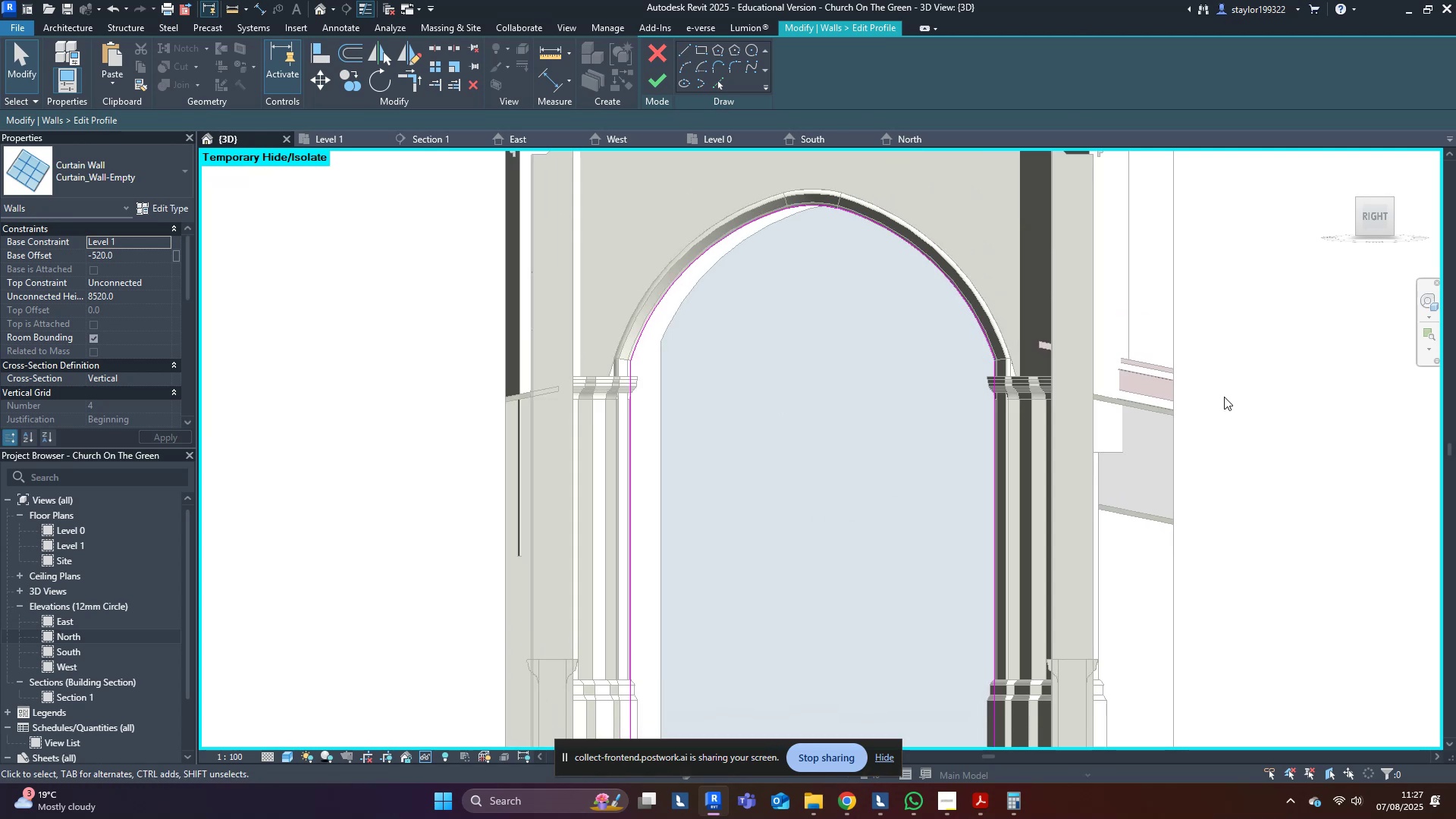 
type(sd)
 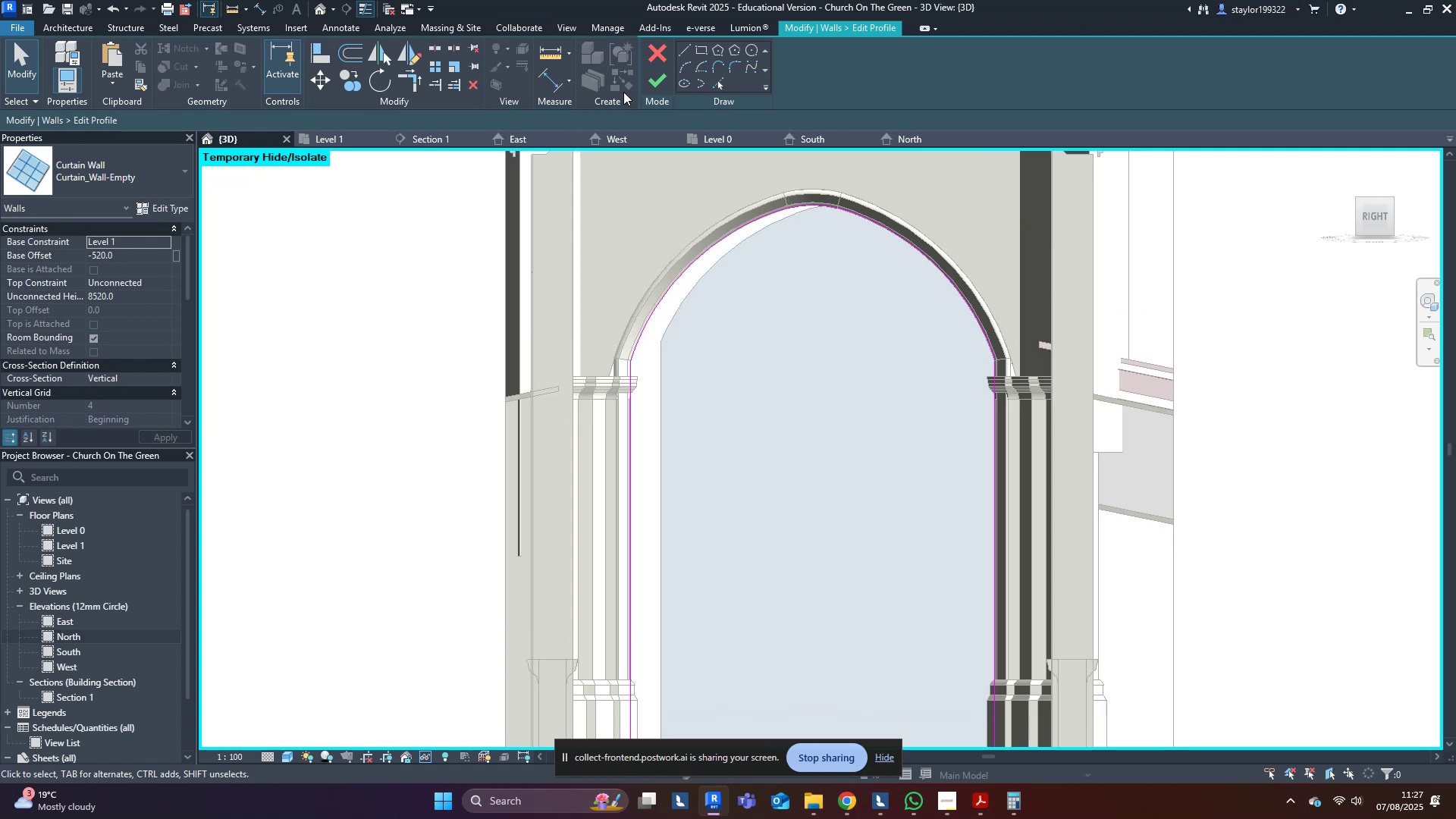 
left_click([650, 77])
 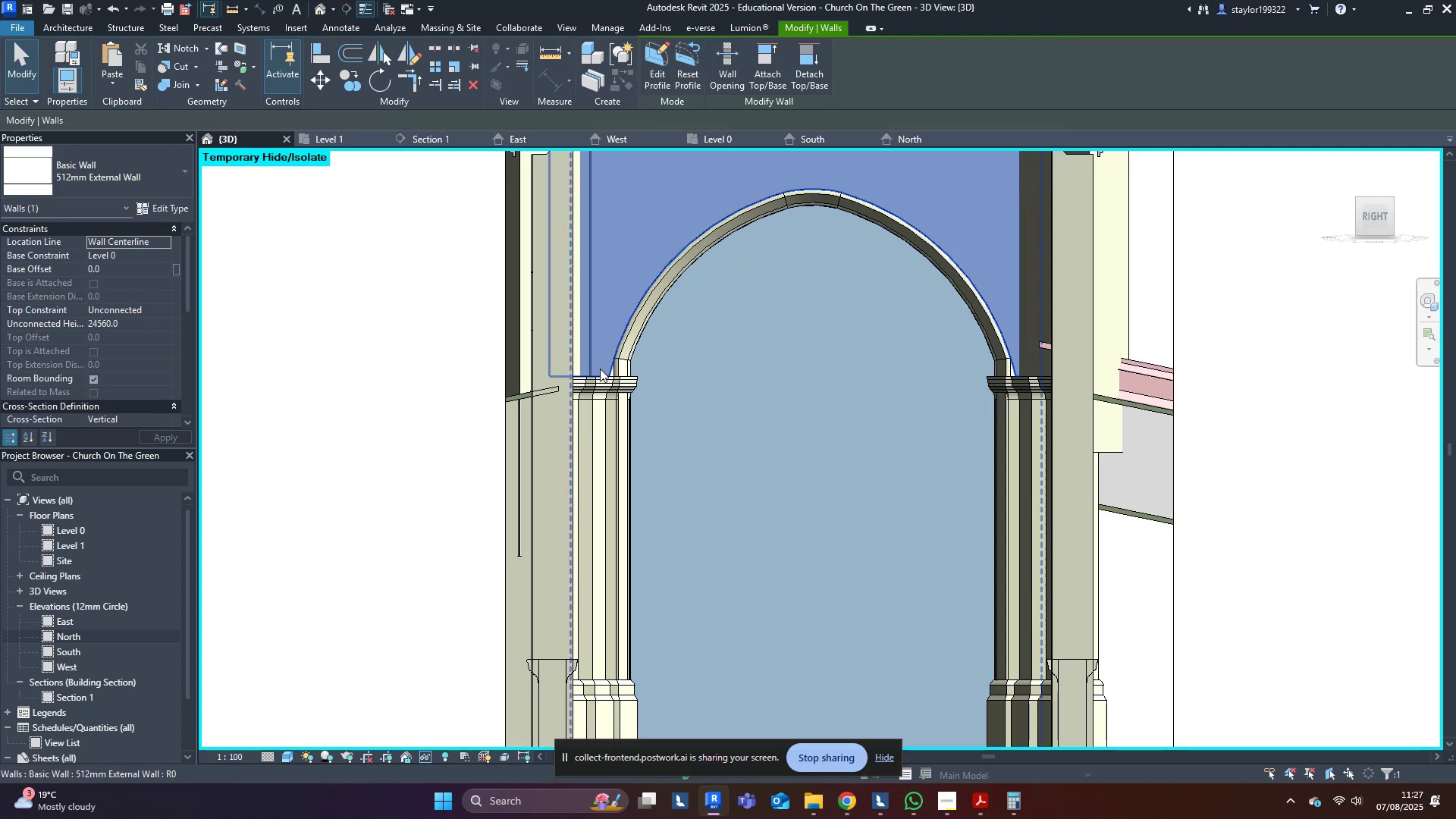 
left_click([657, 57])
 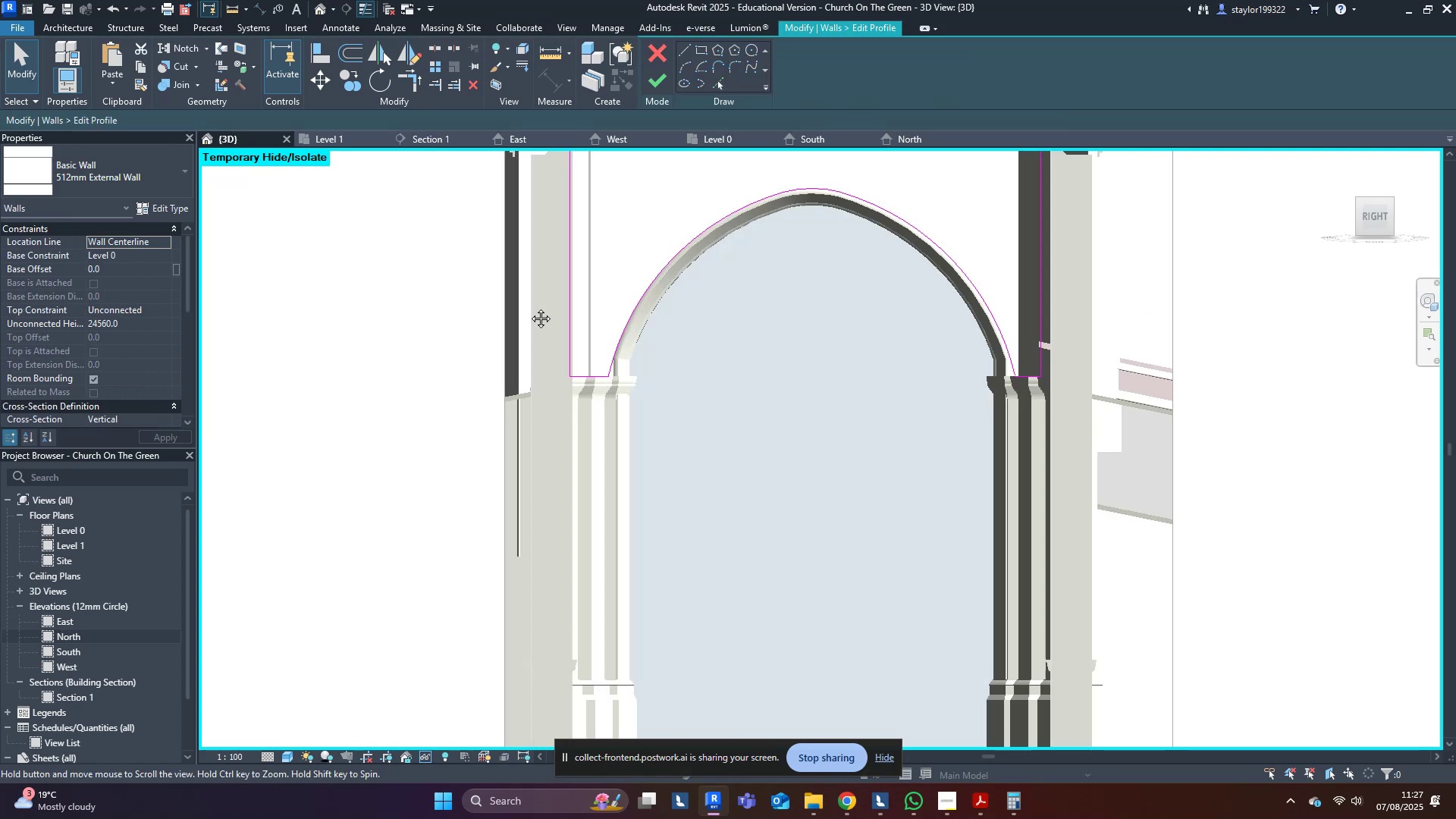 
scroll: coordinate [659, 438], scroll_direction: up, amount: 7.0
 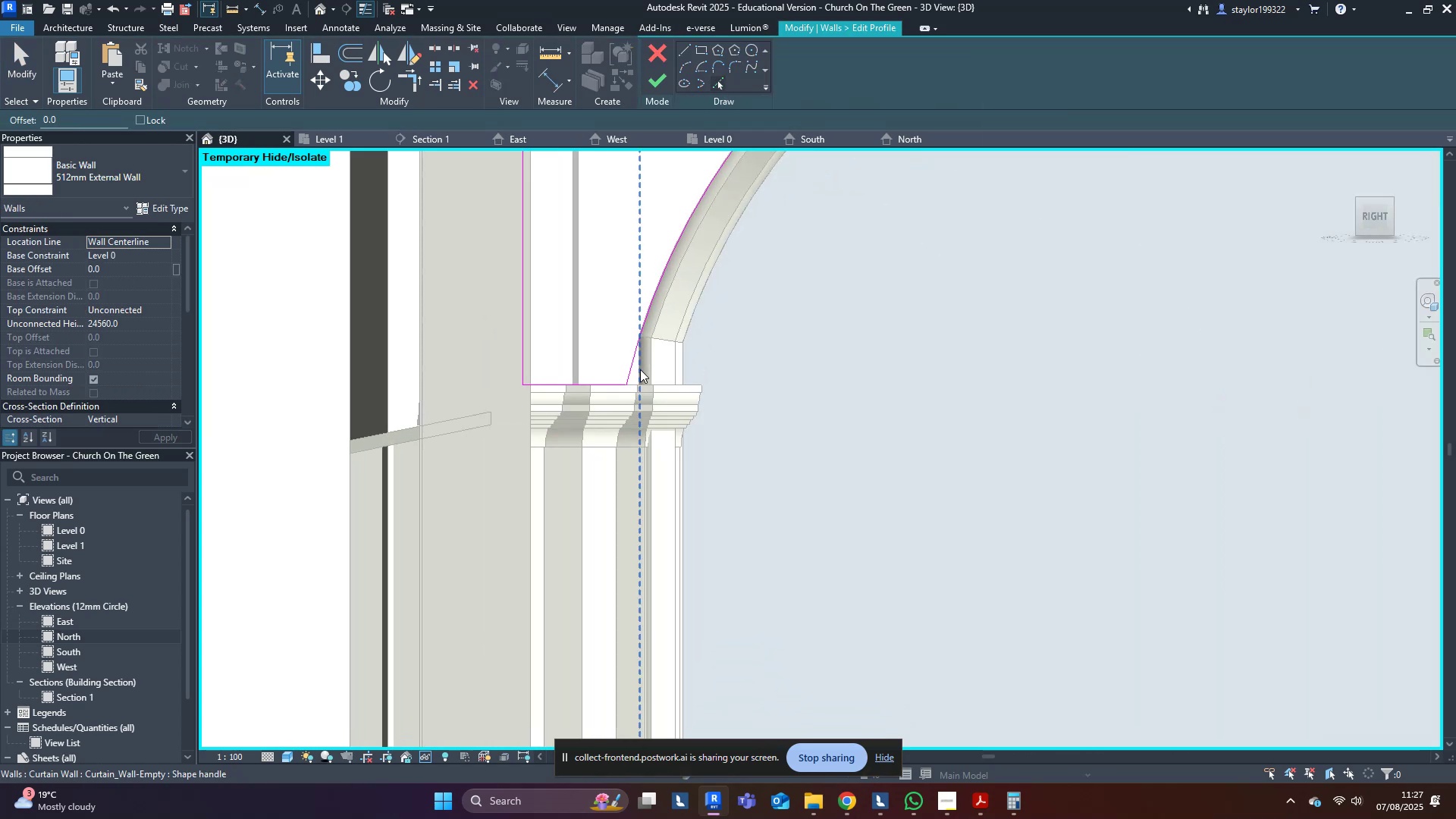 
left_click([640, 369])
 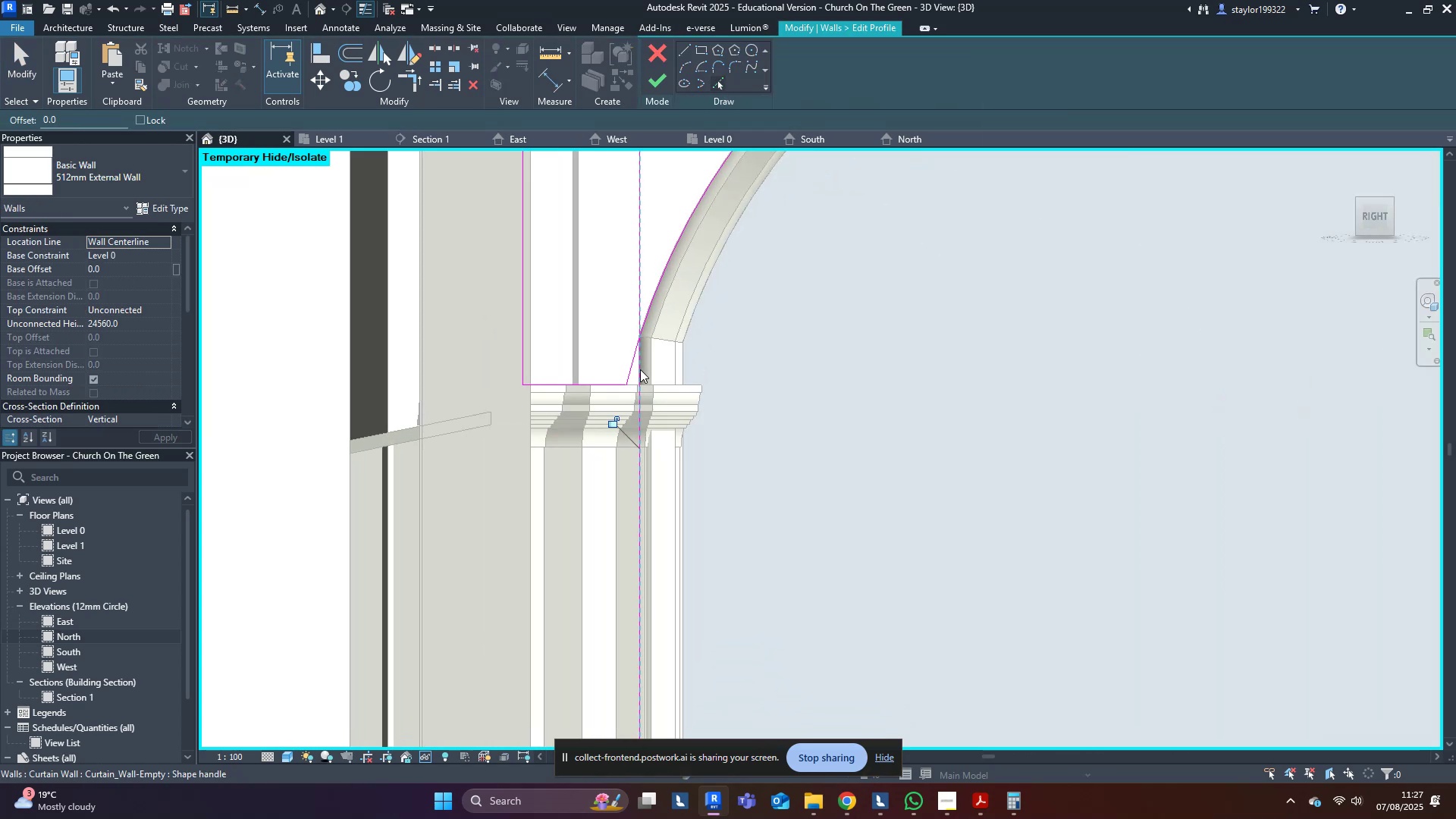 
scroll: coordinate [640, 371], scroll_direction: down, amount: 5.0
 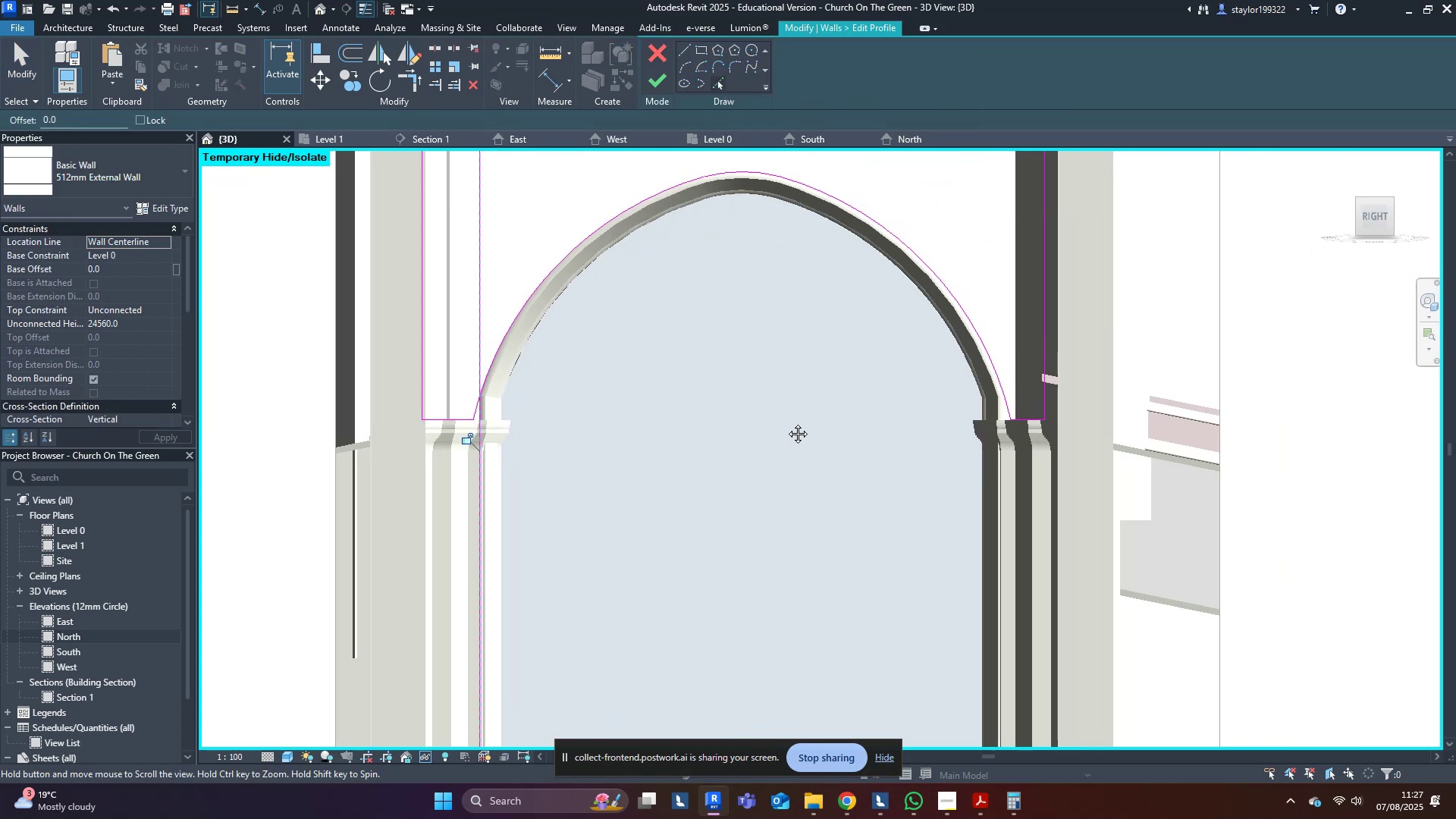 
scroll: coordinate [1053, 425], scroll_direction: up, amount: 7.0
 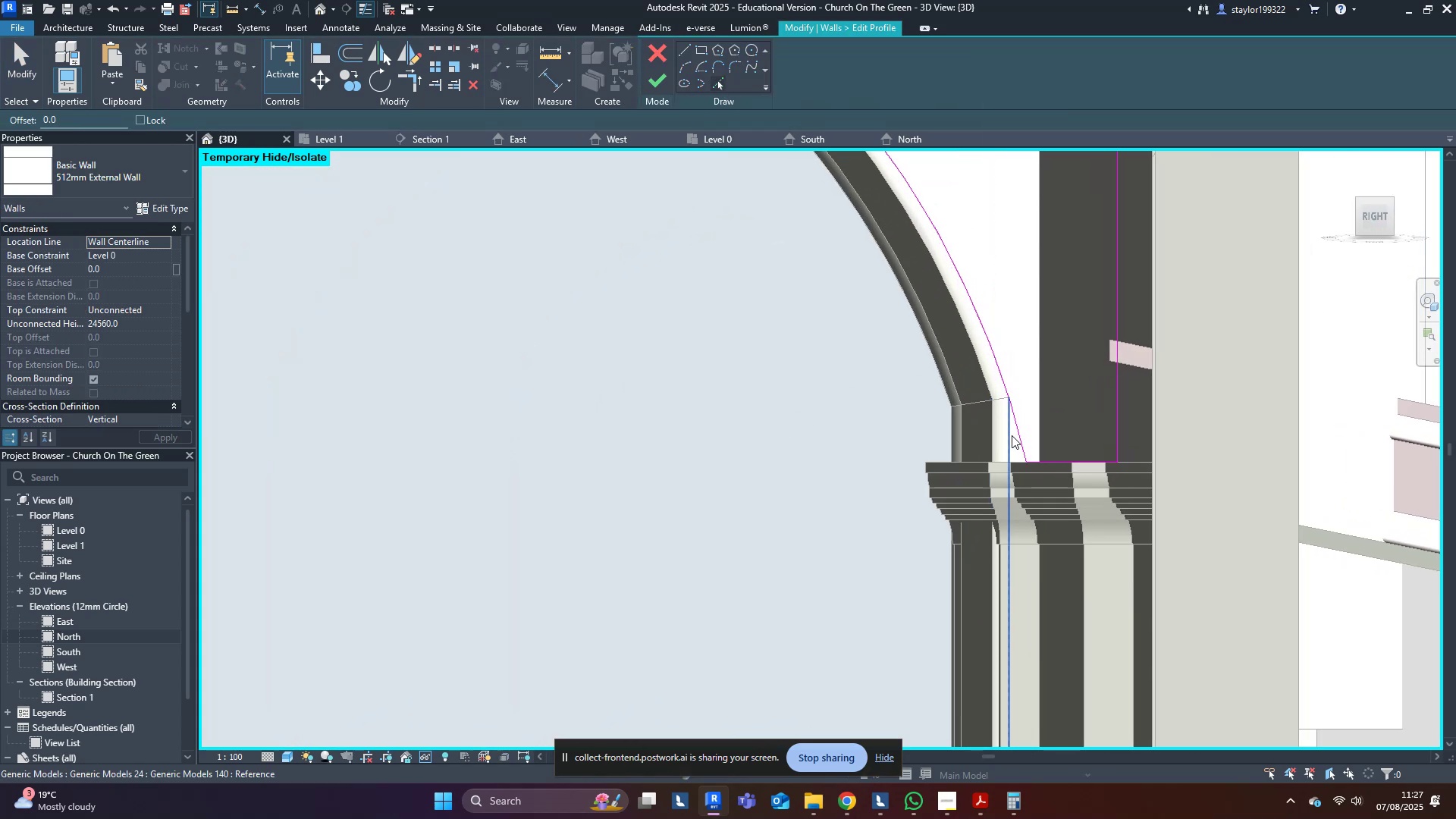 
left_click([1012, 436])
 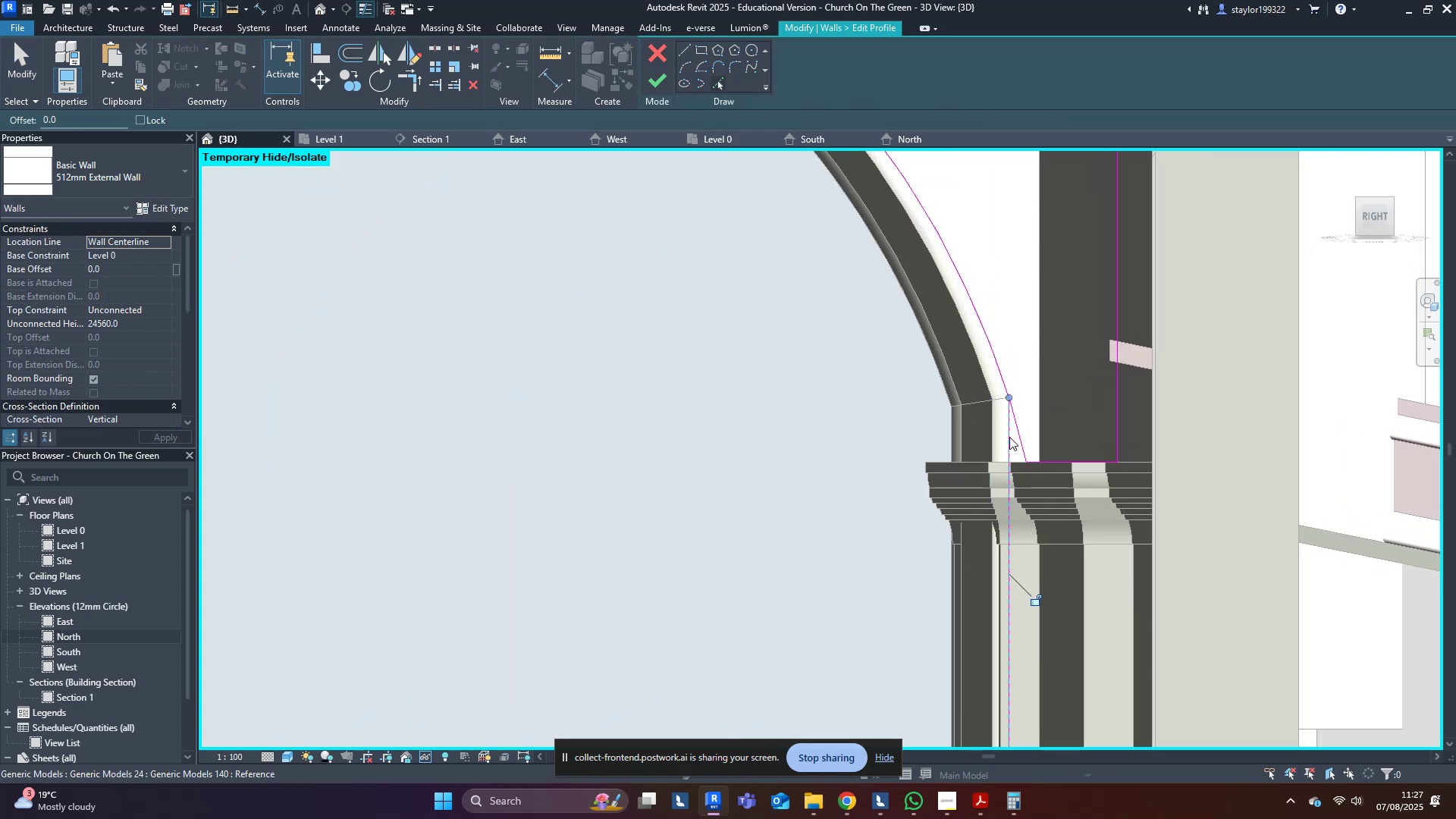 
type(tr)
 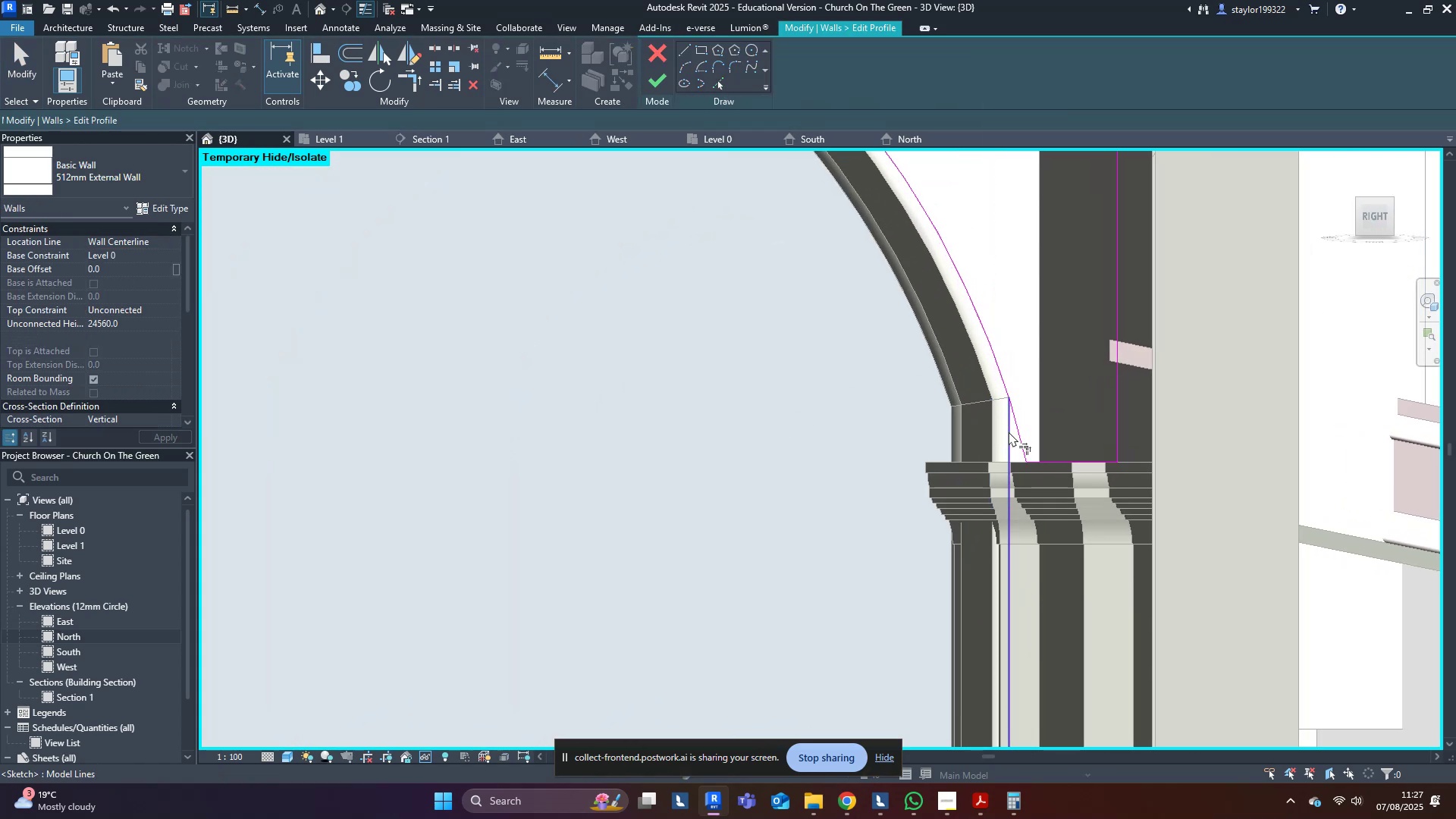 
double_click([1009, 431])
 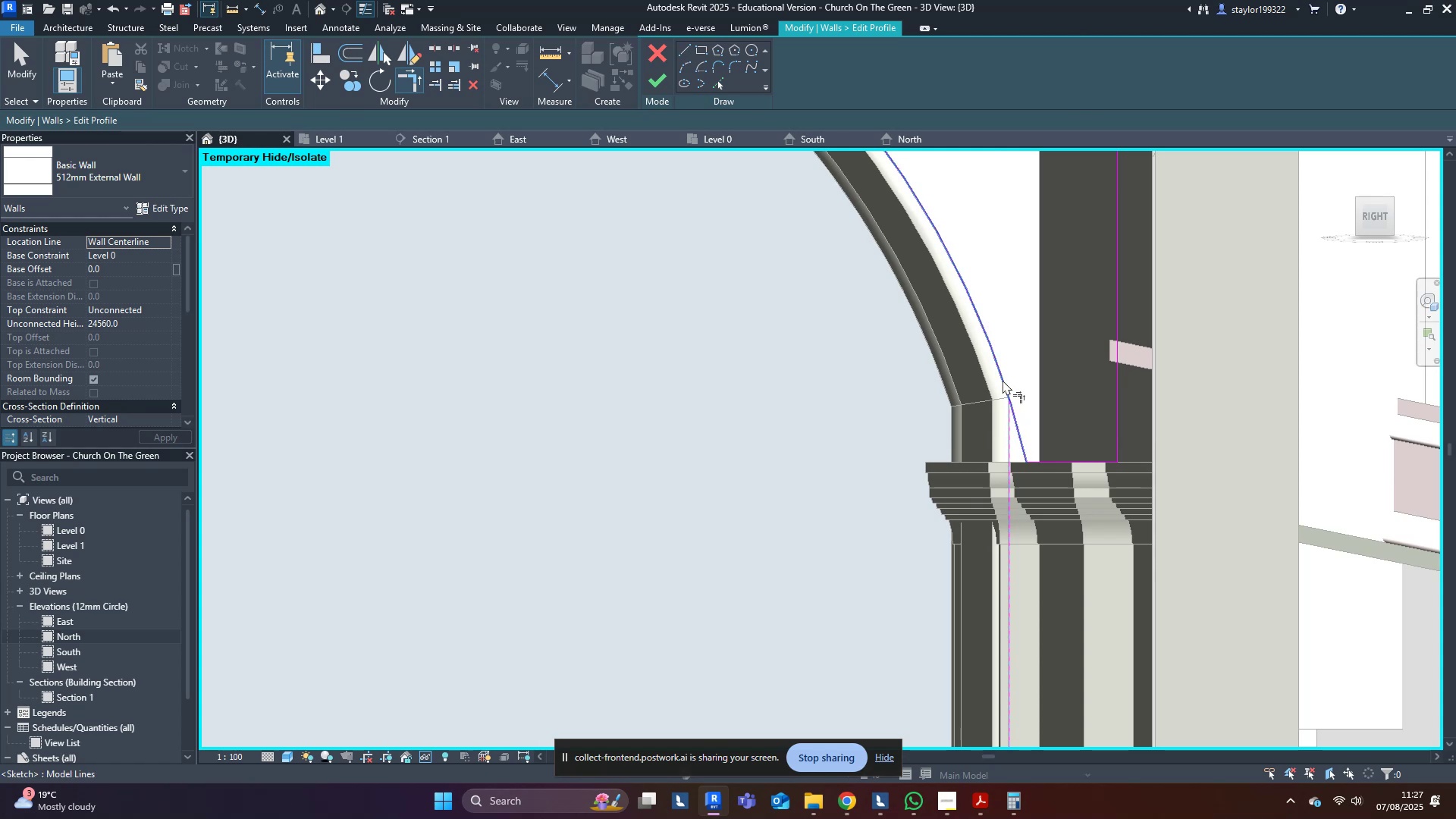 
triple_click([1003, 380])
 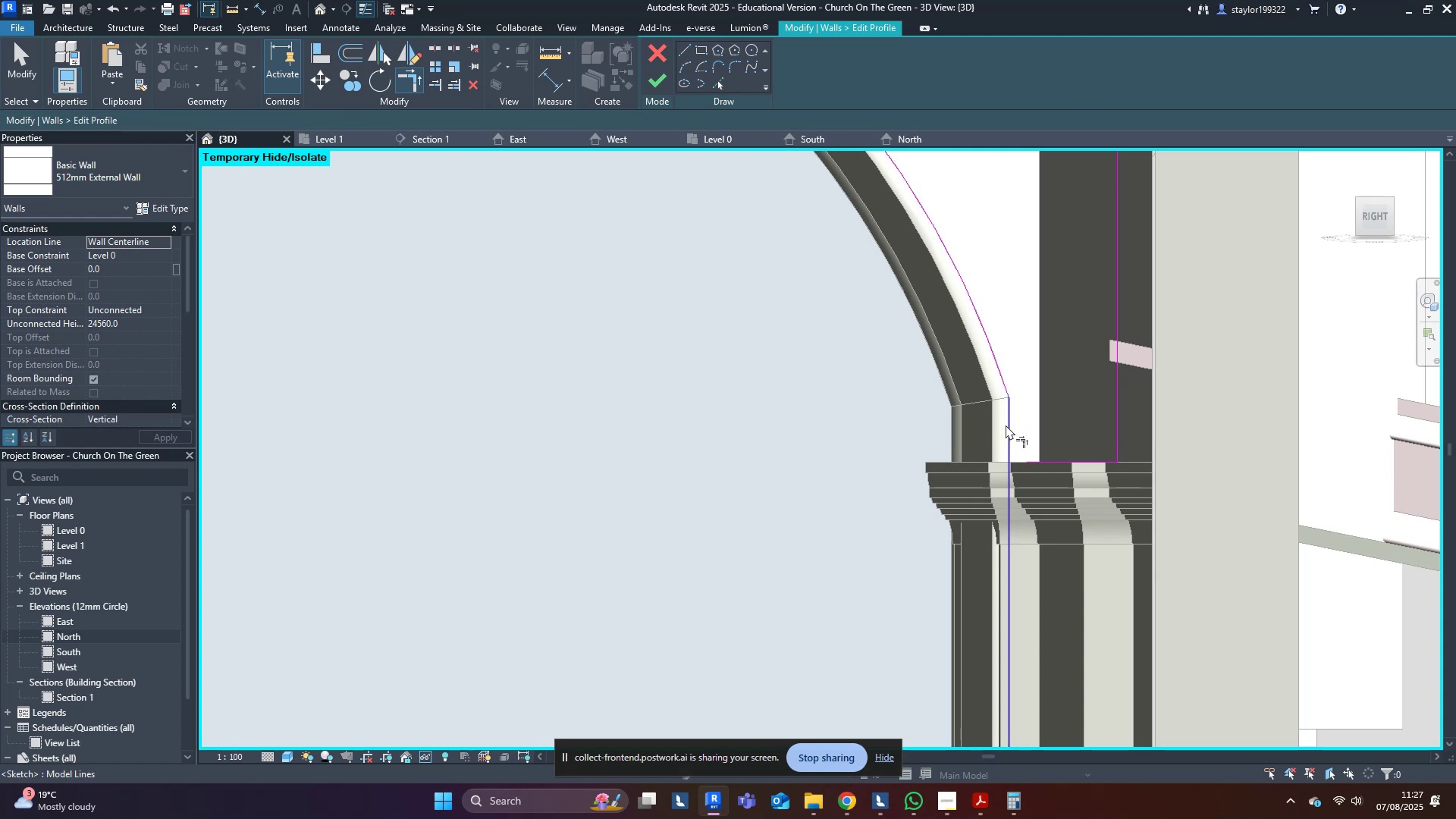 
triple_click([1006, 427])
 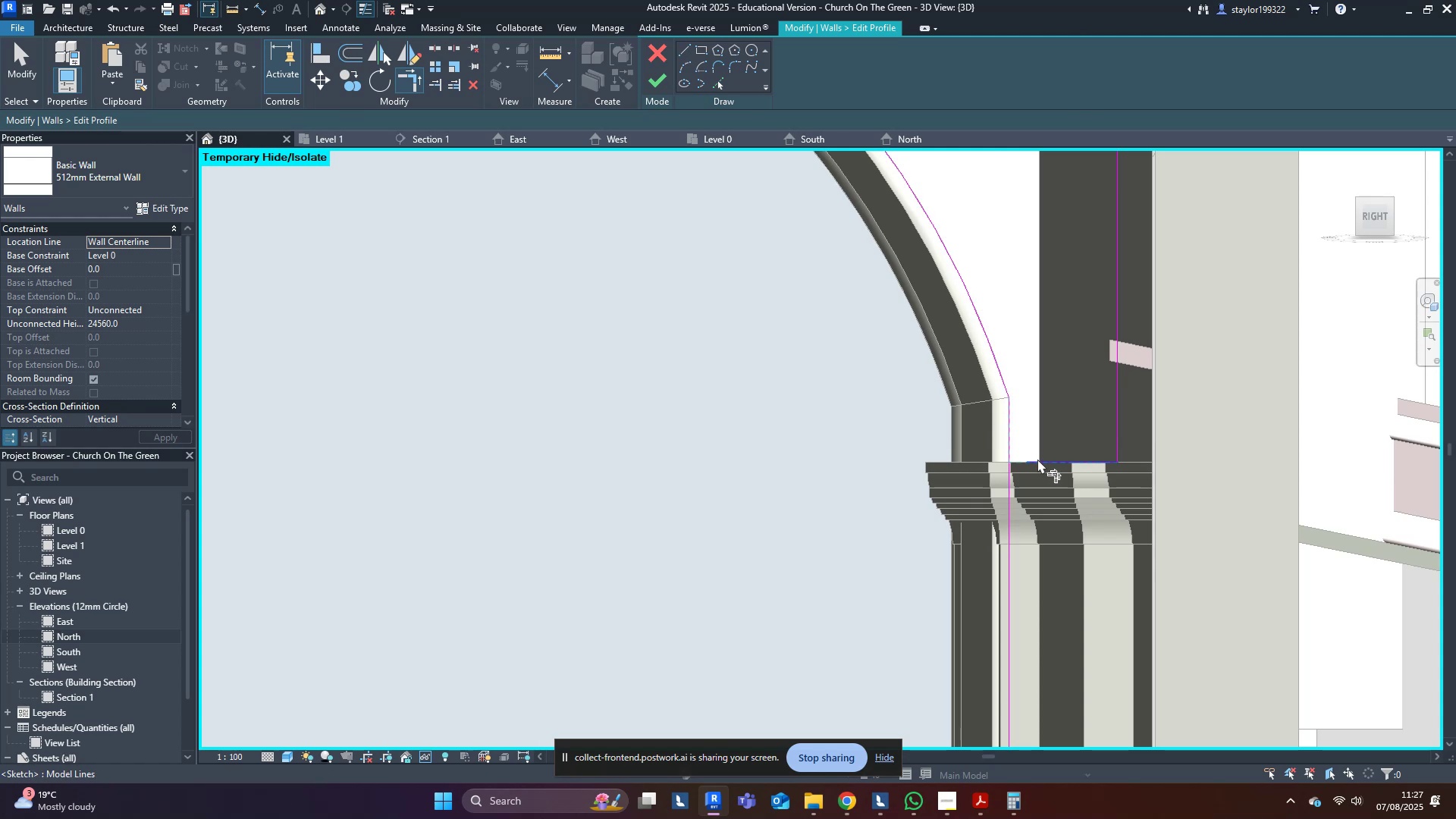 
left_click([1037, 459])
 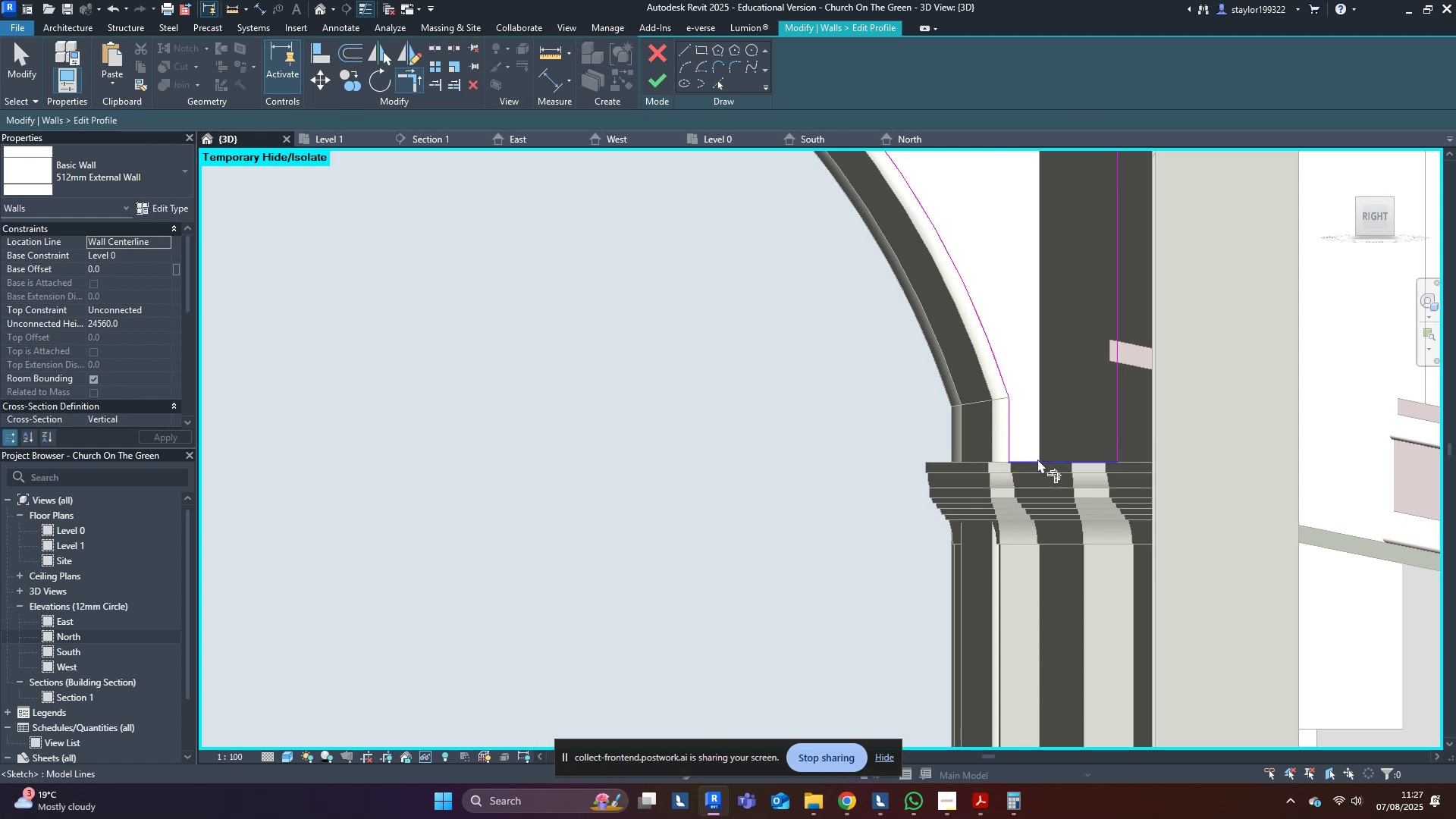 
scroll: coordinate [1037, 459], scroll_direction: down, amount: 5.0
 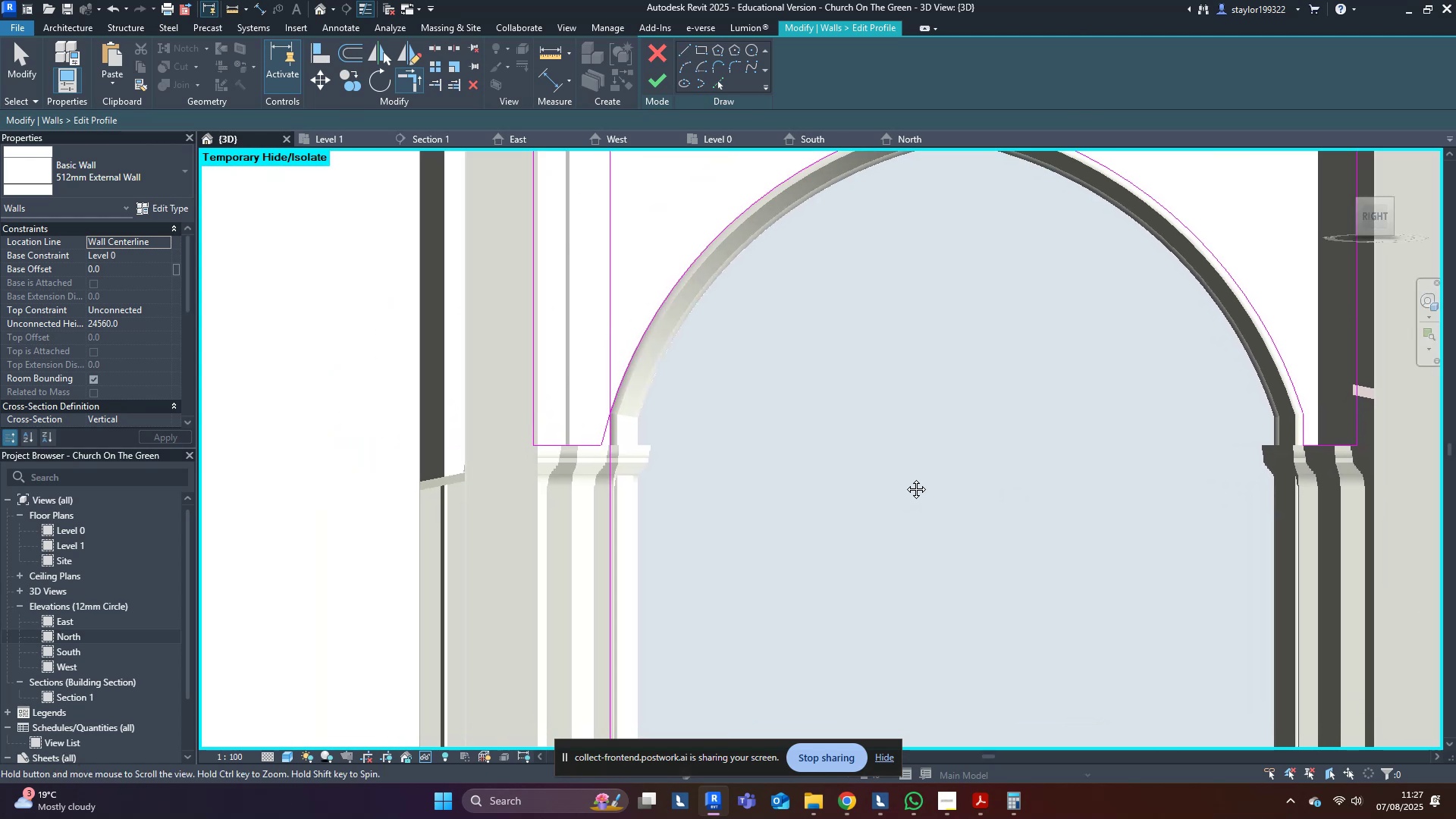 
scroll: coordinate [730, 446], scroll_direction: up, amount: 5.0
 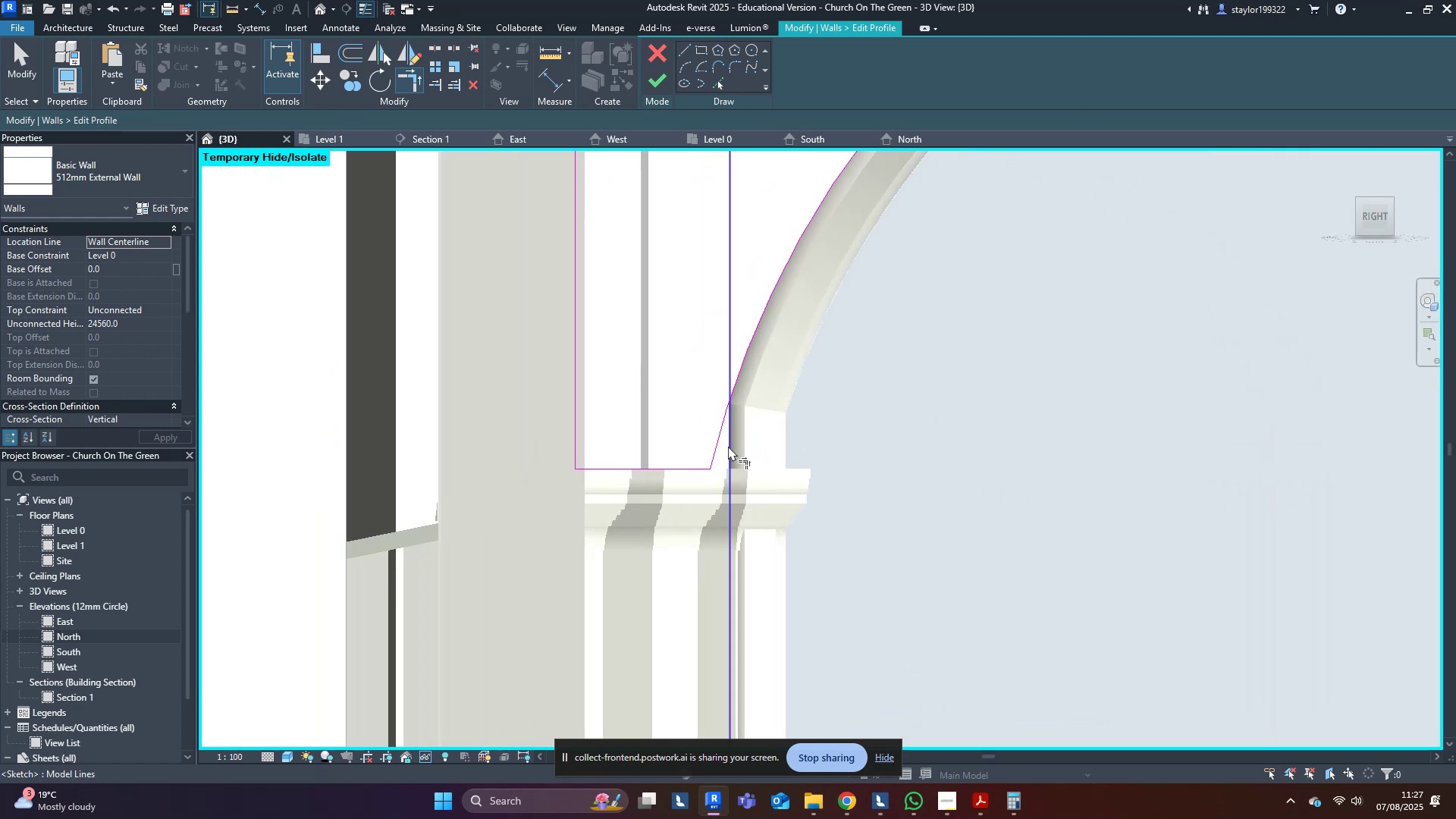 
left_click([728, 446])
 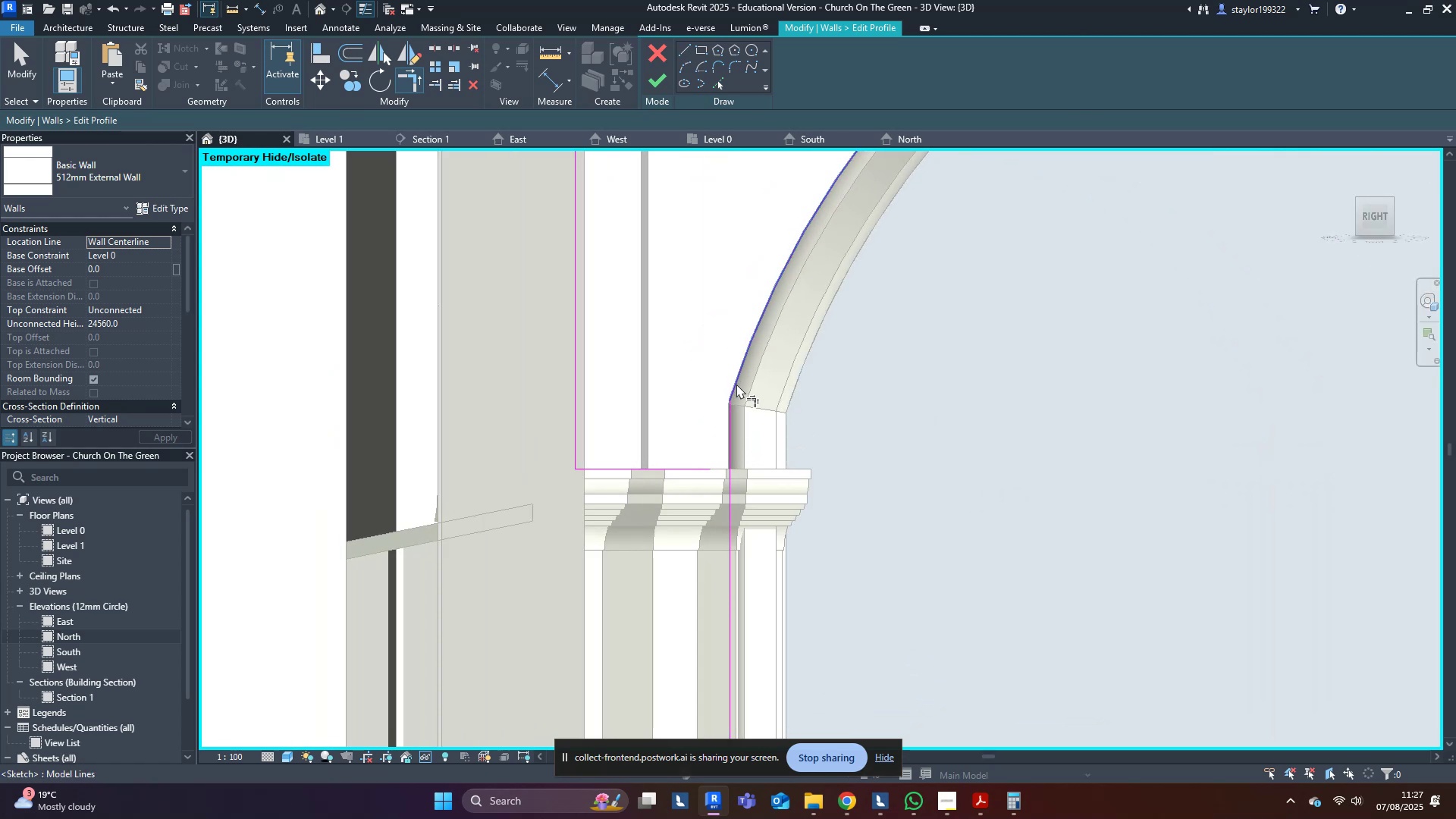 
double_click([736, 425])
 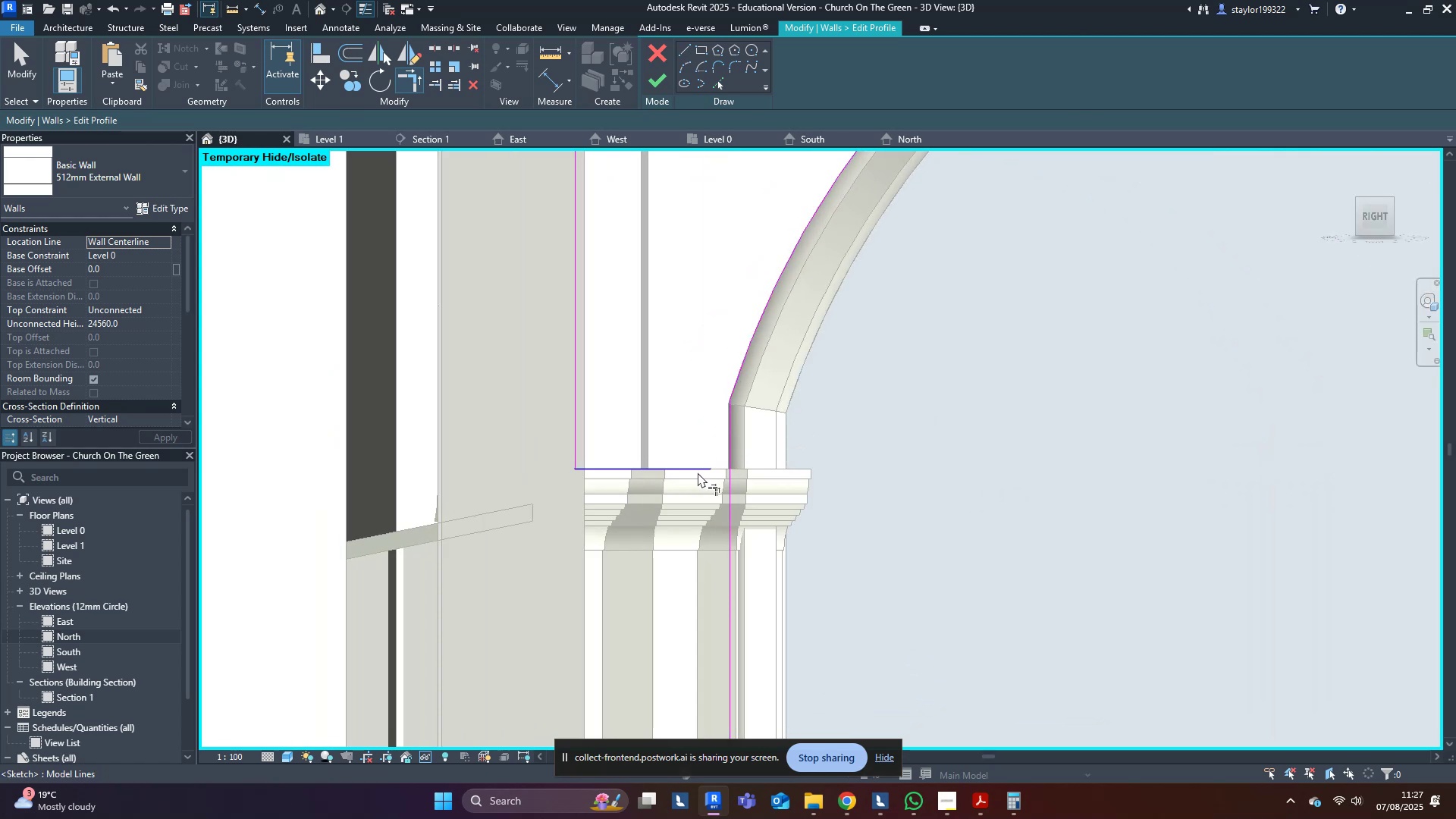 
triple_click([697, 473])
 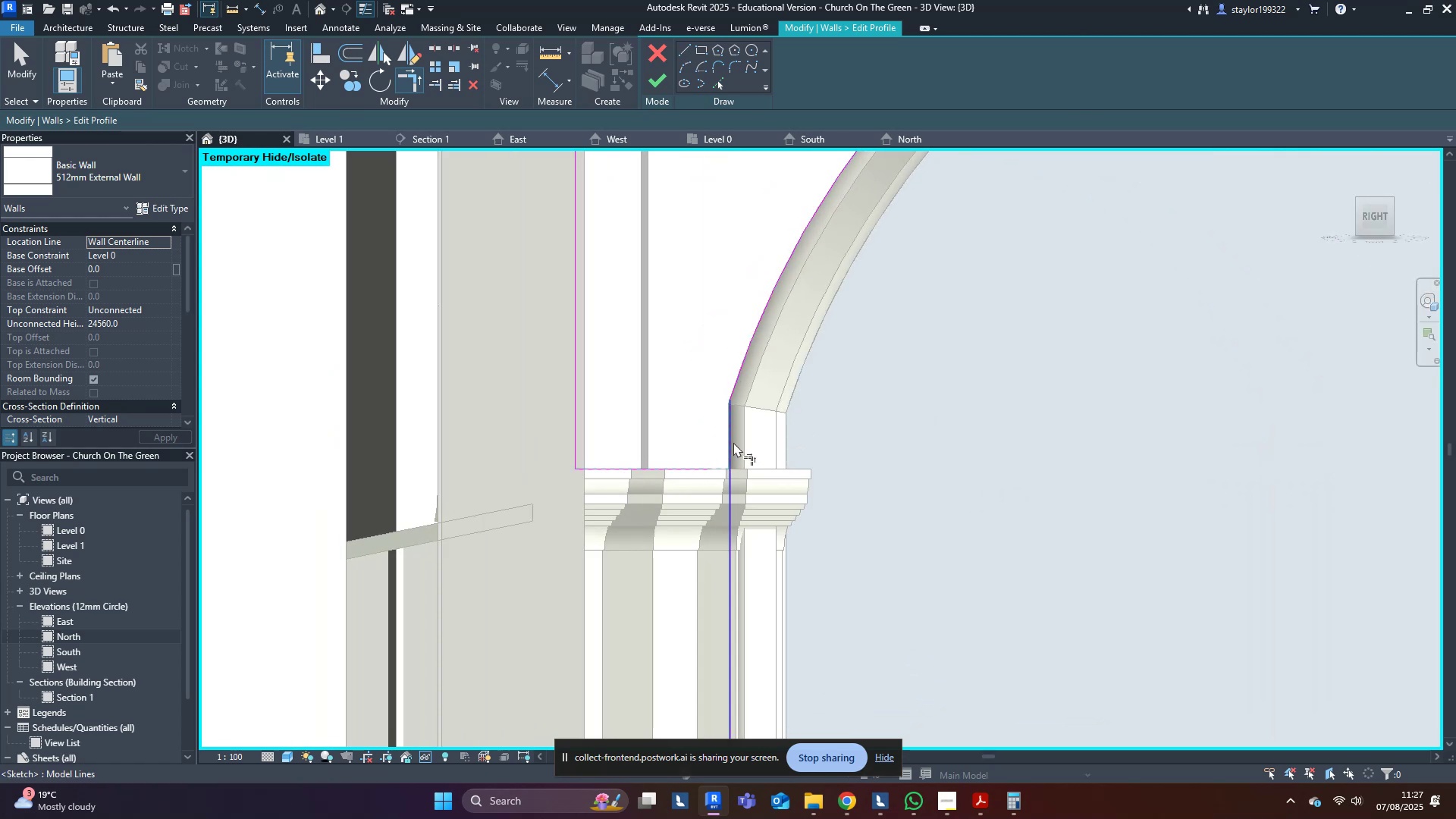 
left_click([734, 441])
 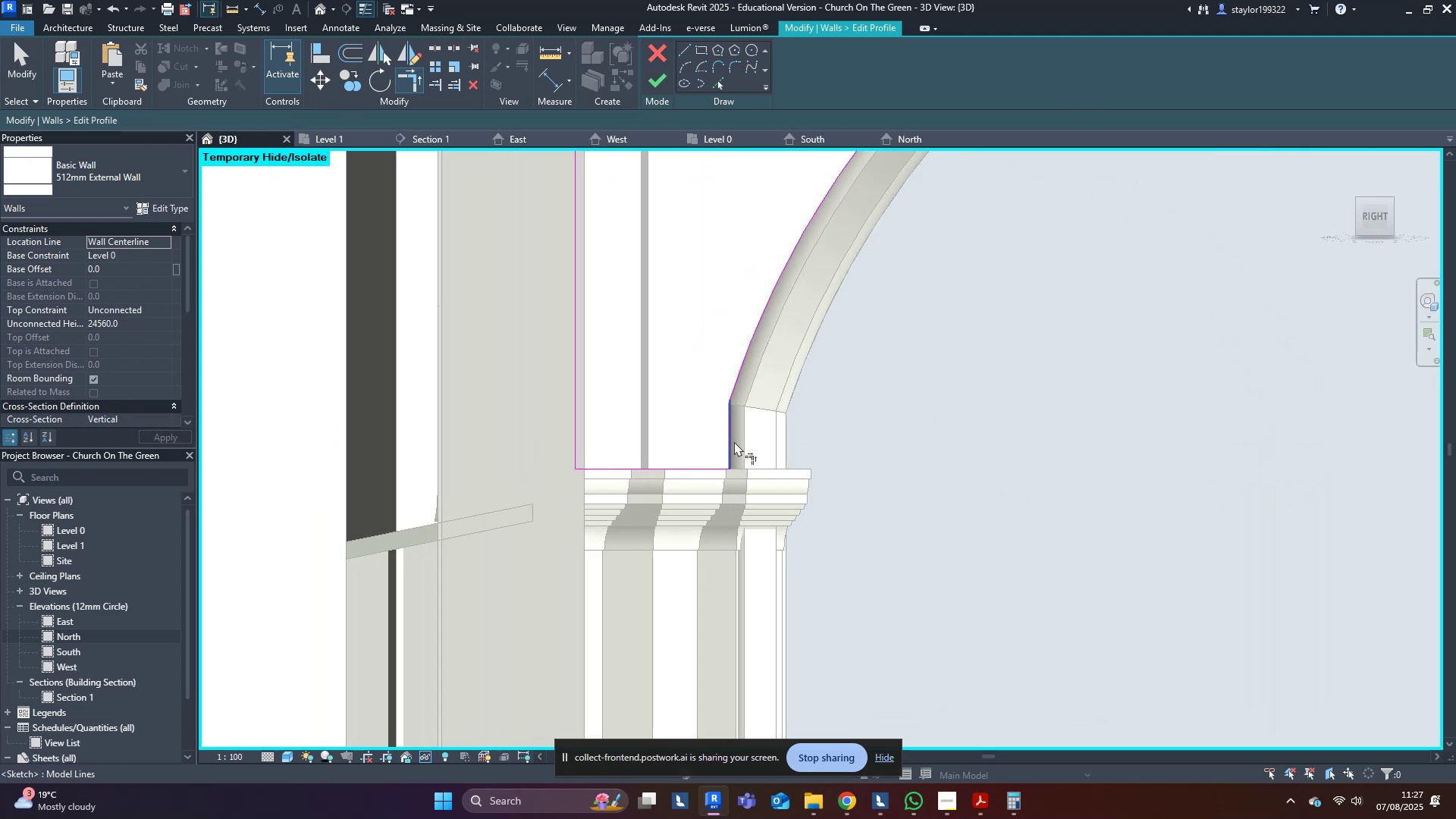 
scroll: coordinate [723, 444], scroll_direction: down, amount: 9.0
 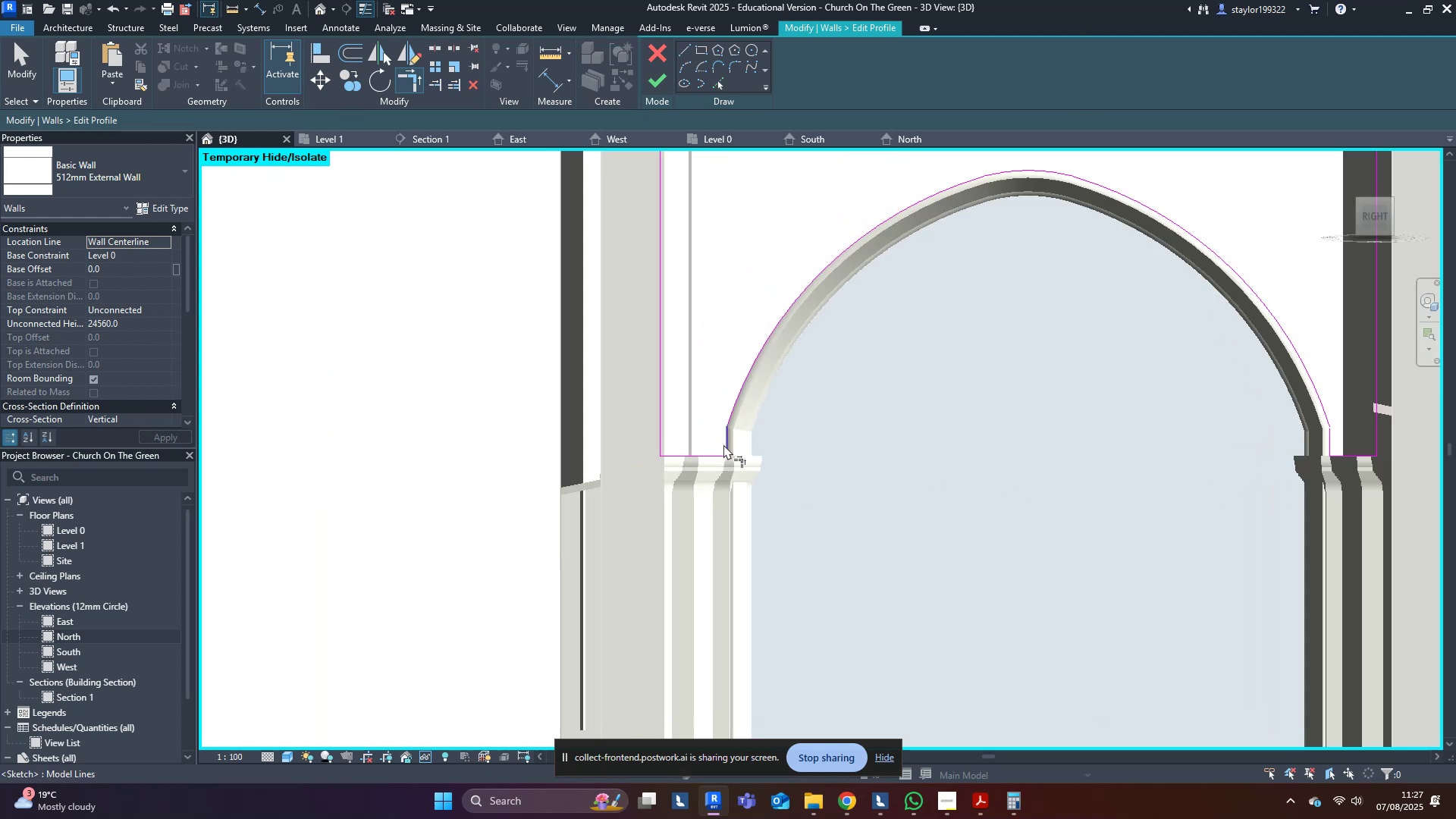 
type(md)
 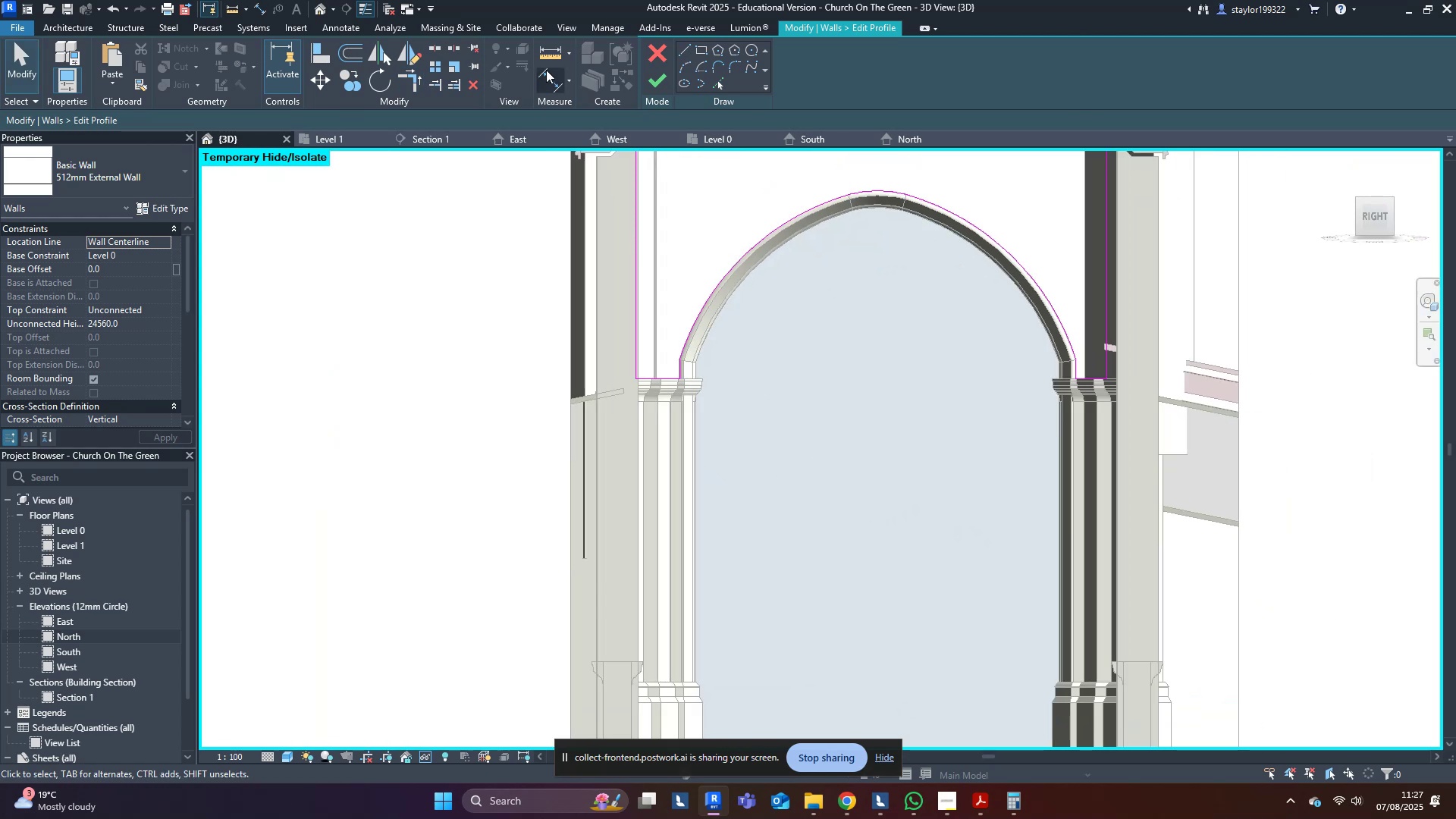 
left_click([667, 79])
 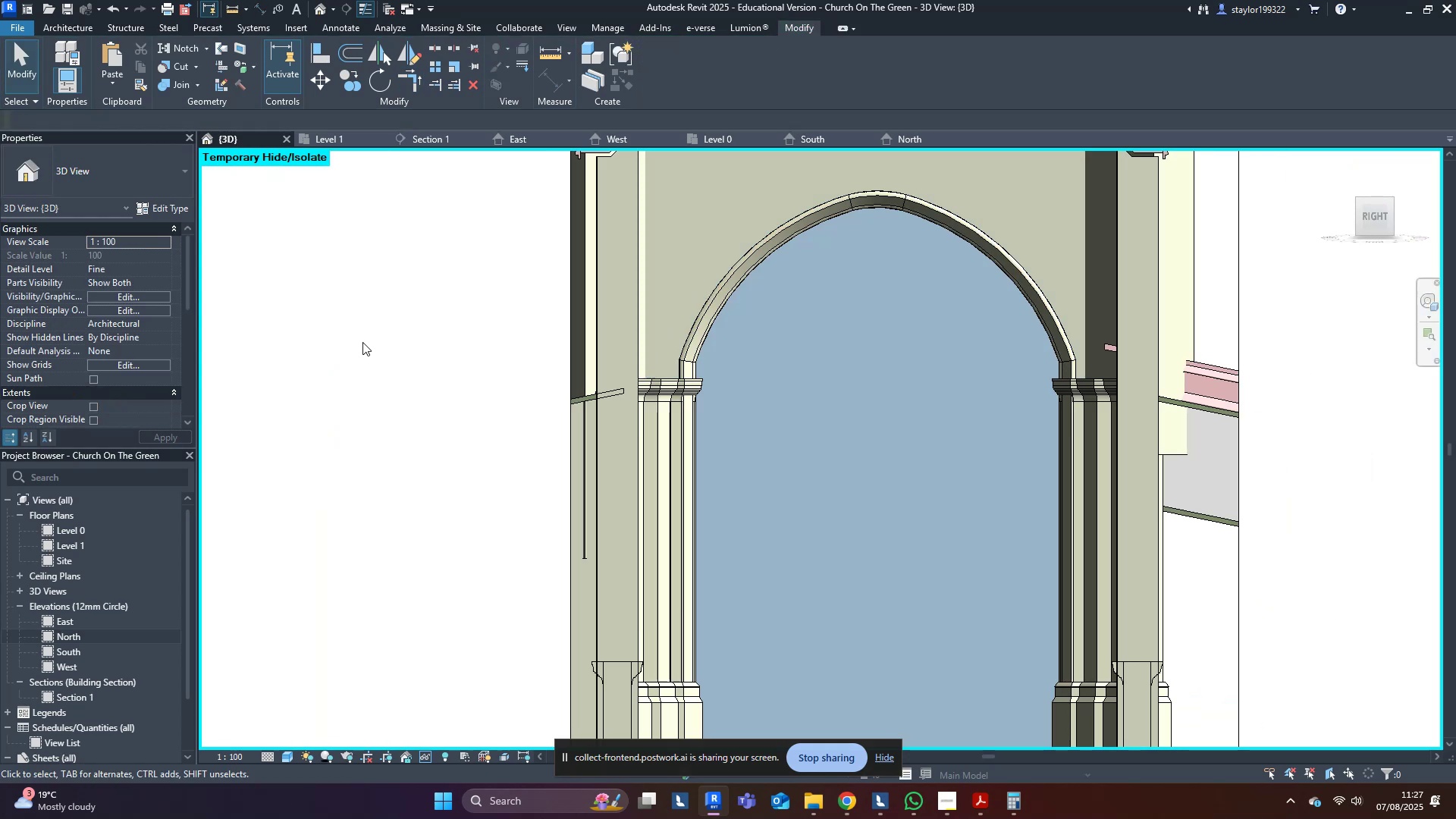 
scroll: coordinate [438, 438], scroll_direction: down, amount: 9.0
 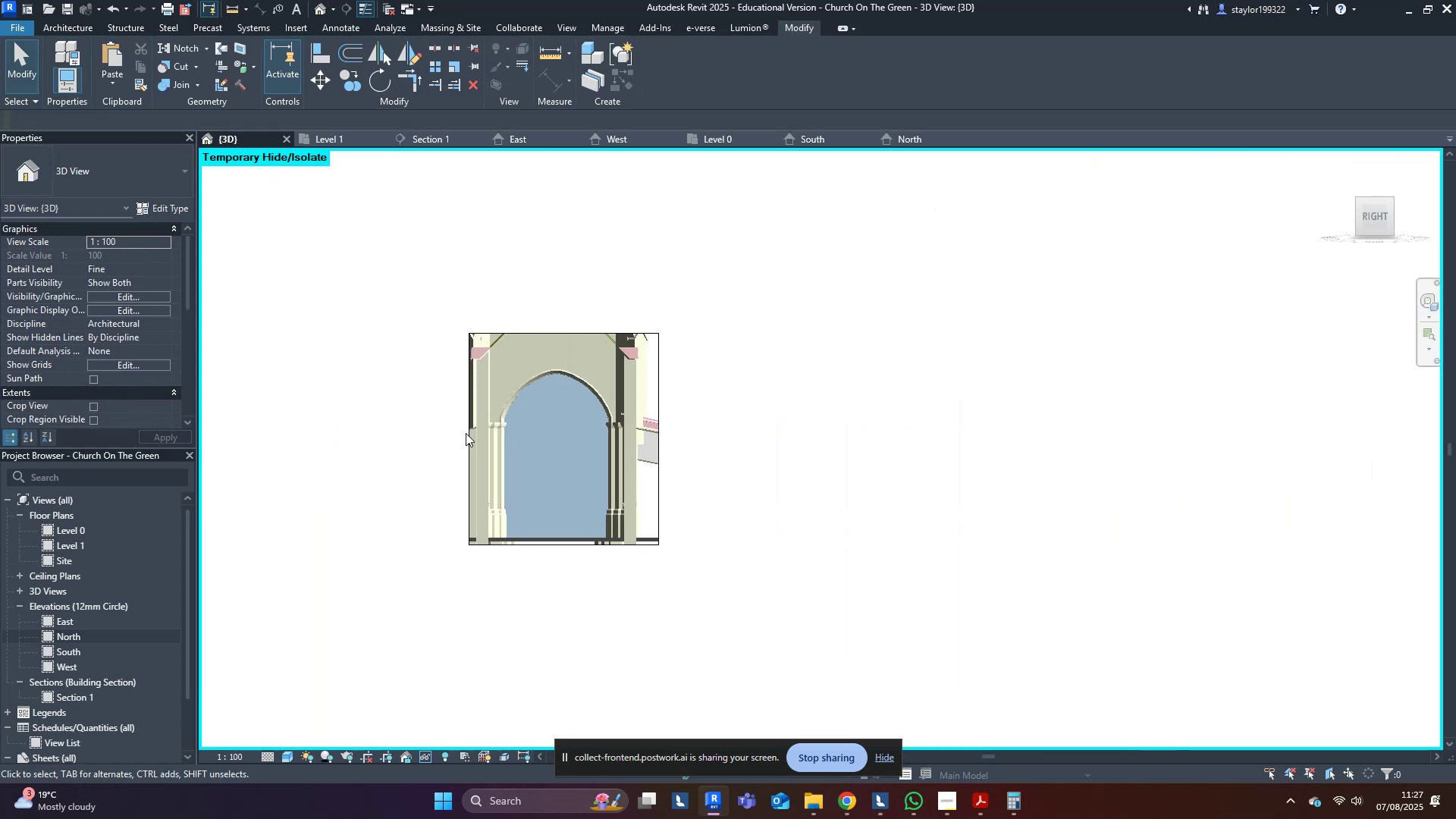 
hold_key(key=ShiftLeft, duration=0.42)
 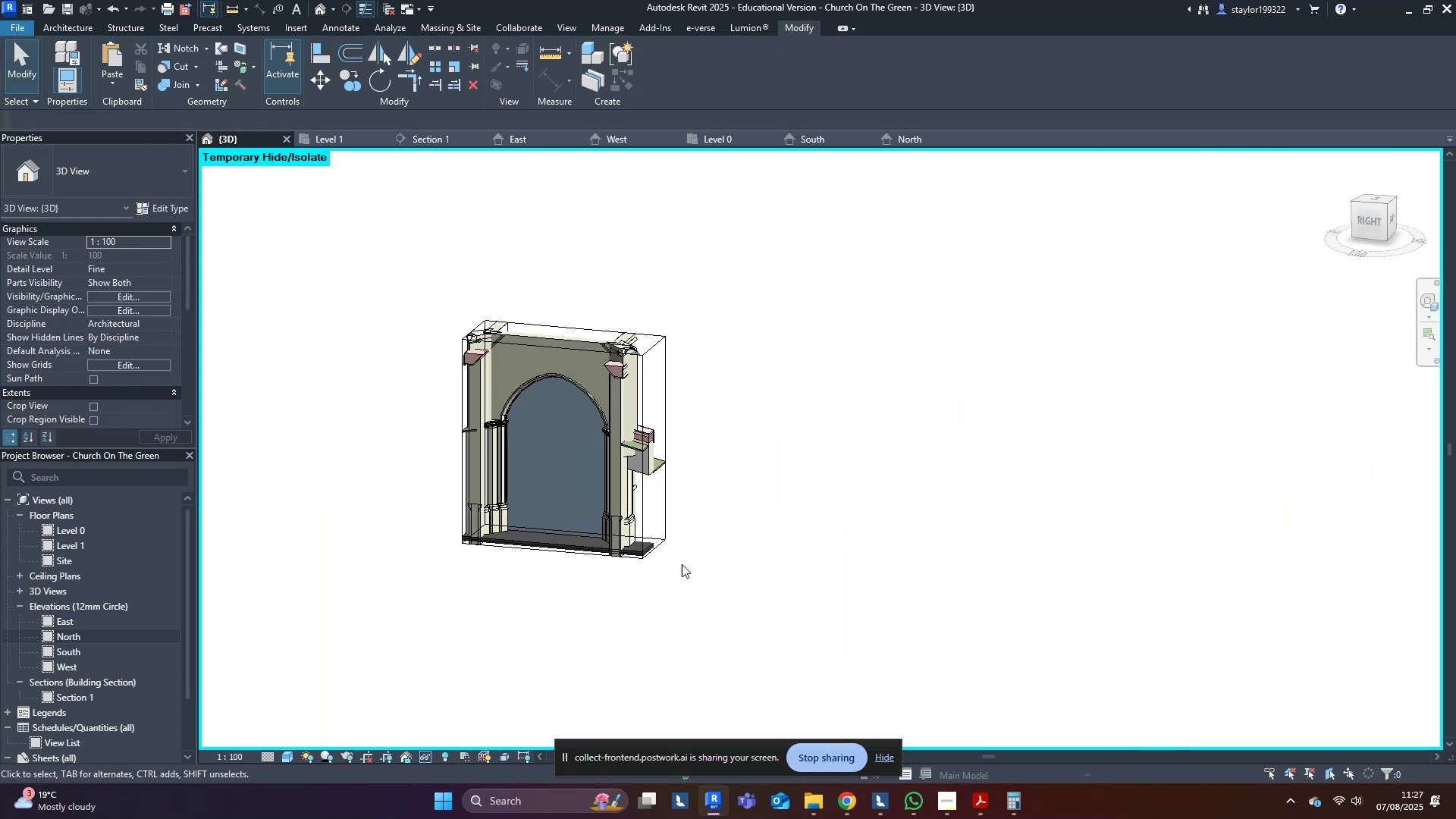 
scroll: coordinate [441, 553], scroll_direction: up, amount: 6.0
 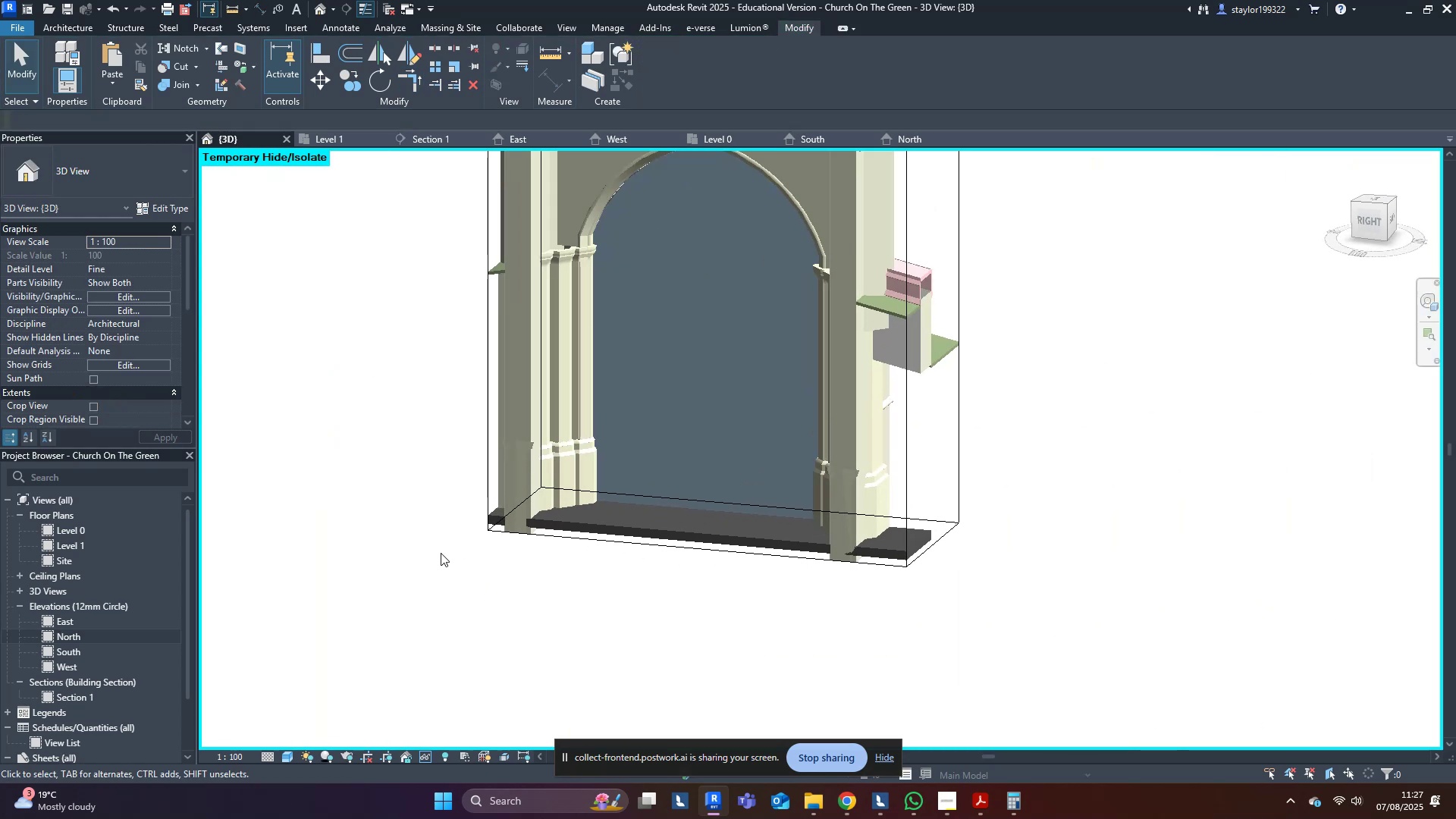 
key(Control+ControlLeft)
 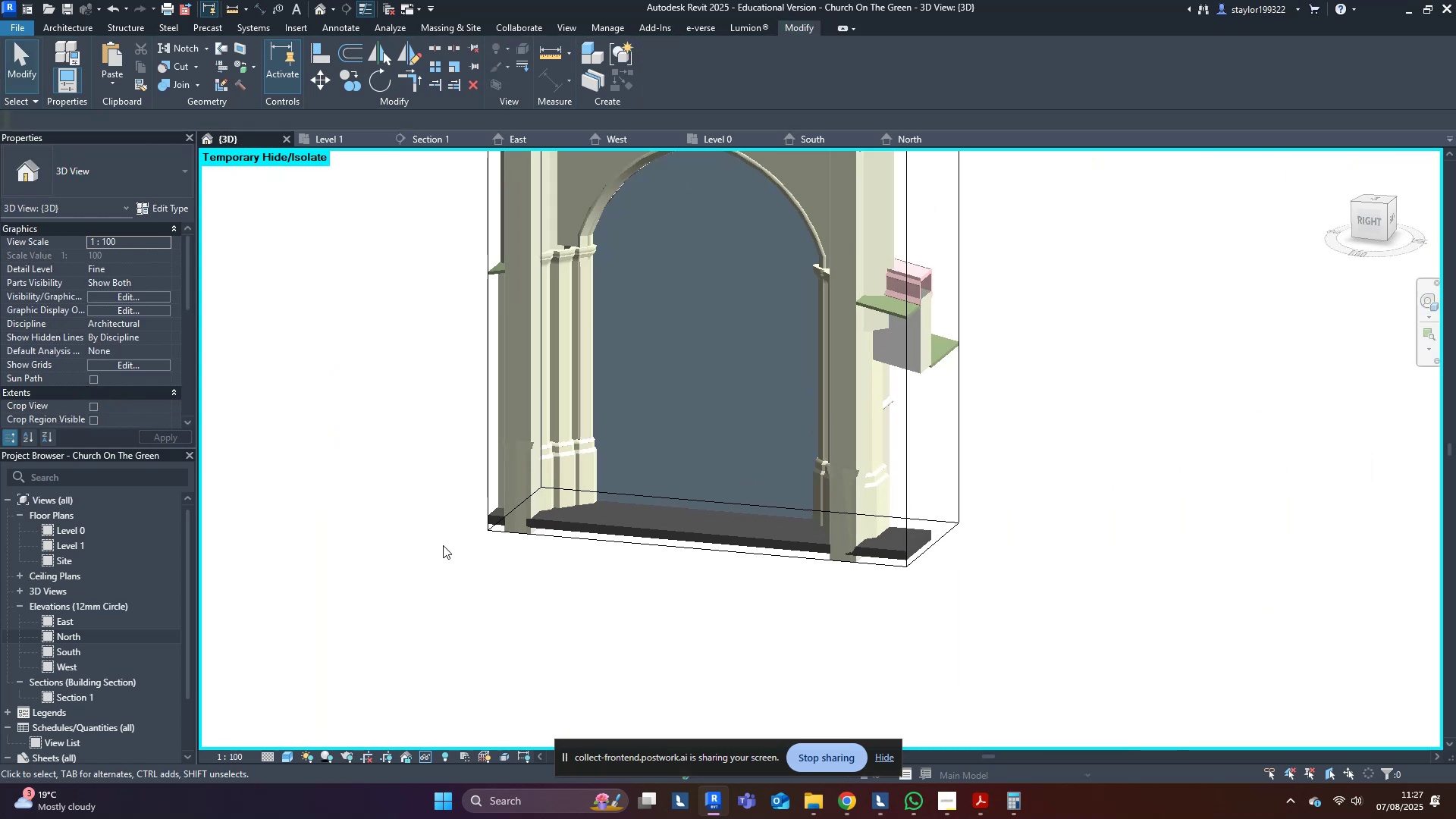 
key(Control+S)
 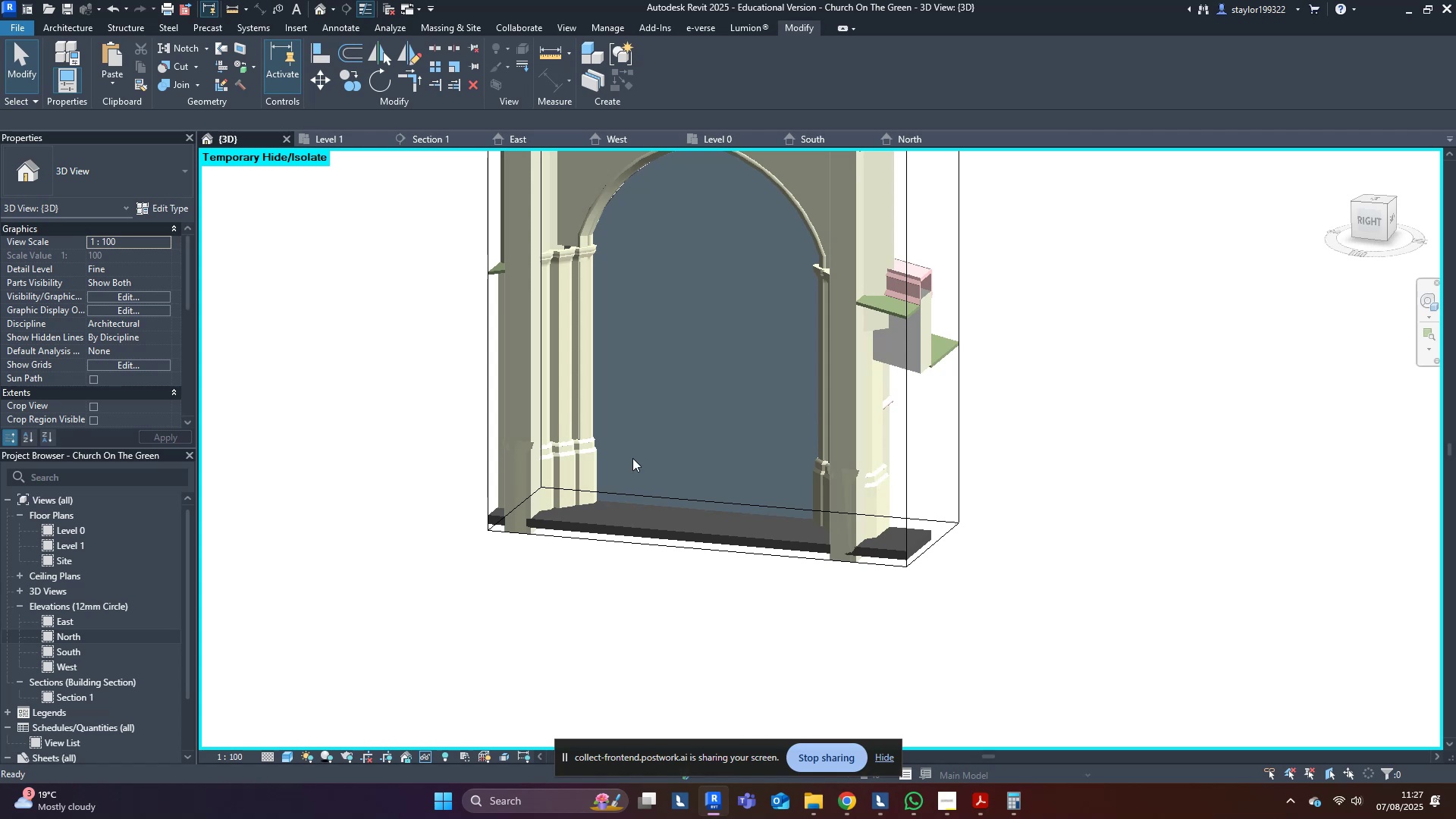 
scroll: coordinate [468, 216], scroll_direction: up, amount: 4.0
 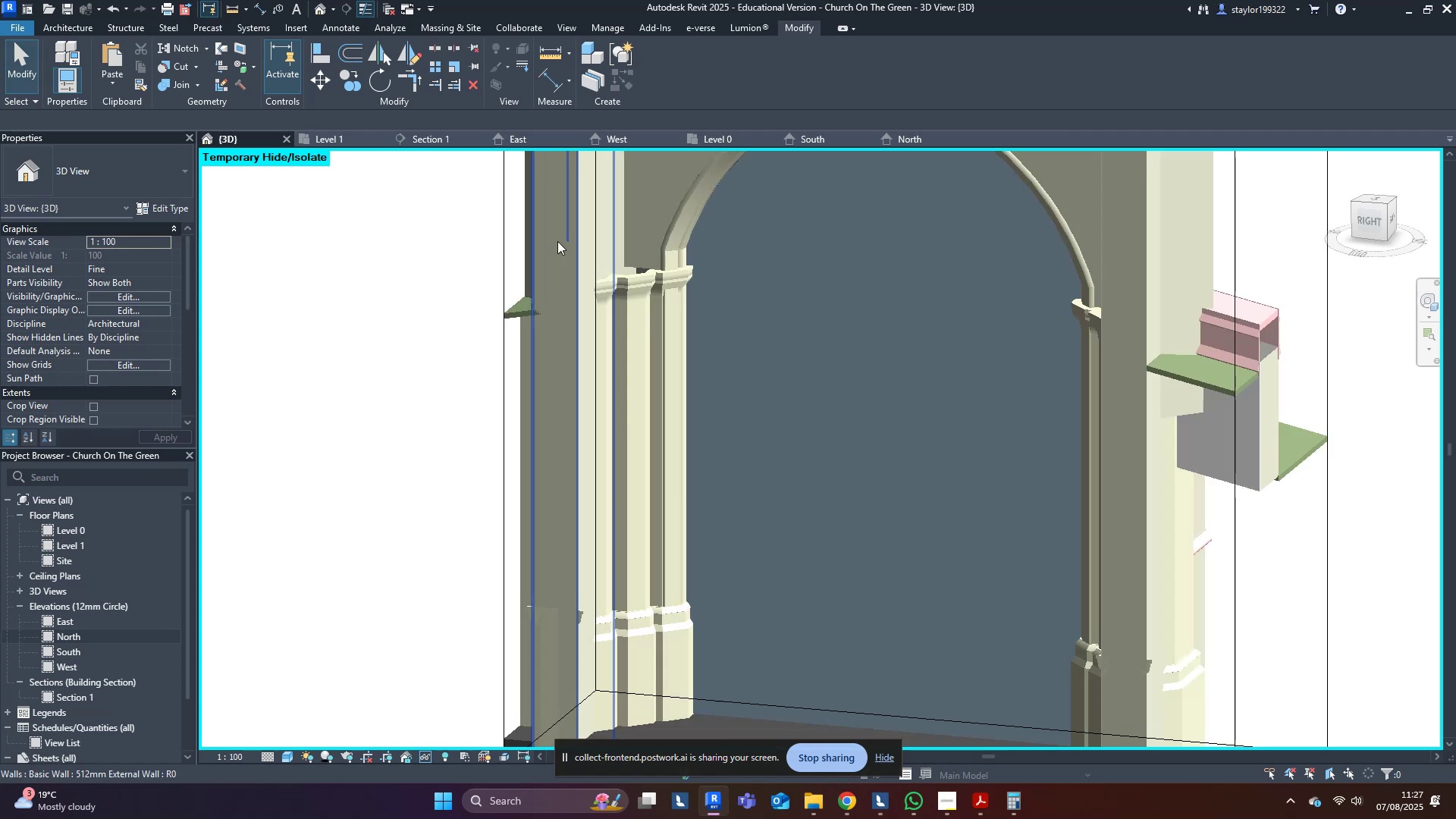 
hold_key(key=ShiftLeft, duration=0.33)
 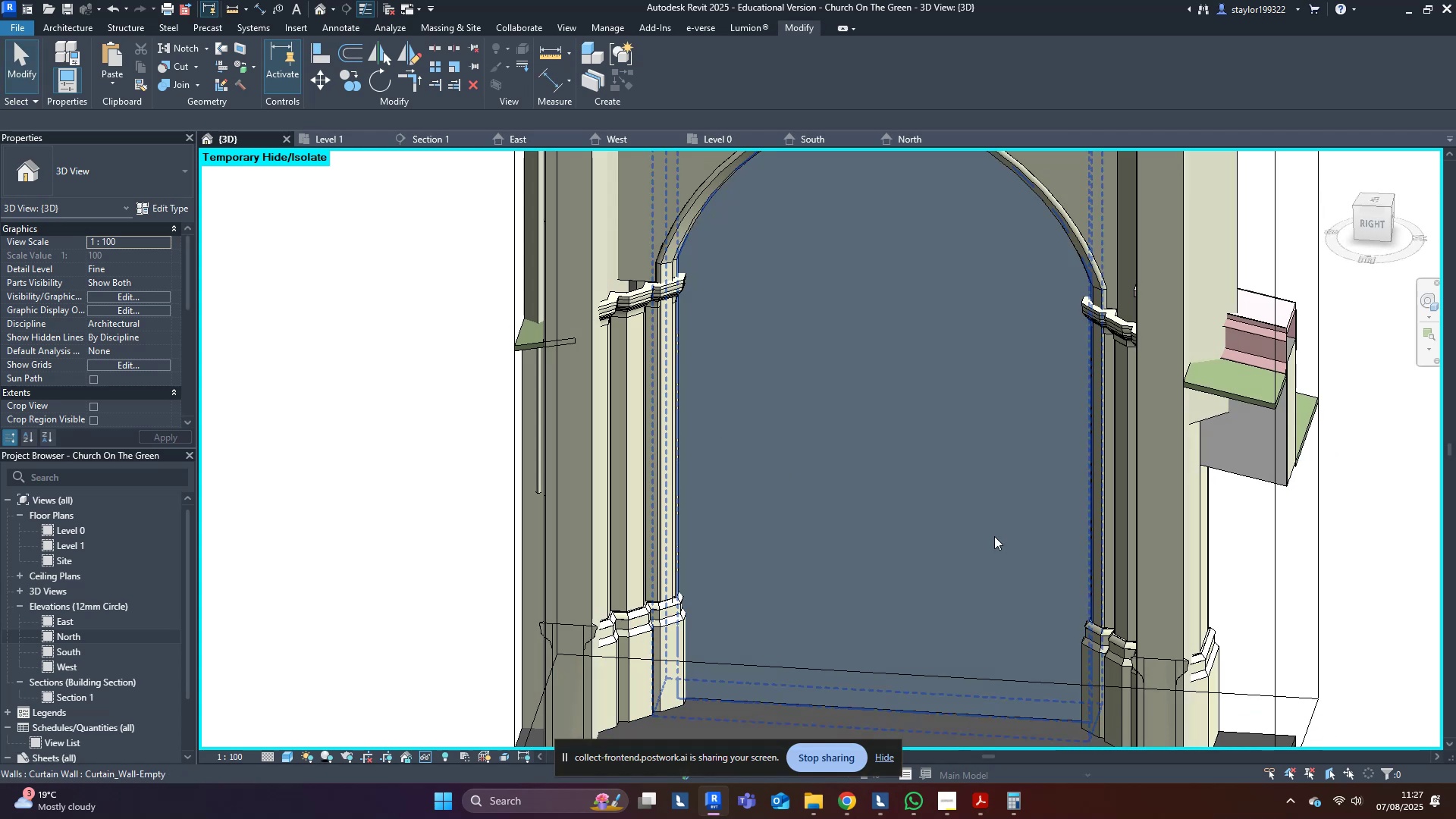 
scroll: coordinate [991, 527], scroll_direction: down, amount: 2.0
 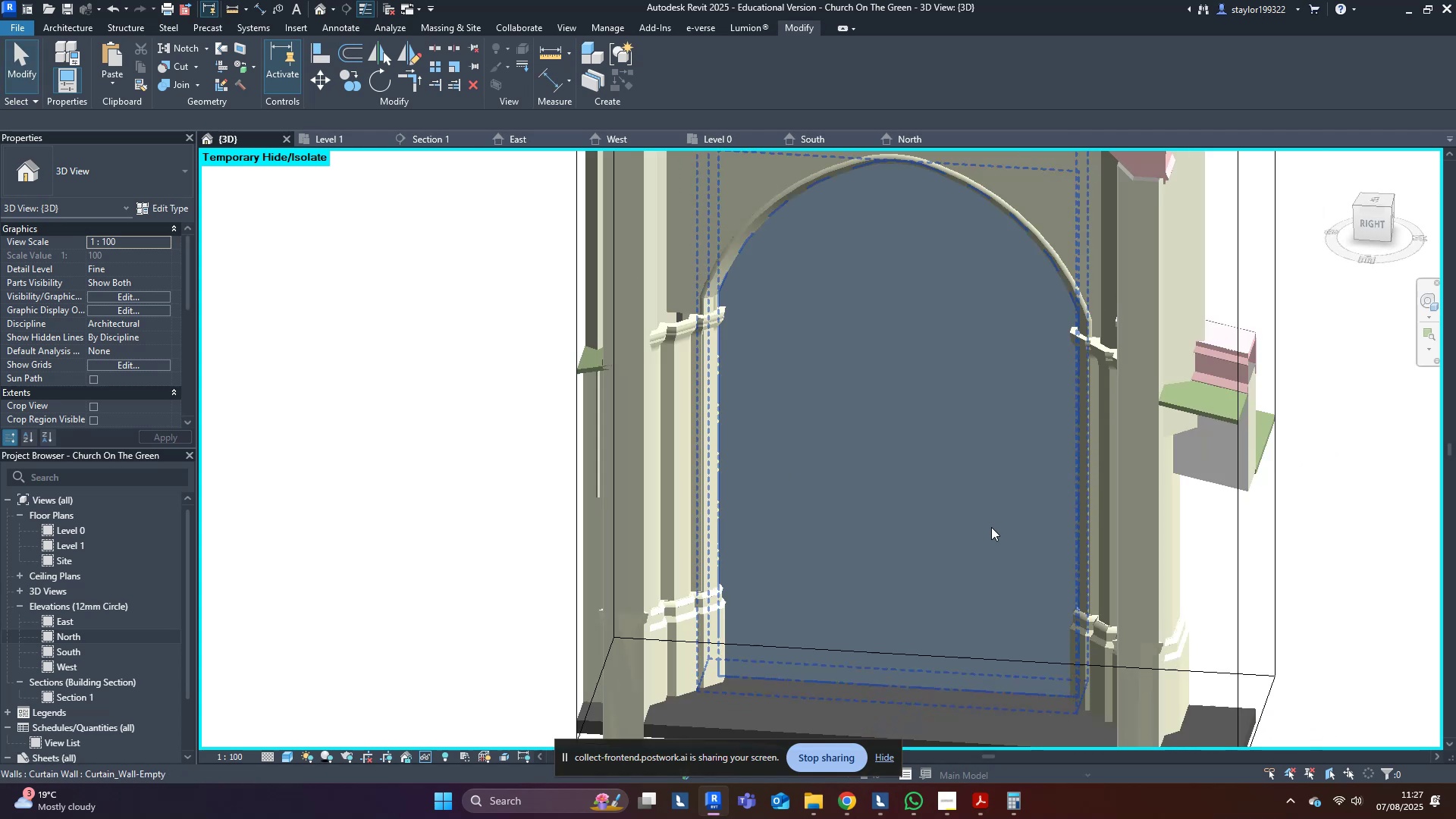 
hold_key(key=ShiftLeft, duration=0.59)
 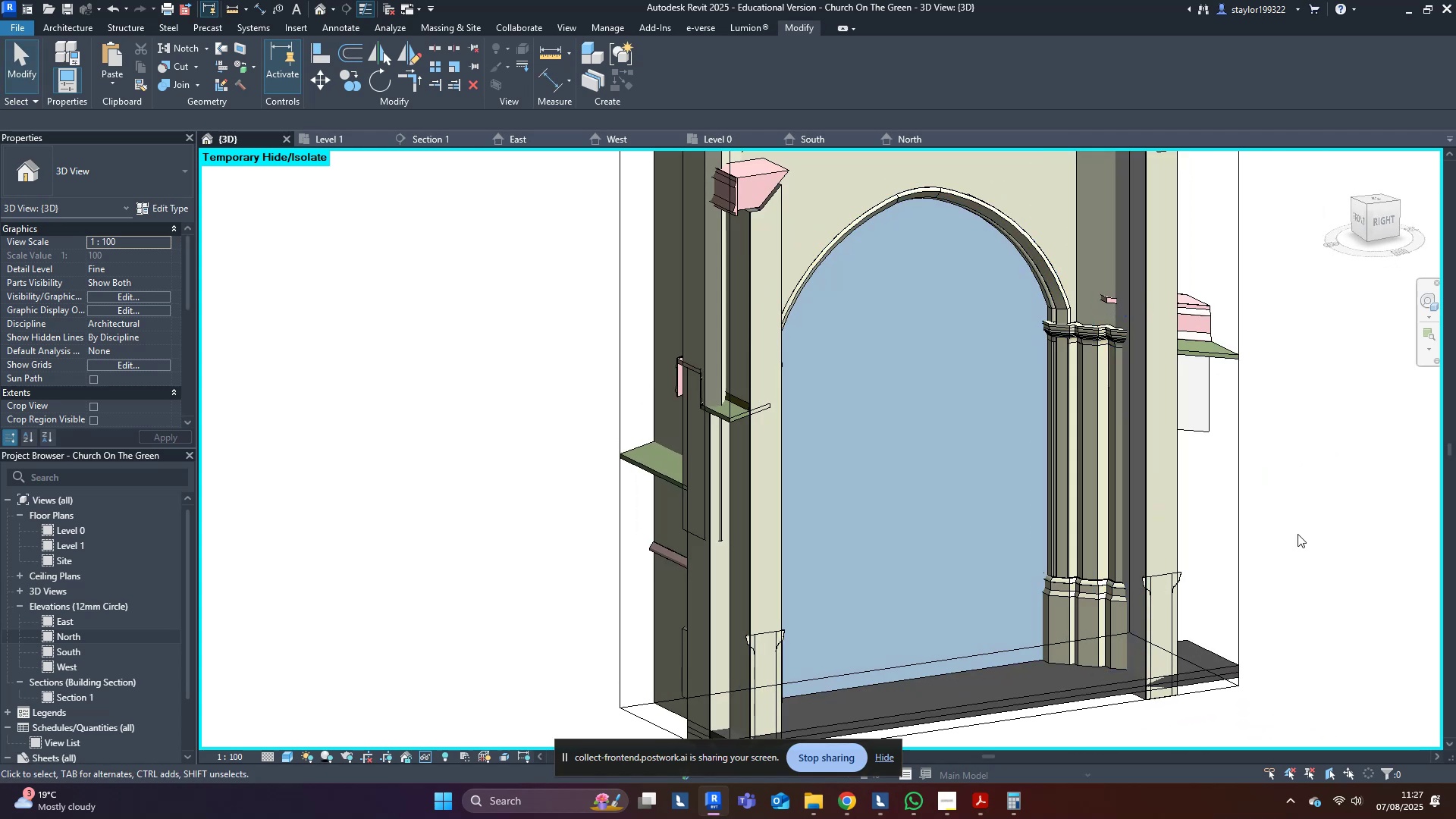 
hold_key(key=ShiftLeft, duration=0.65)
 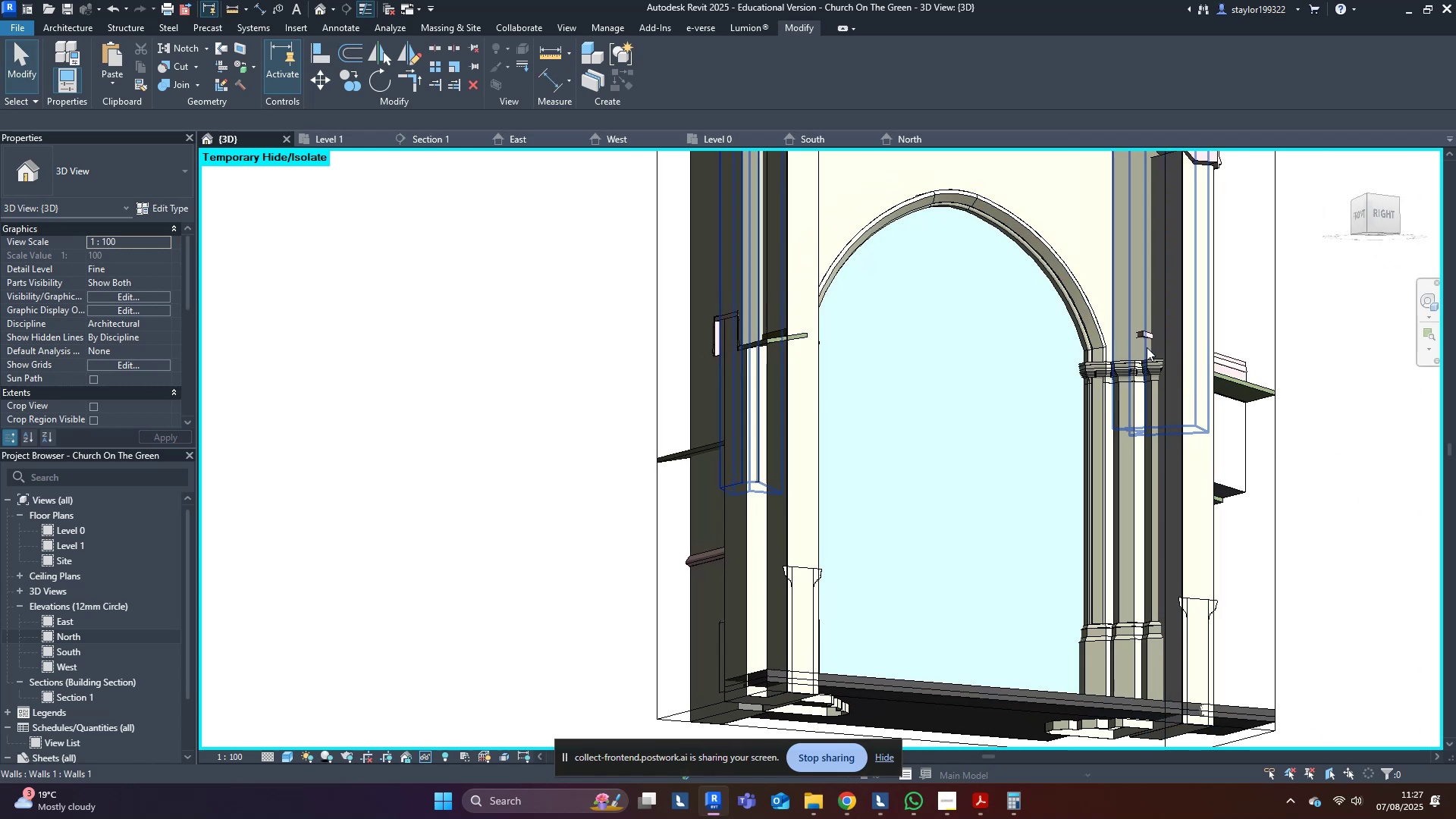 
left_click([1147, 334])
 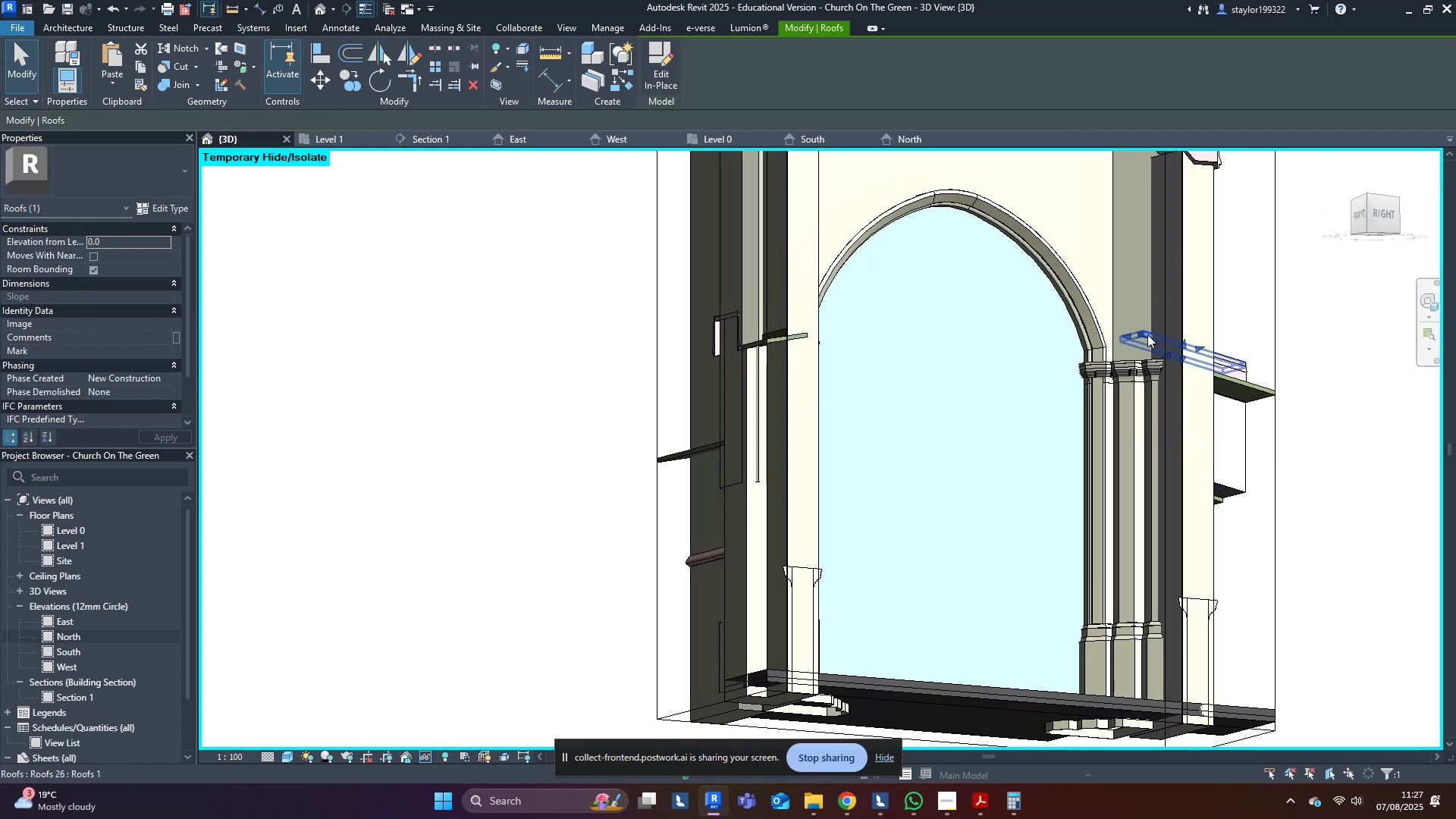 
hold_key(key=ShiftLeft, duration=0.59)
 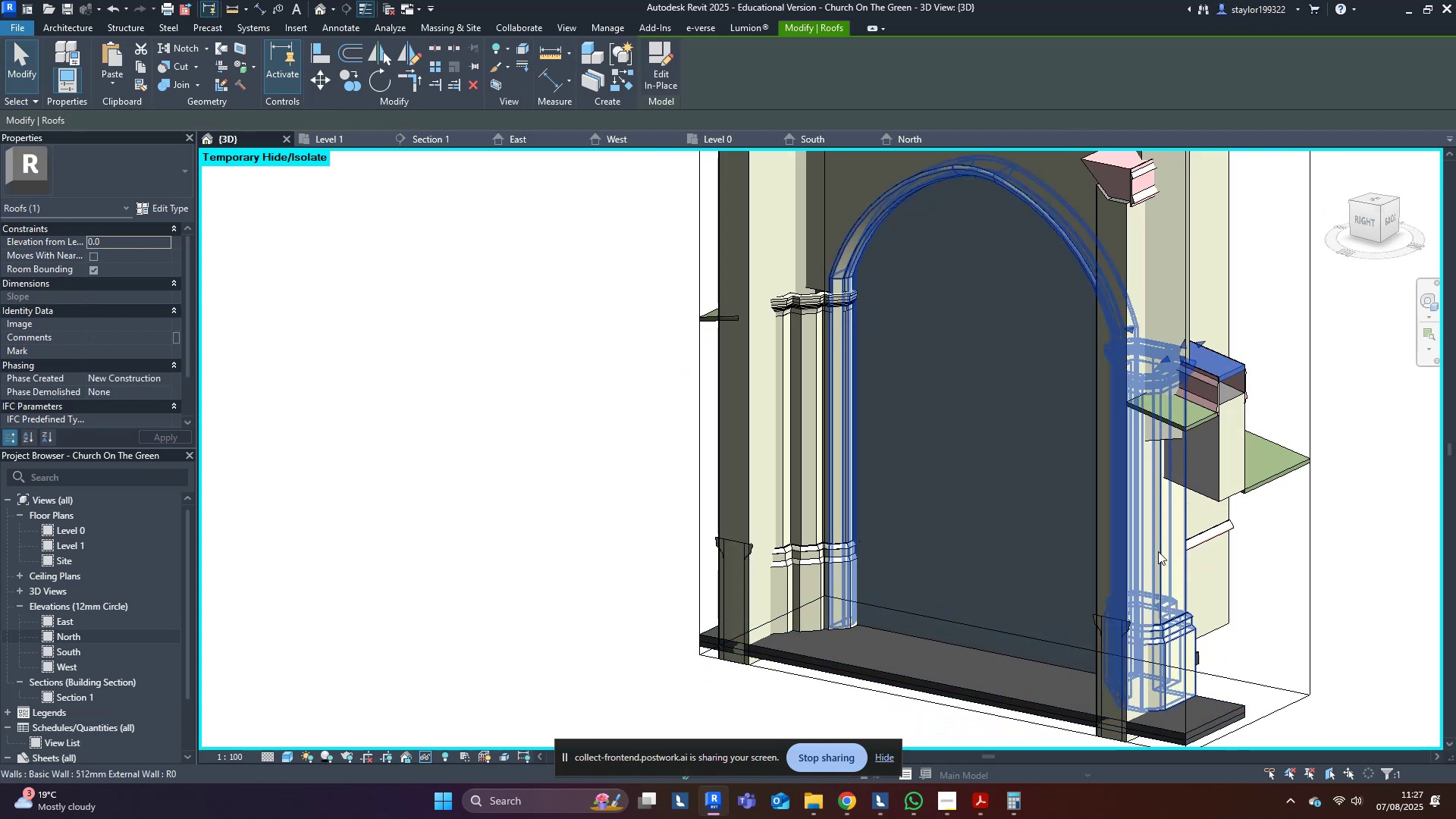 
hold_key(key=ShiftLeft, duration=1.53)
 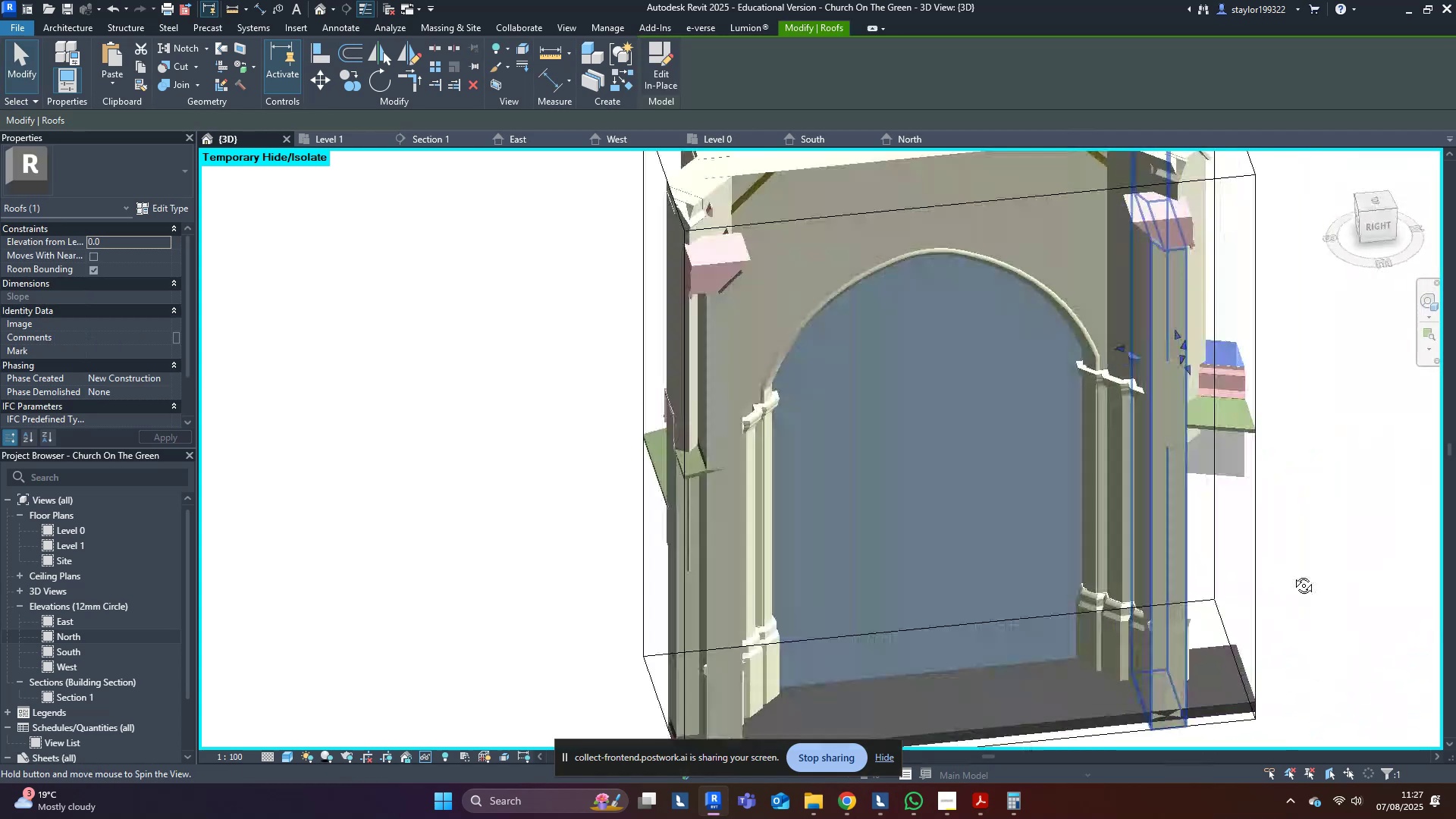 
key(Shift+ShiftLeft)
 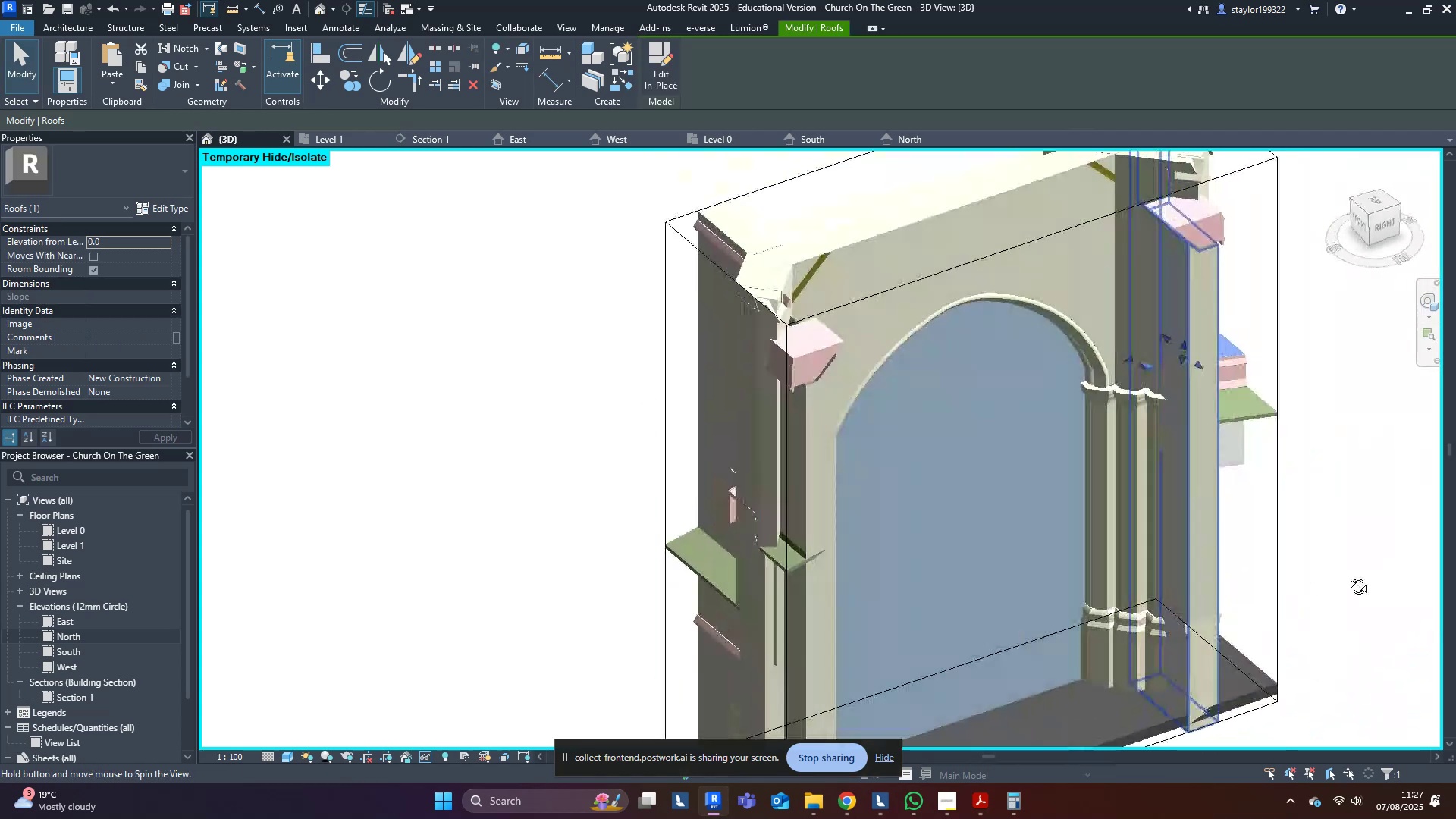 
key(Shift+ShiftLeft)
 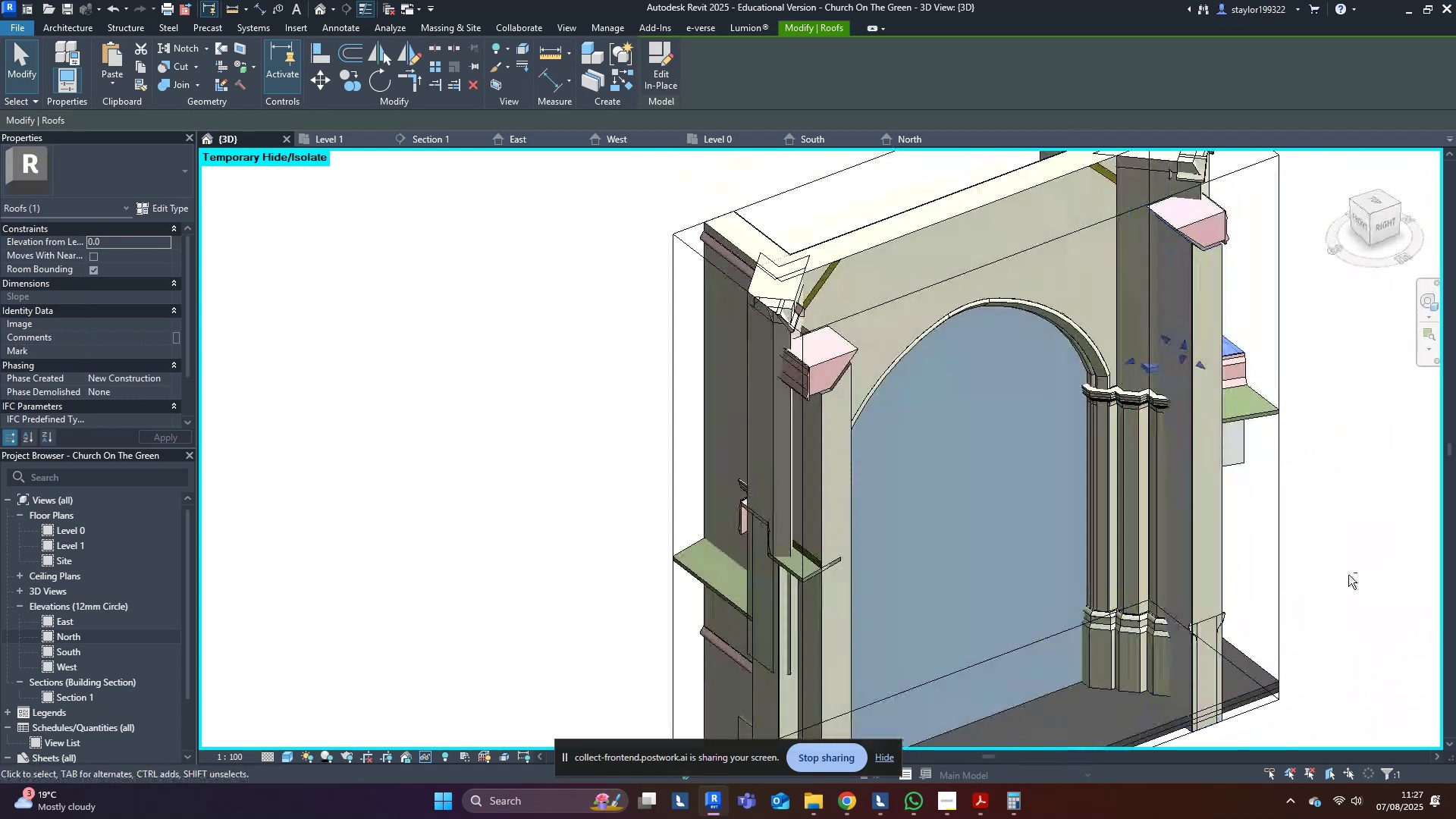 
key(Shift+ShiftLeft)
 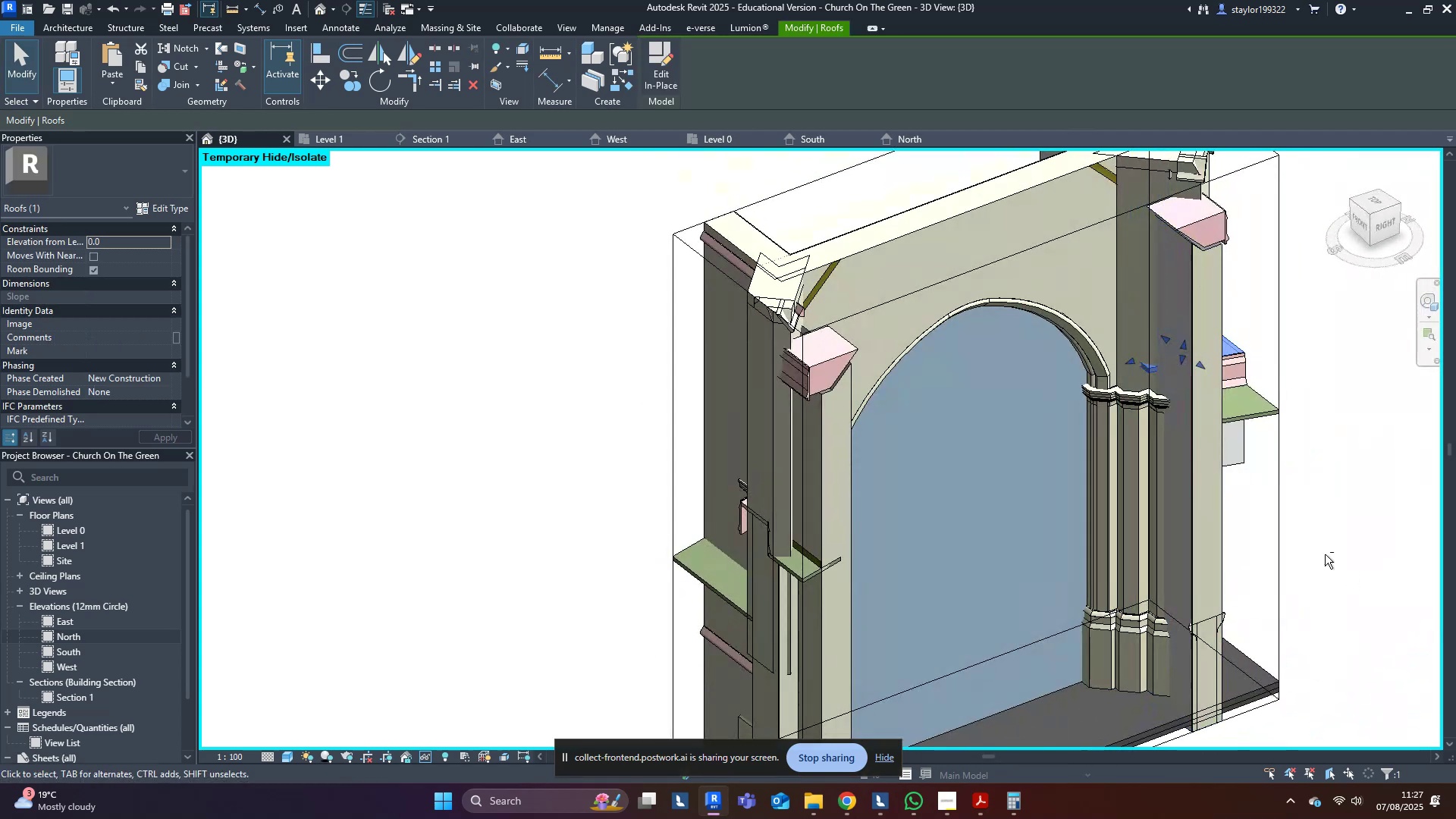 
key(Shift+ShiftLeft)
 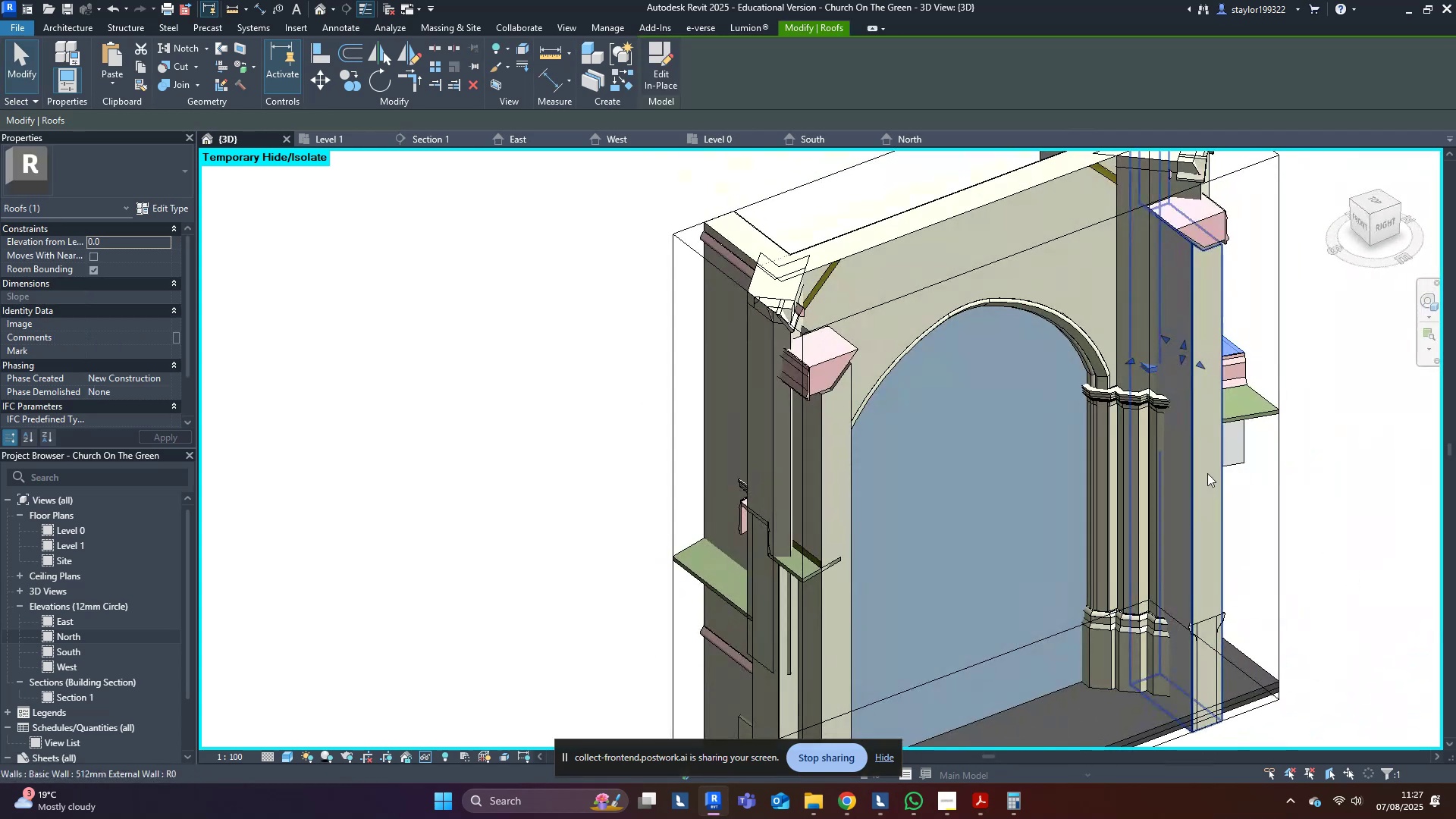 
scroll: coordinate [1153, 412], scroll_direction: up, amount: 3.0
 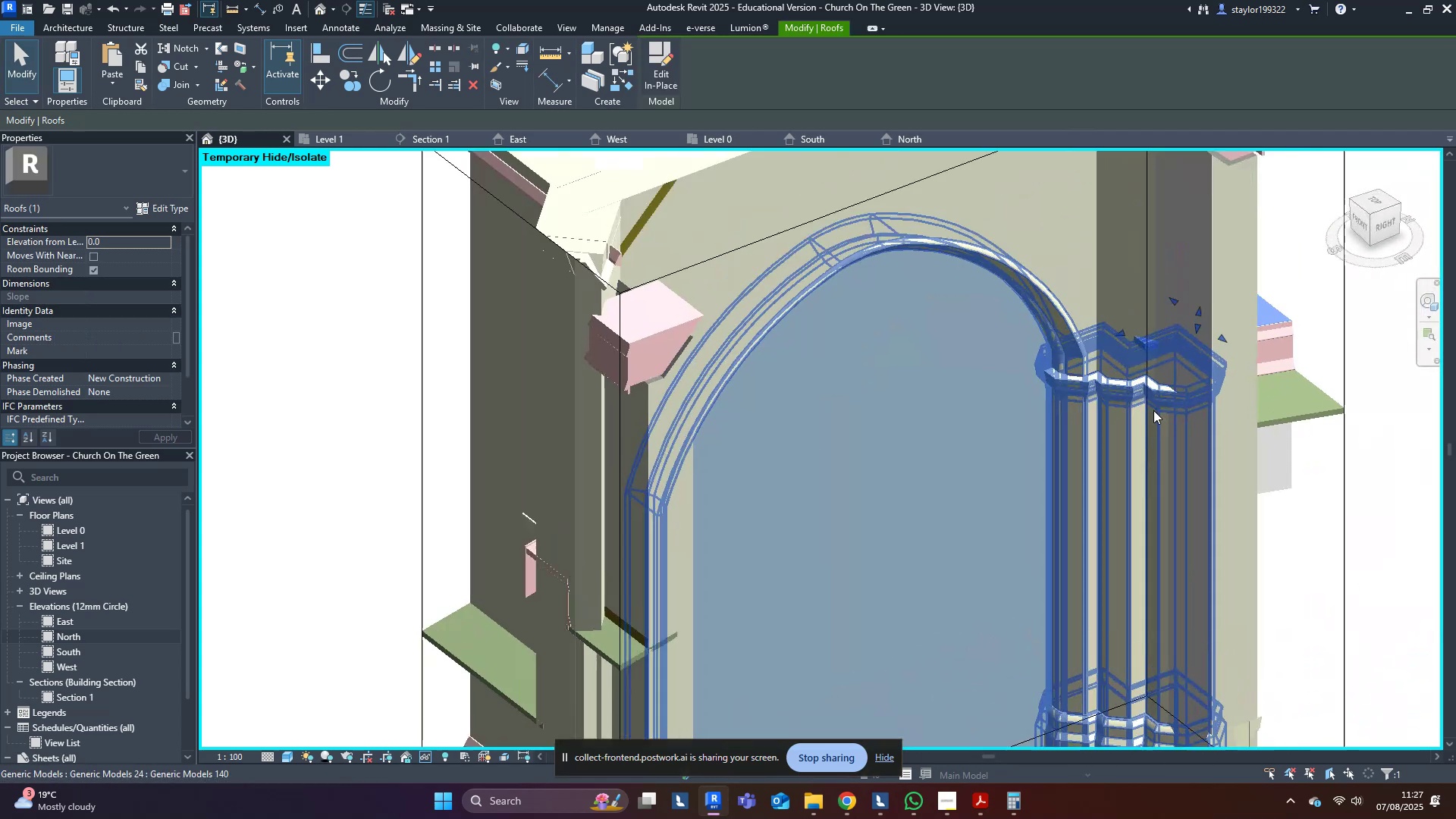 
key(Shift+ShiftLeft)
 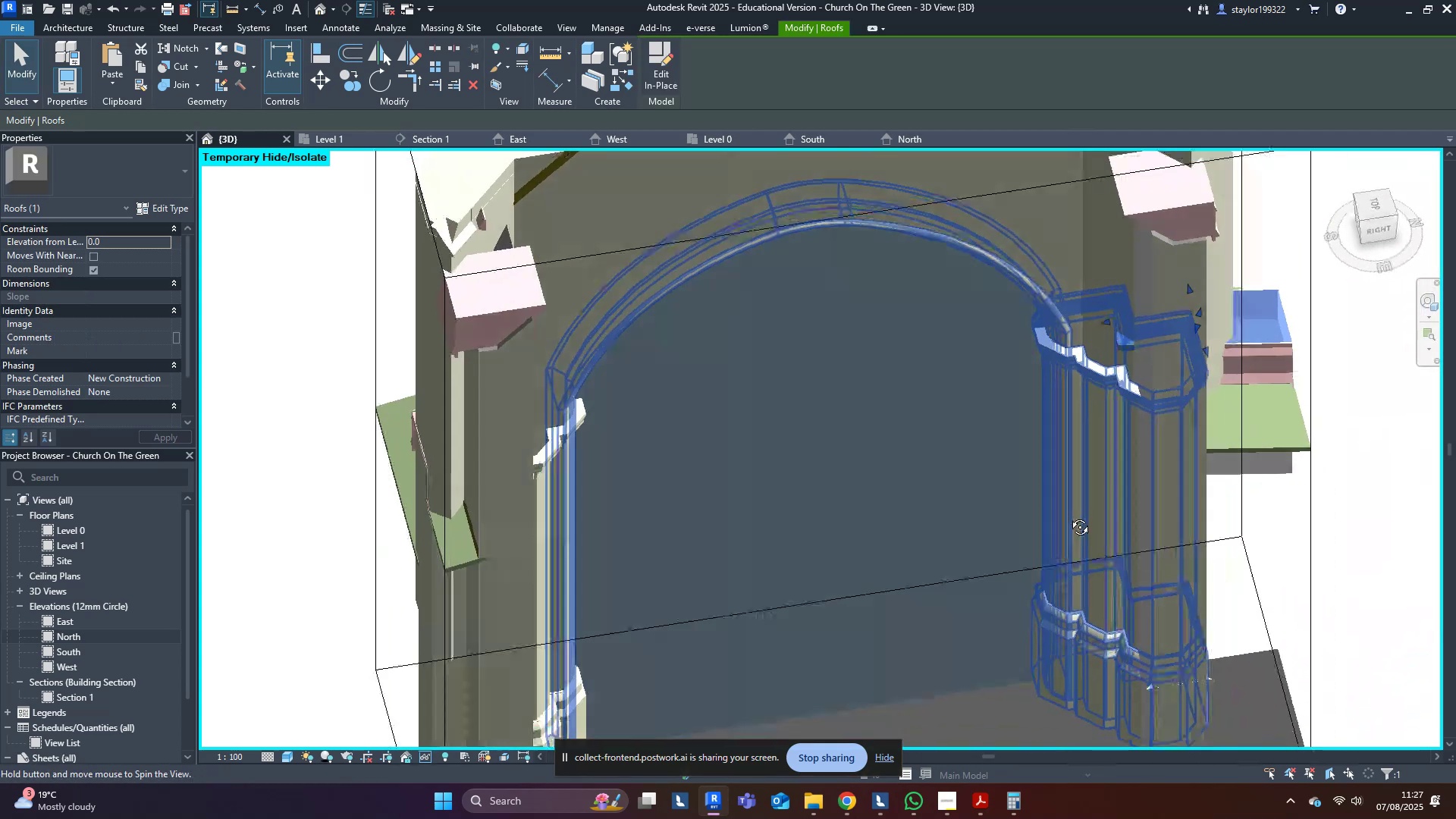 
scroll: coordinate [1099, 329], scroll_direction: up, amount: 2.0
 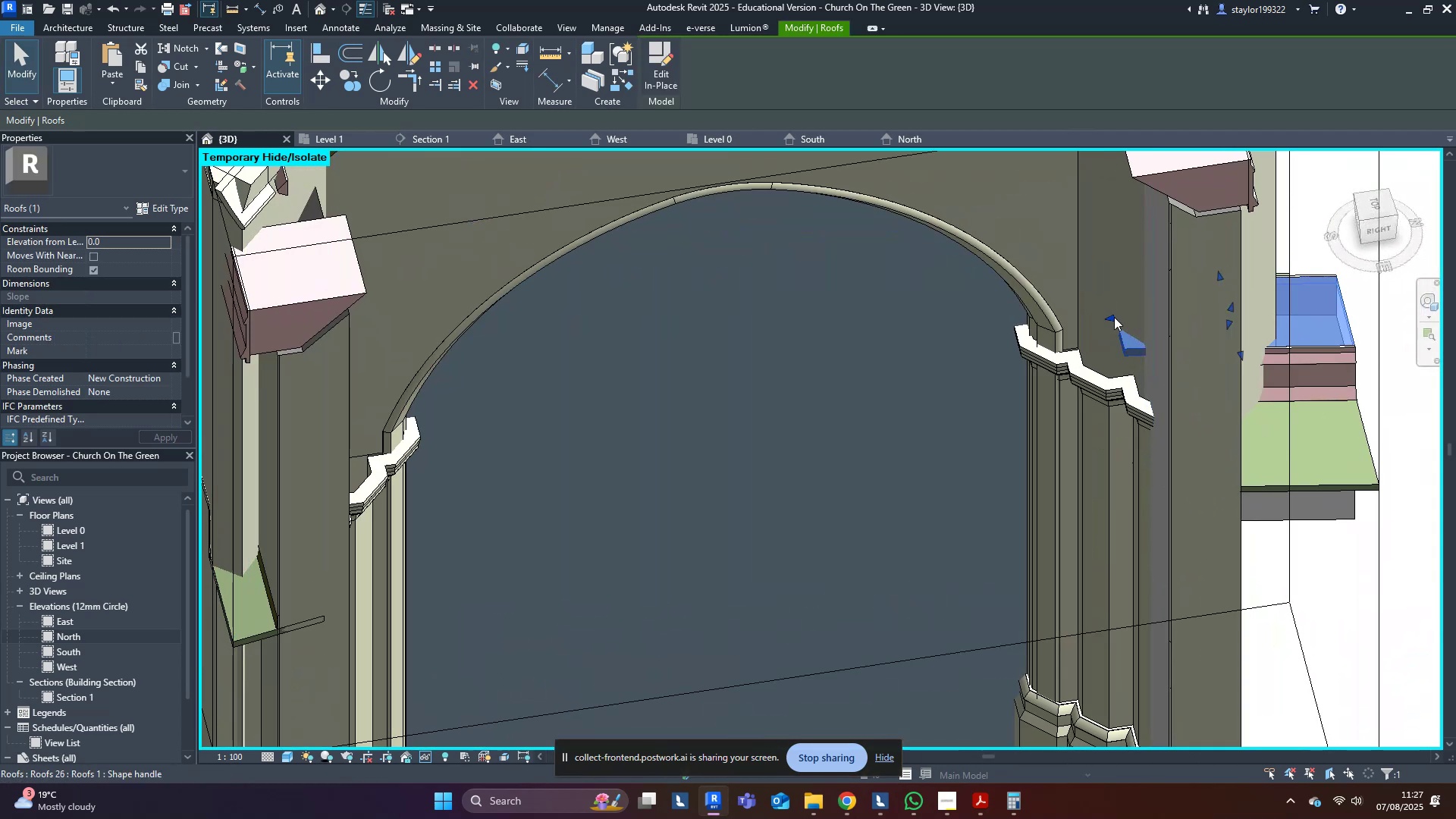 
left_click_drag(start_coordinate=[1115, 319], to_coordinate=[1141, 322])
 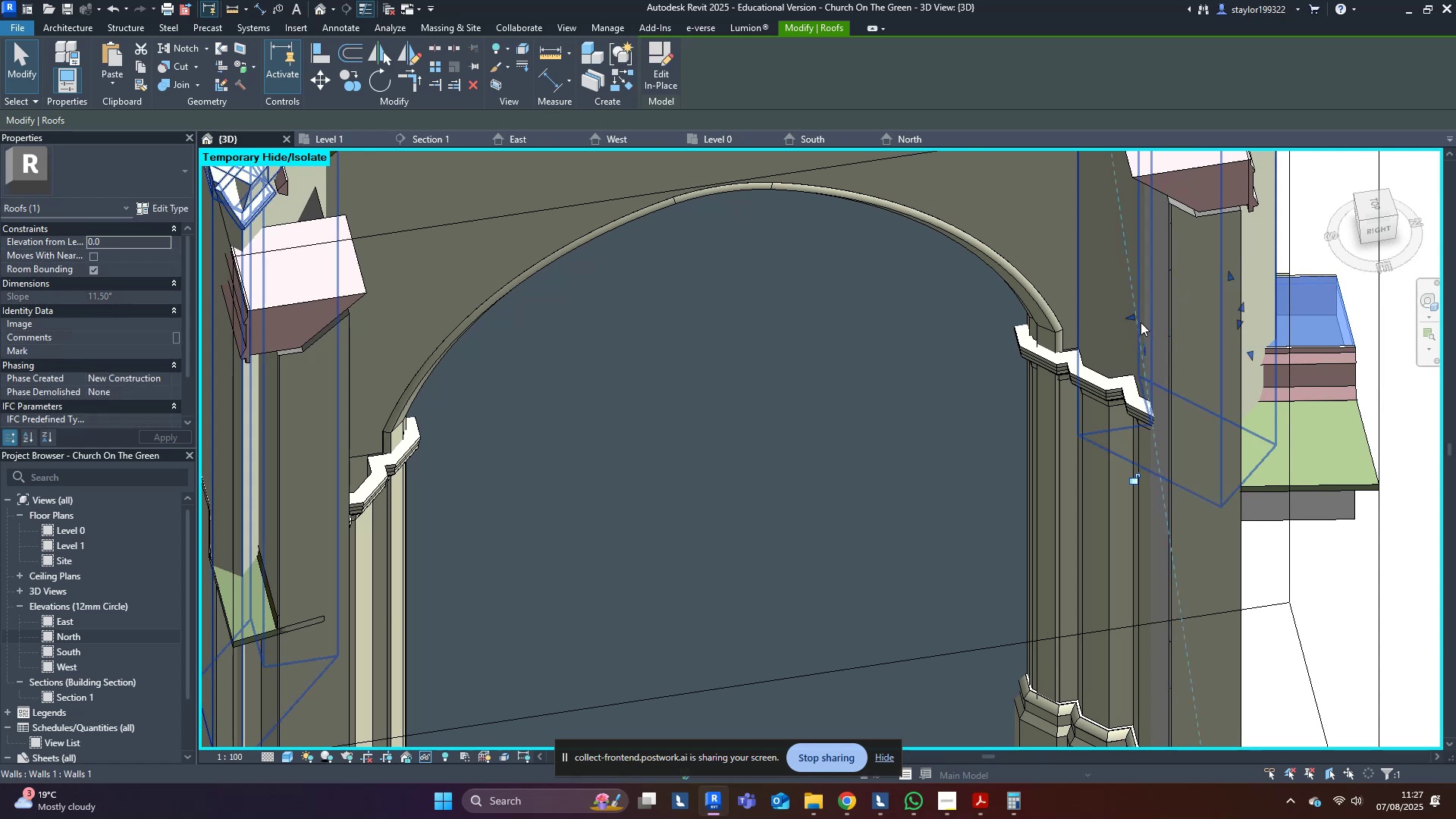 
left_click_drag(start_coordinate=[1140, 322], to_coordinate=[1149, 324])
 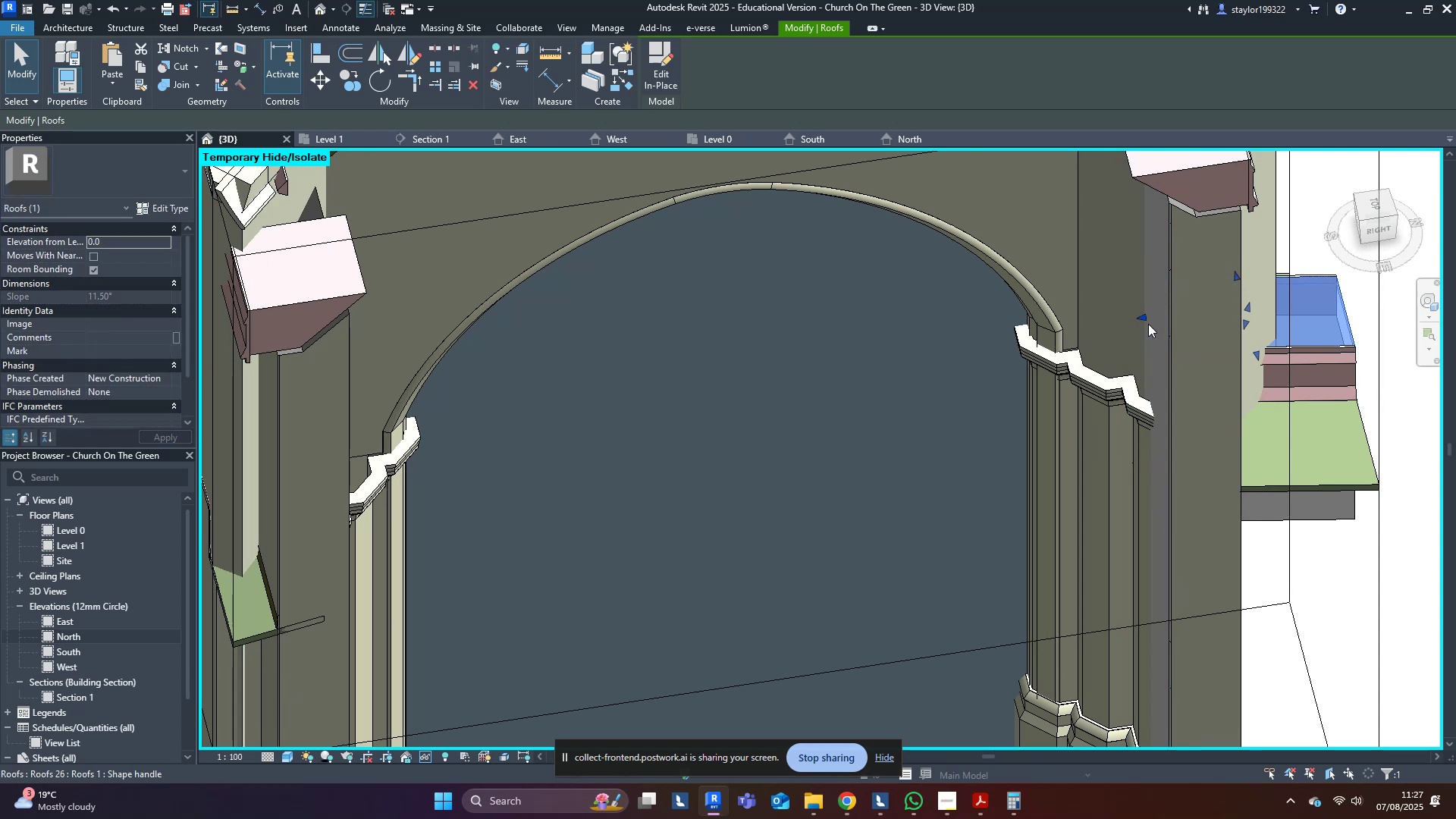 
key(Escape)
 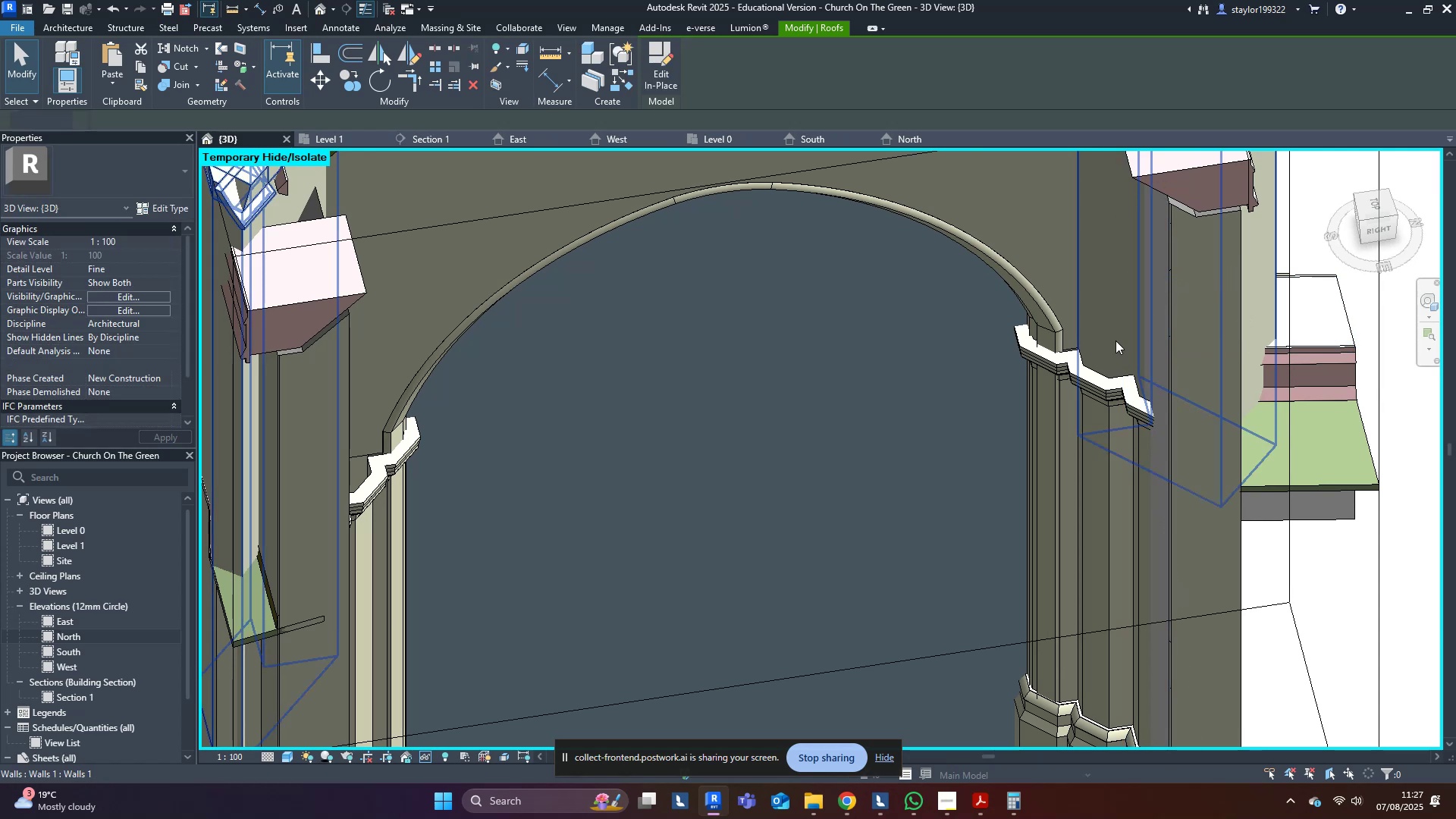 
scroll: coordinate [902, 530], scroll_direction: down, amount: 5.0
 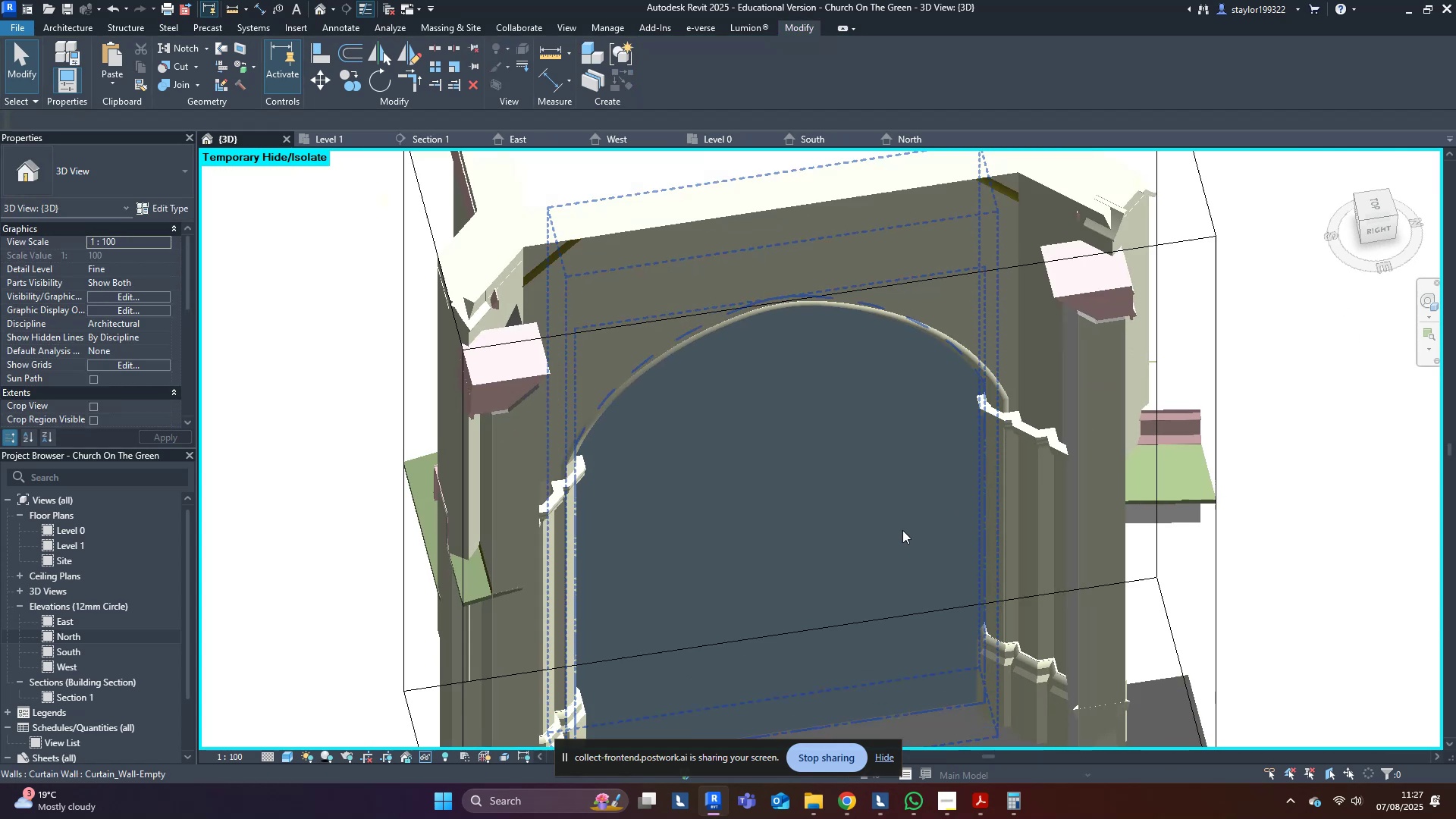 
hold_key(key=ShiftLeft, duration=0.6)
 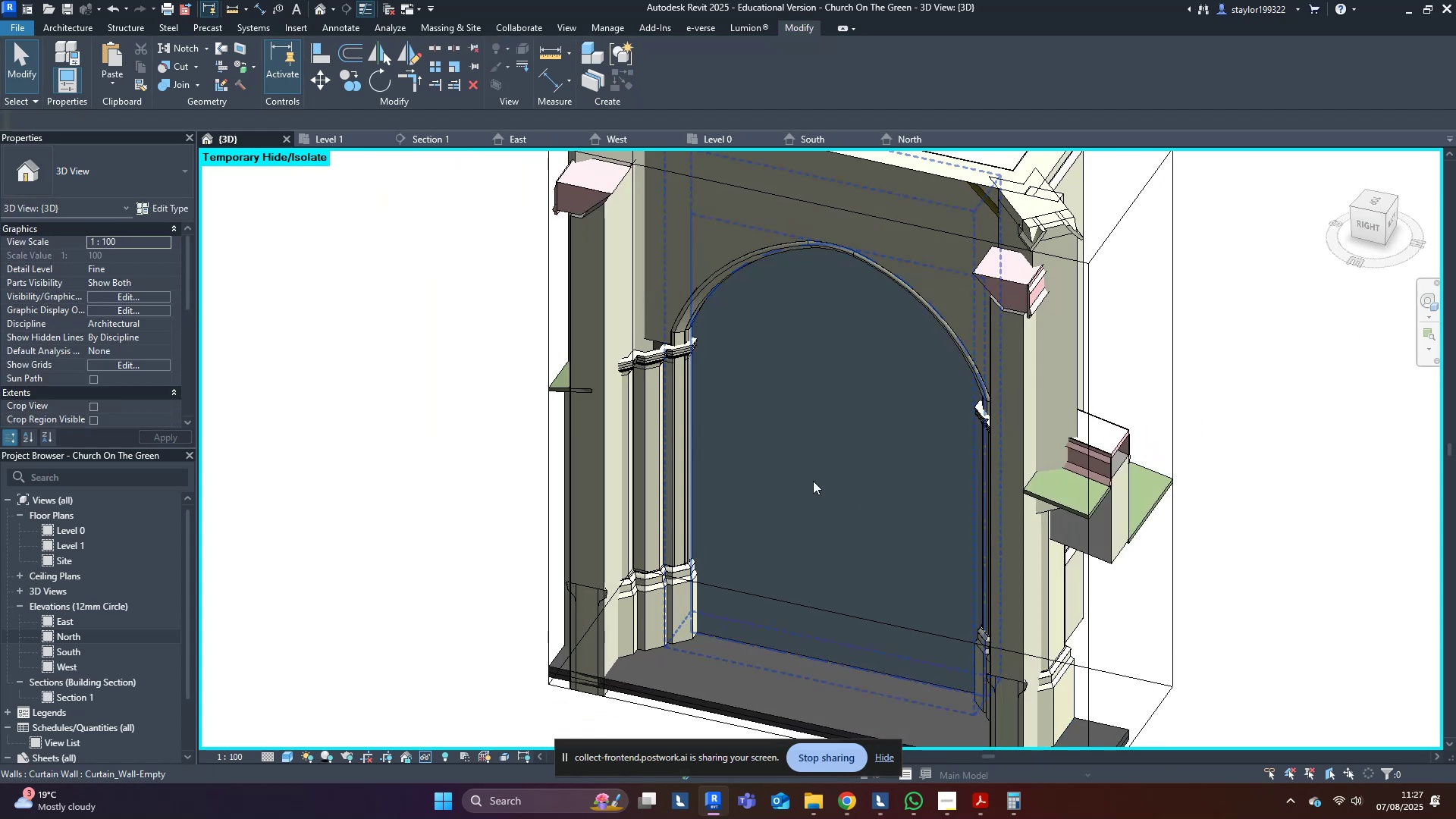 
scroll: coordinate [551, 350], scroll_direction: up, amount: 3.0
 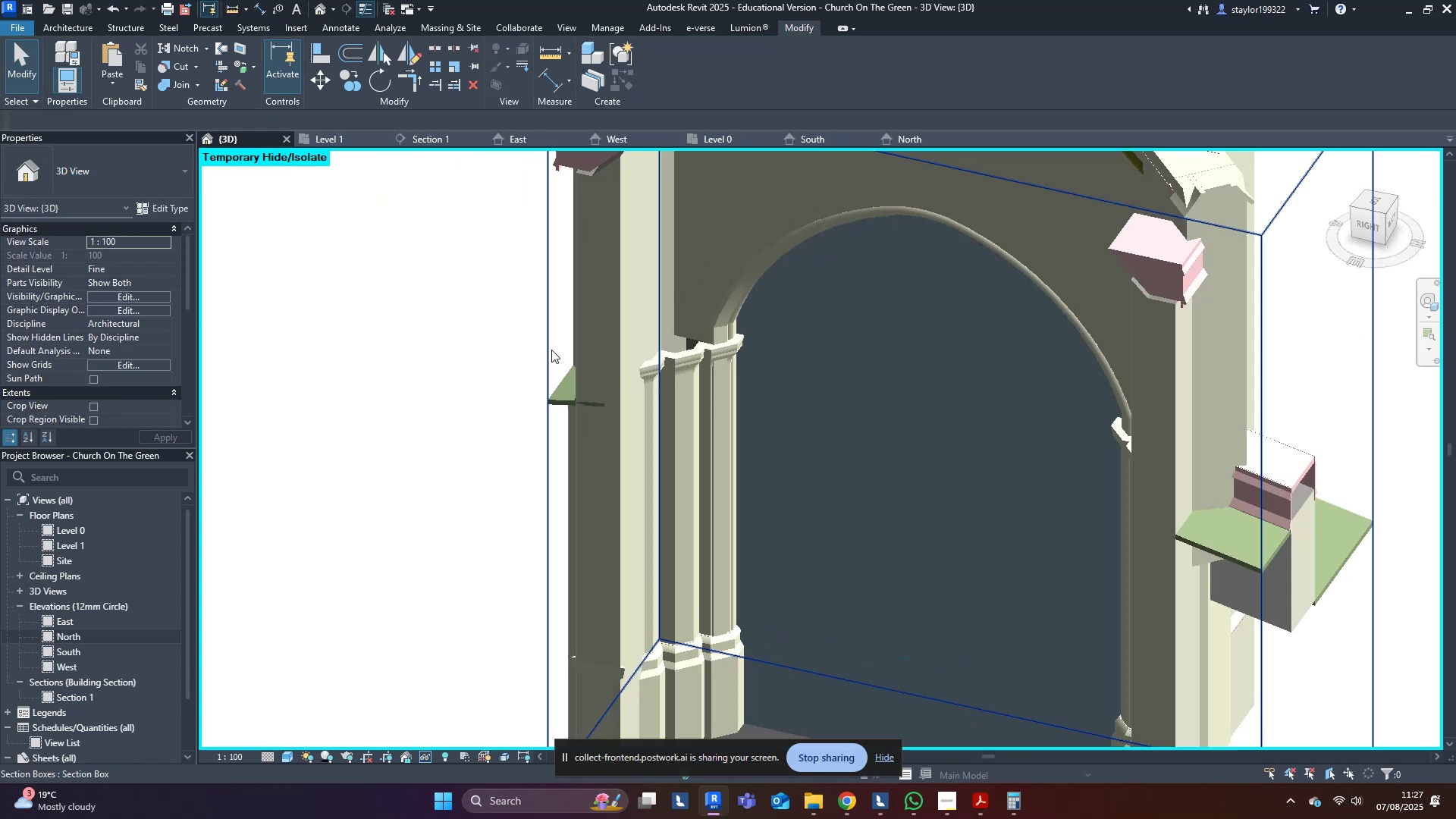 
hold_key(key=ShiftLeft, duration=0.84)
 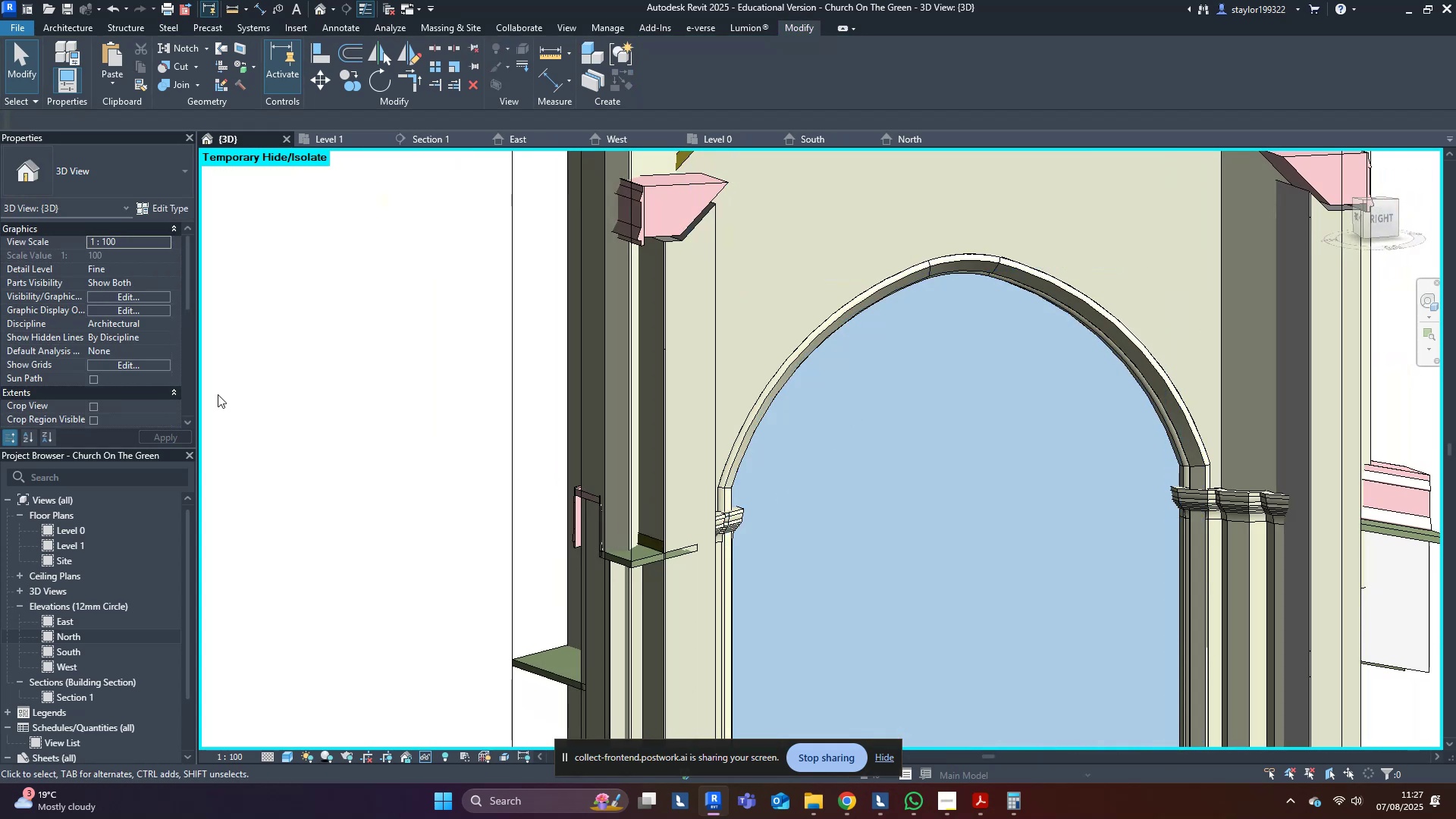 
scroll: coordinate [87, 252], scroll_direction: down, amount: 5.0
 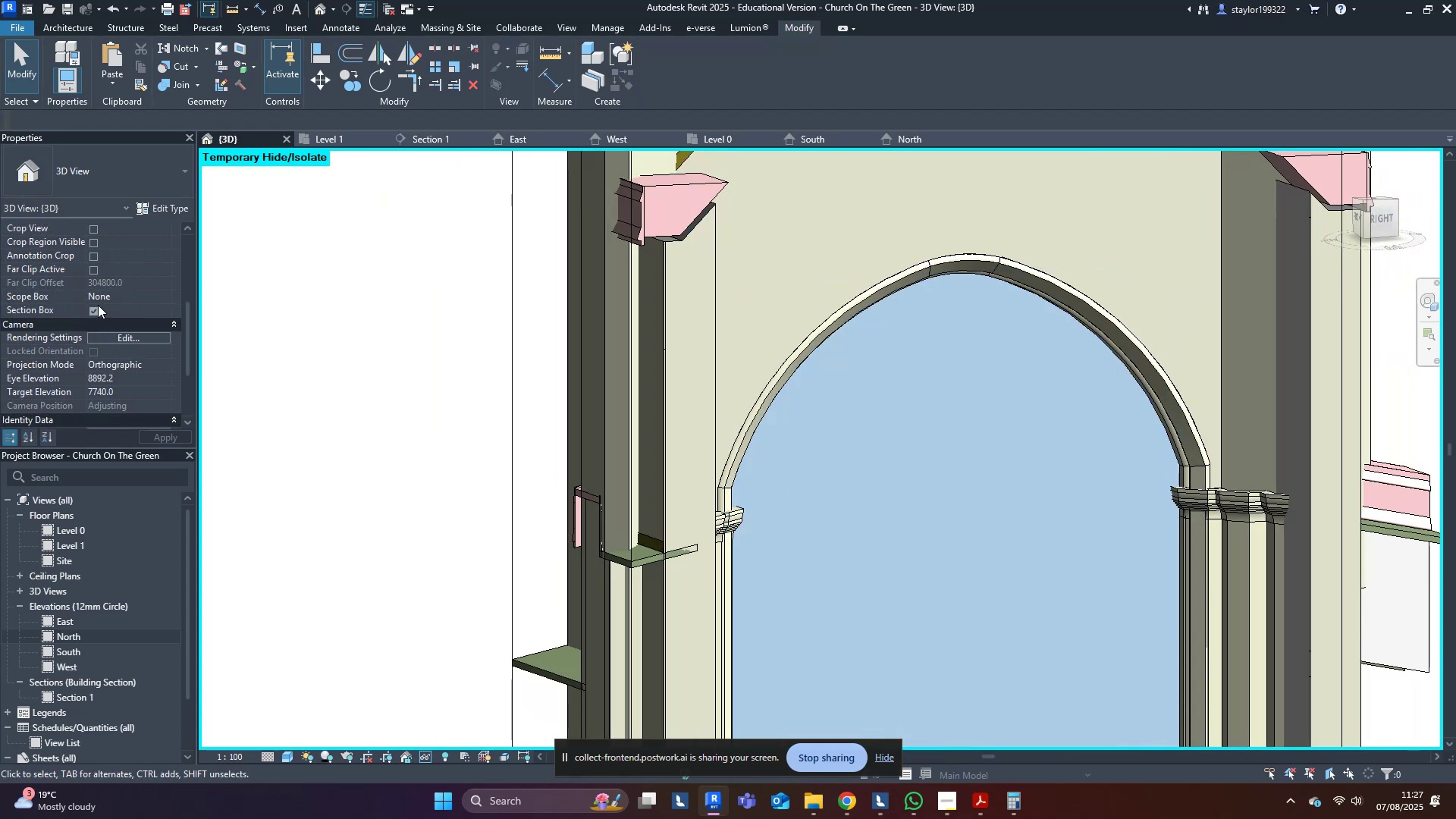 
left_click([96, 315])
 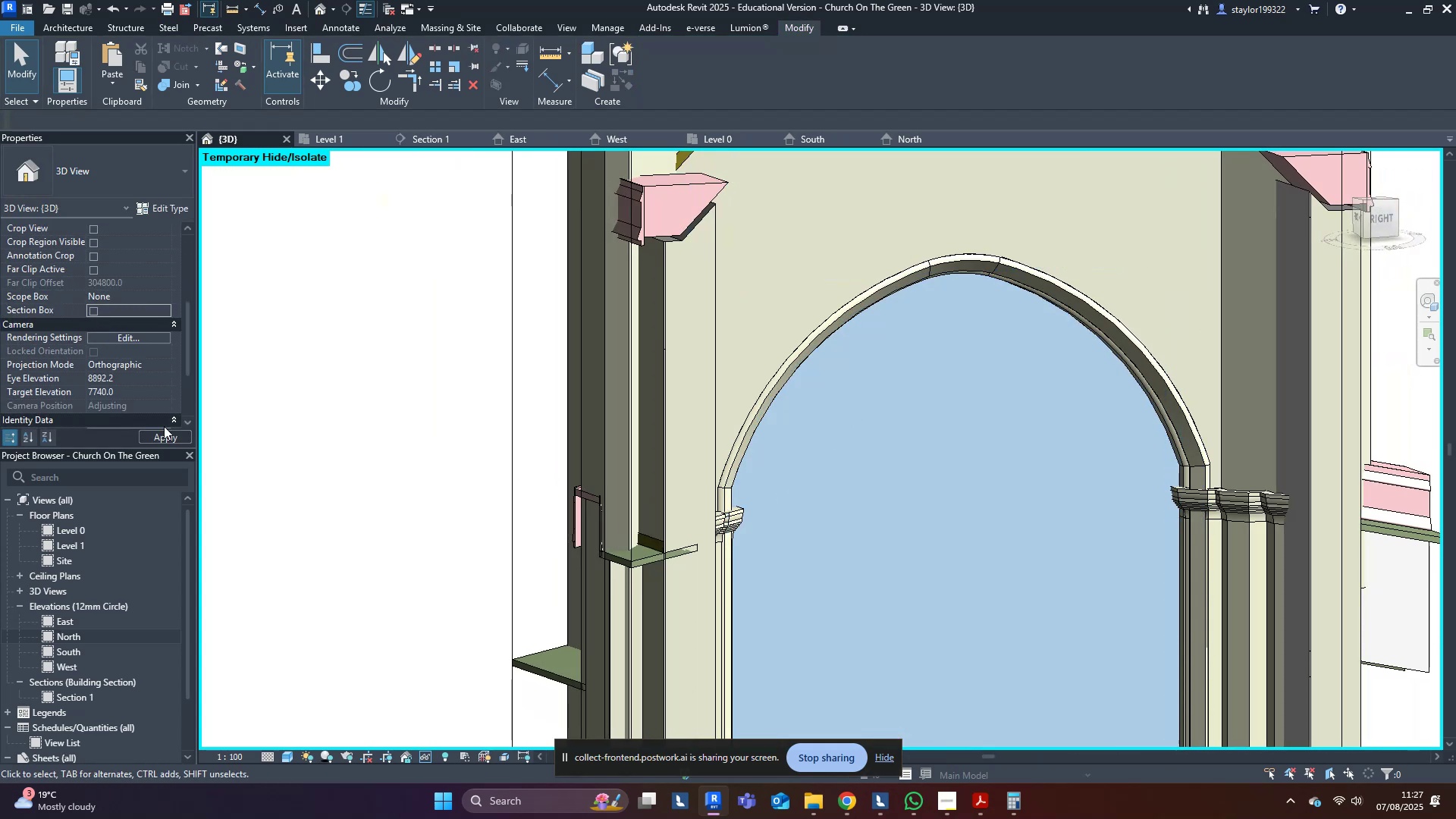 
left_click([164, 441])
 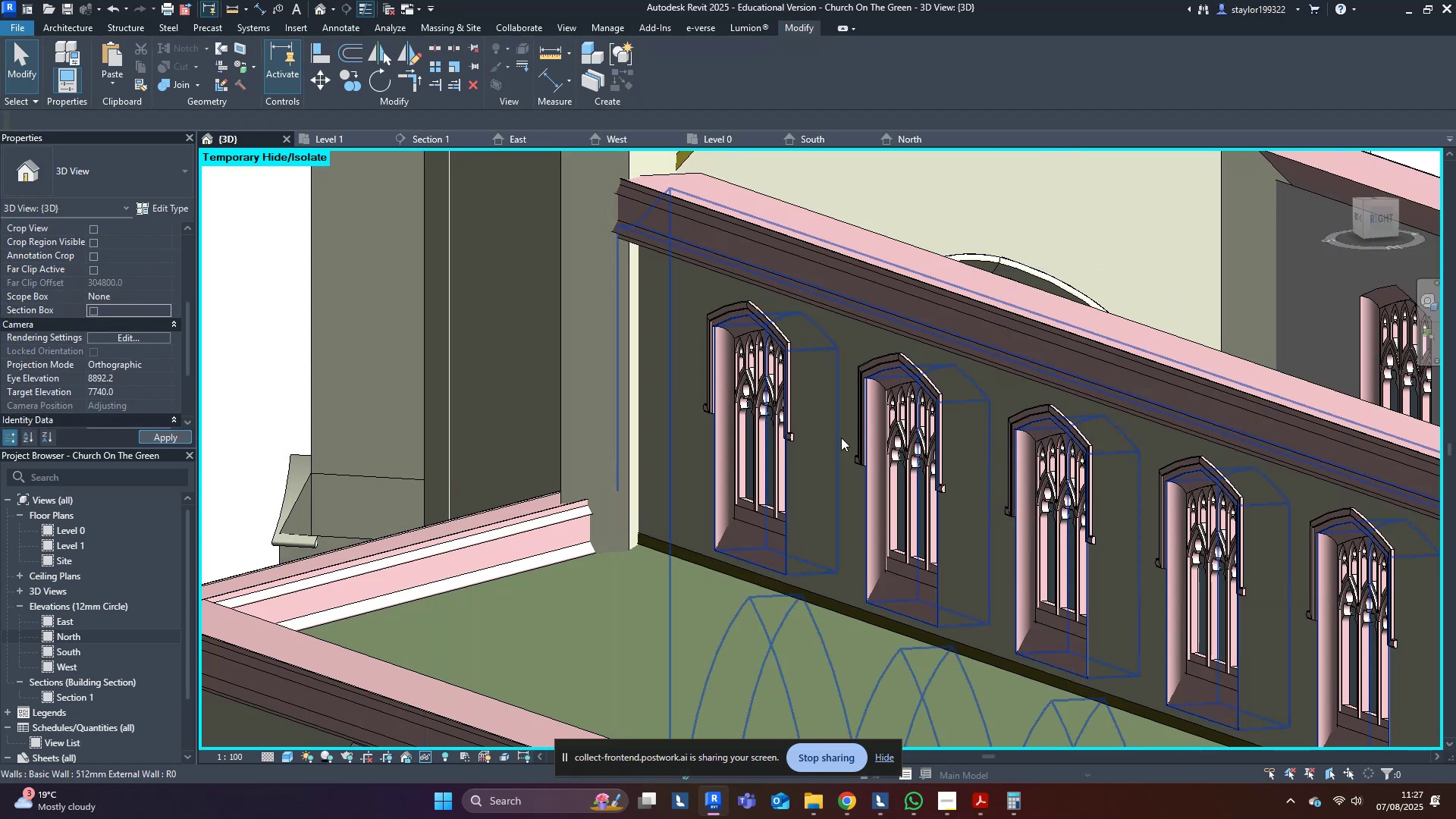 
middle_click([848, 439])
 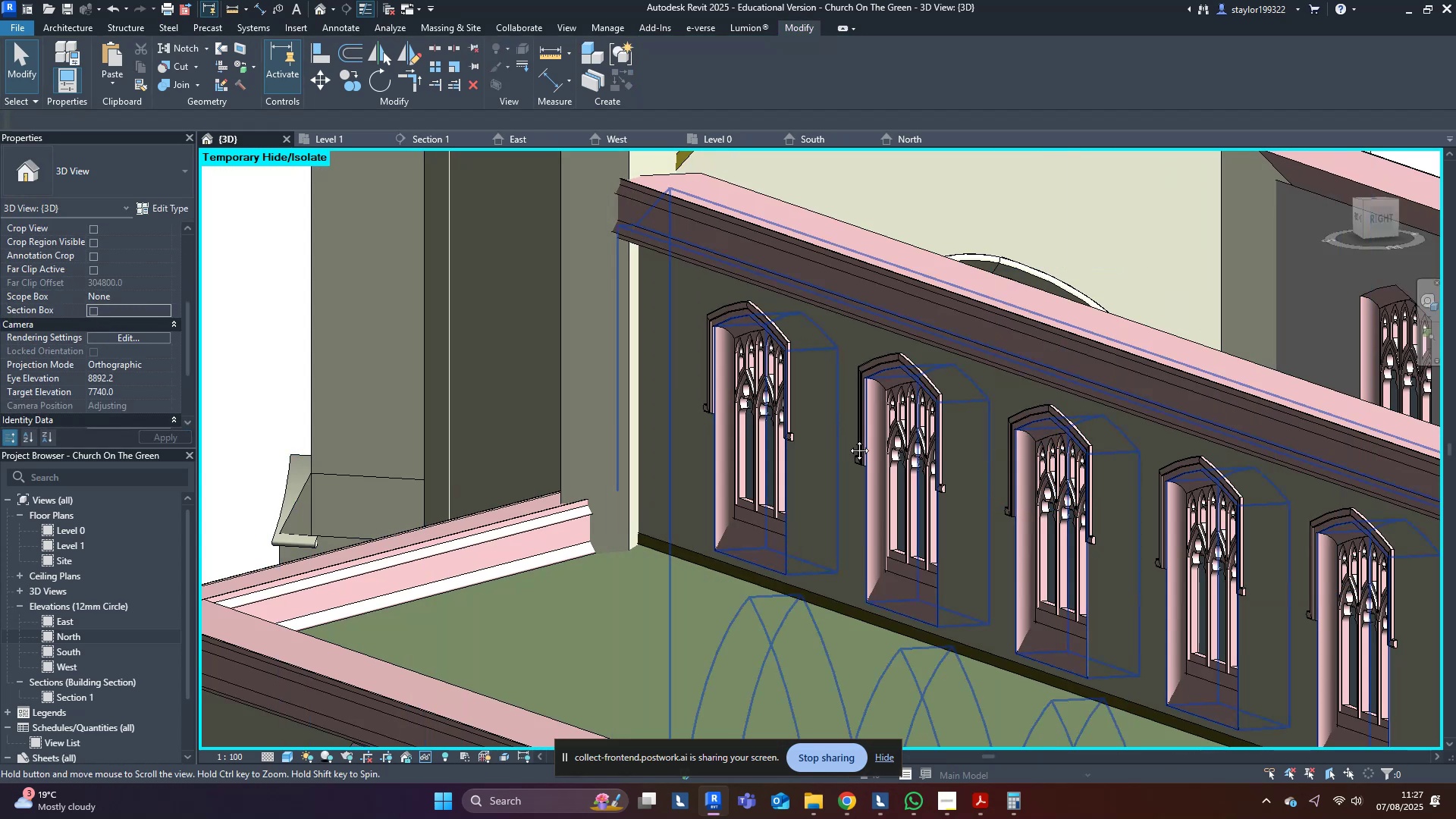 
scroll: coordinate [848, 439], scroll_direction: down, amount: 4.0
 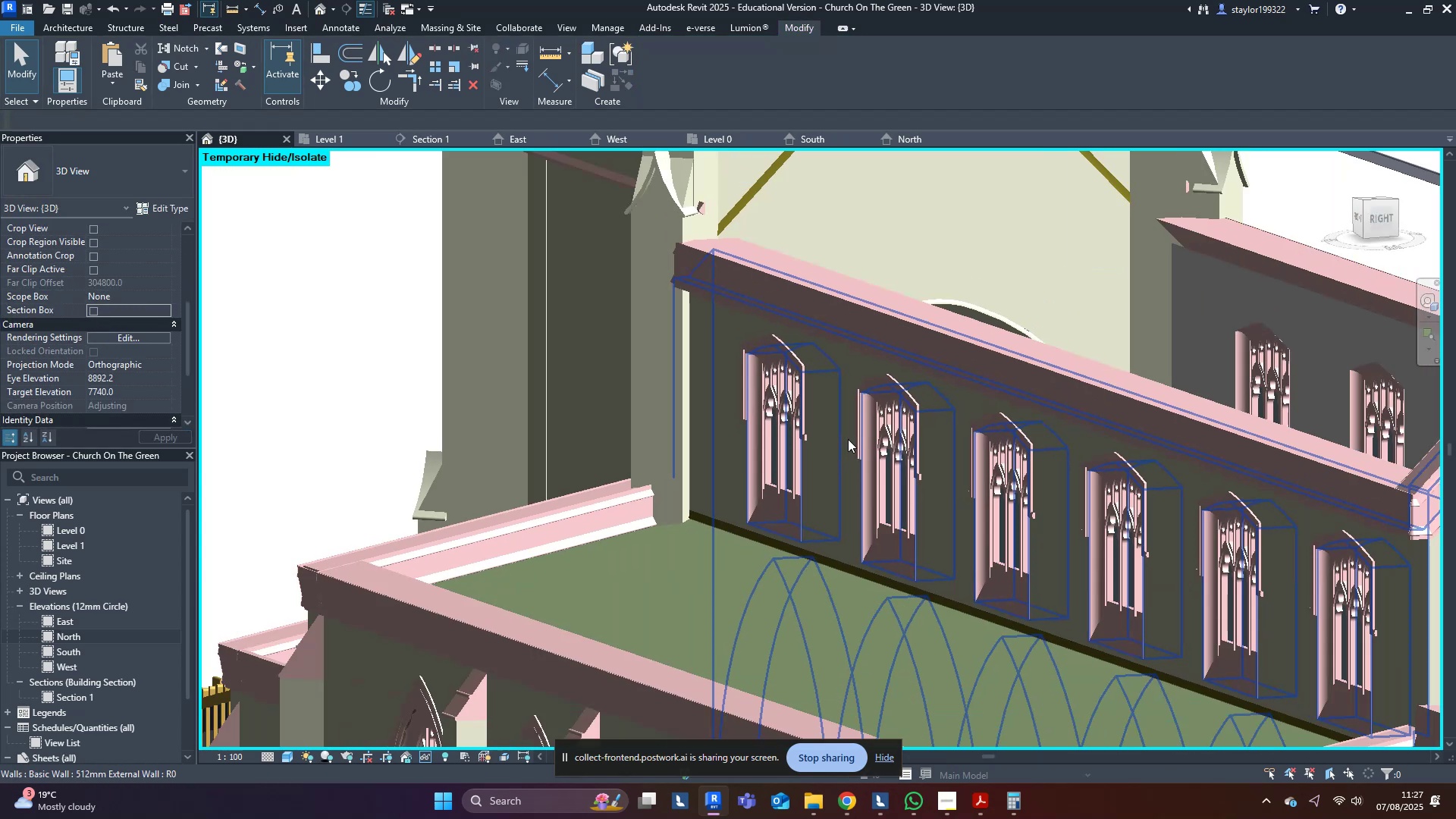 
hold_key(key=ShiftLeft, duration=1.53)
 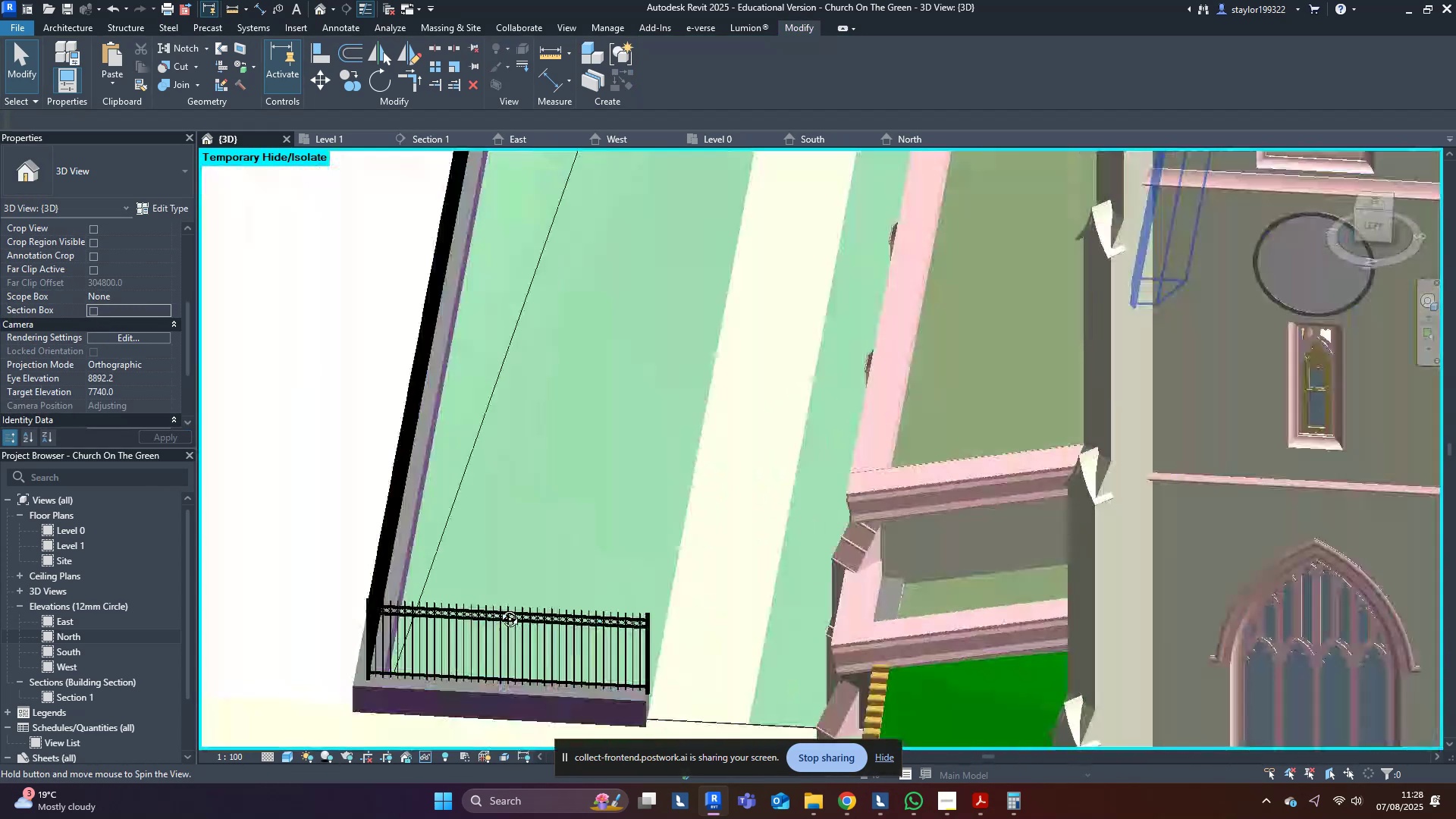 
hold_key(key=ShiftLeft, duration=1.52)
 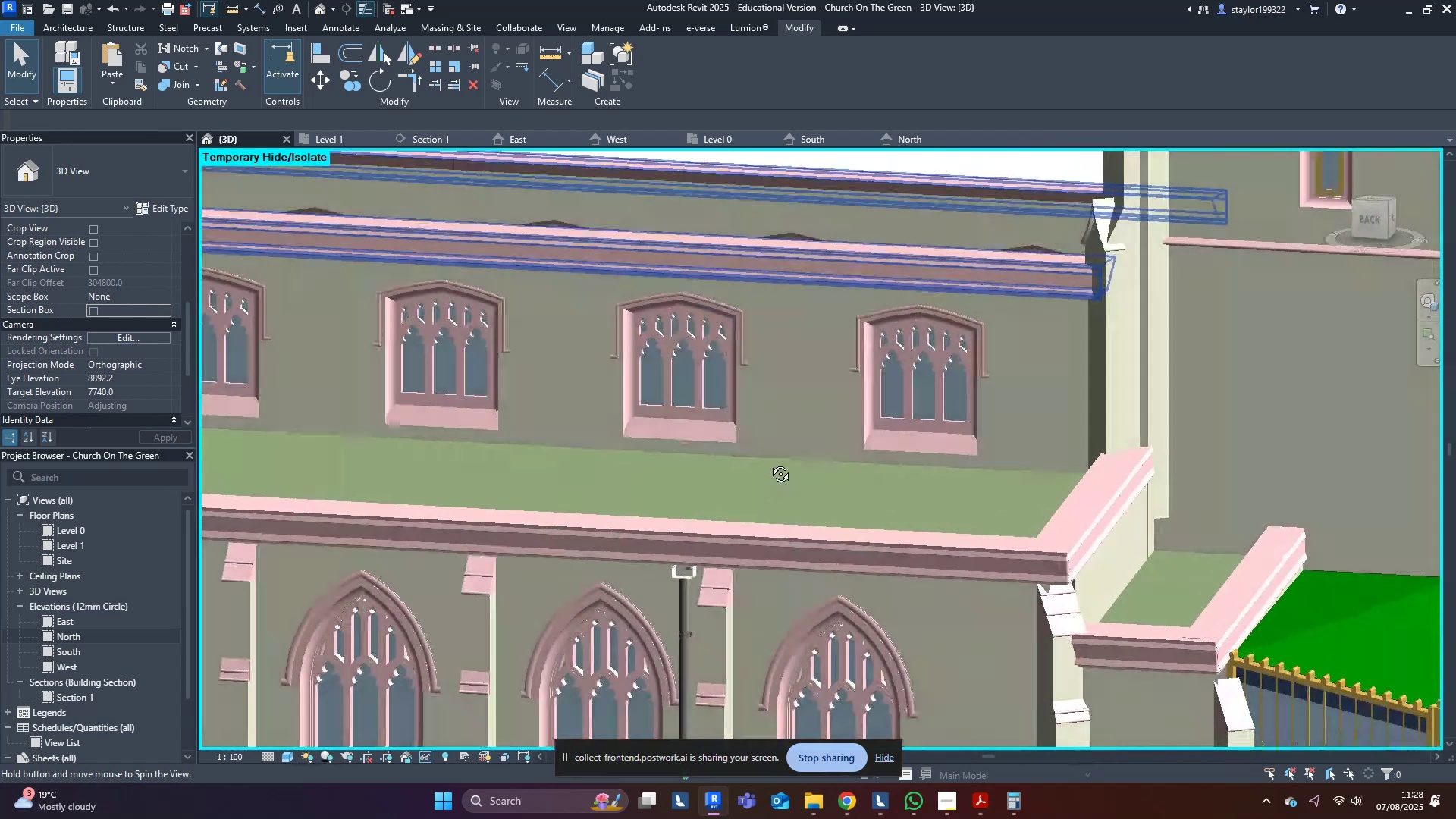 
key(Shift+ShiftLeft)
 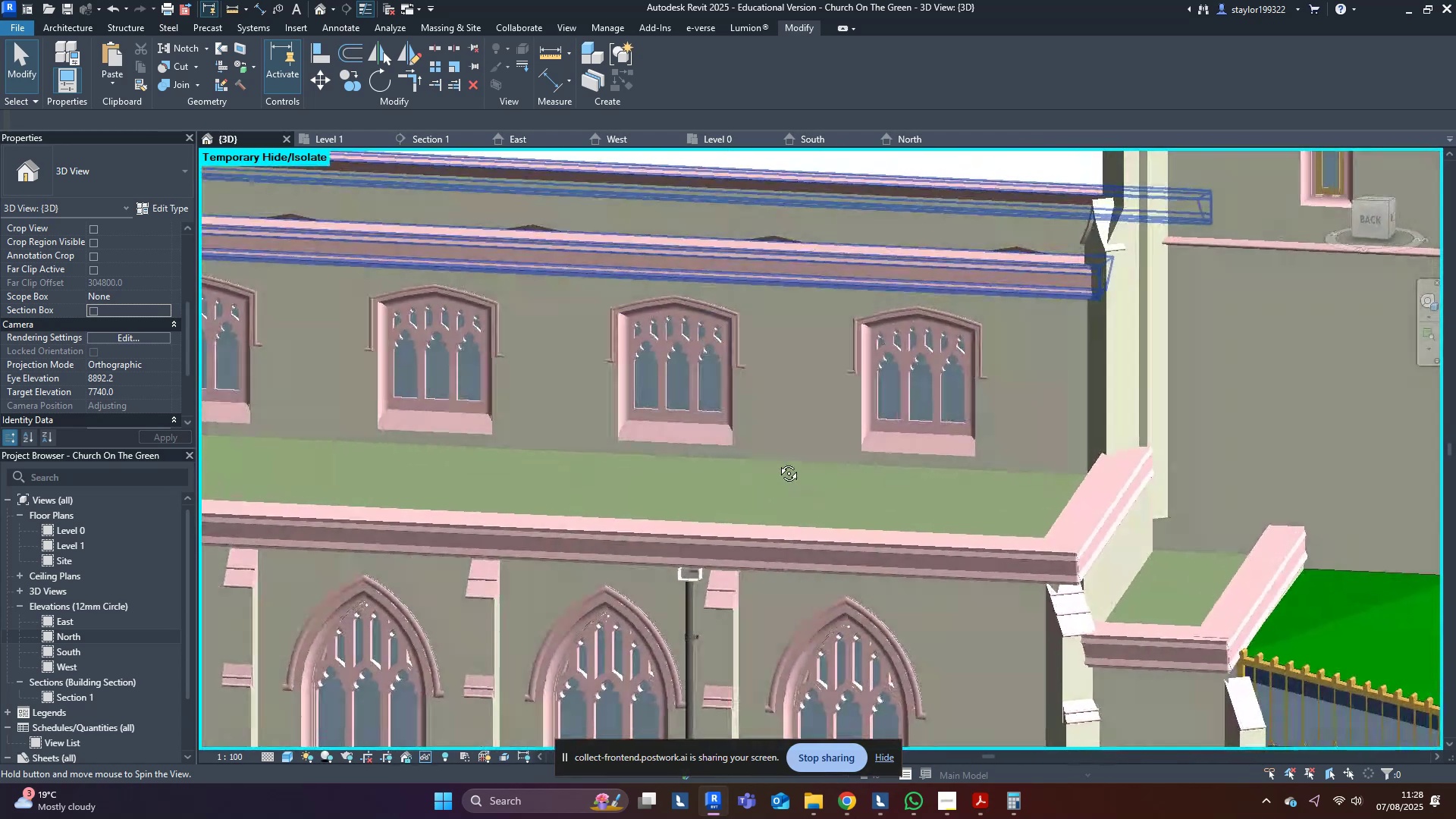 
key(Shift+ShiftLeft)
 